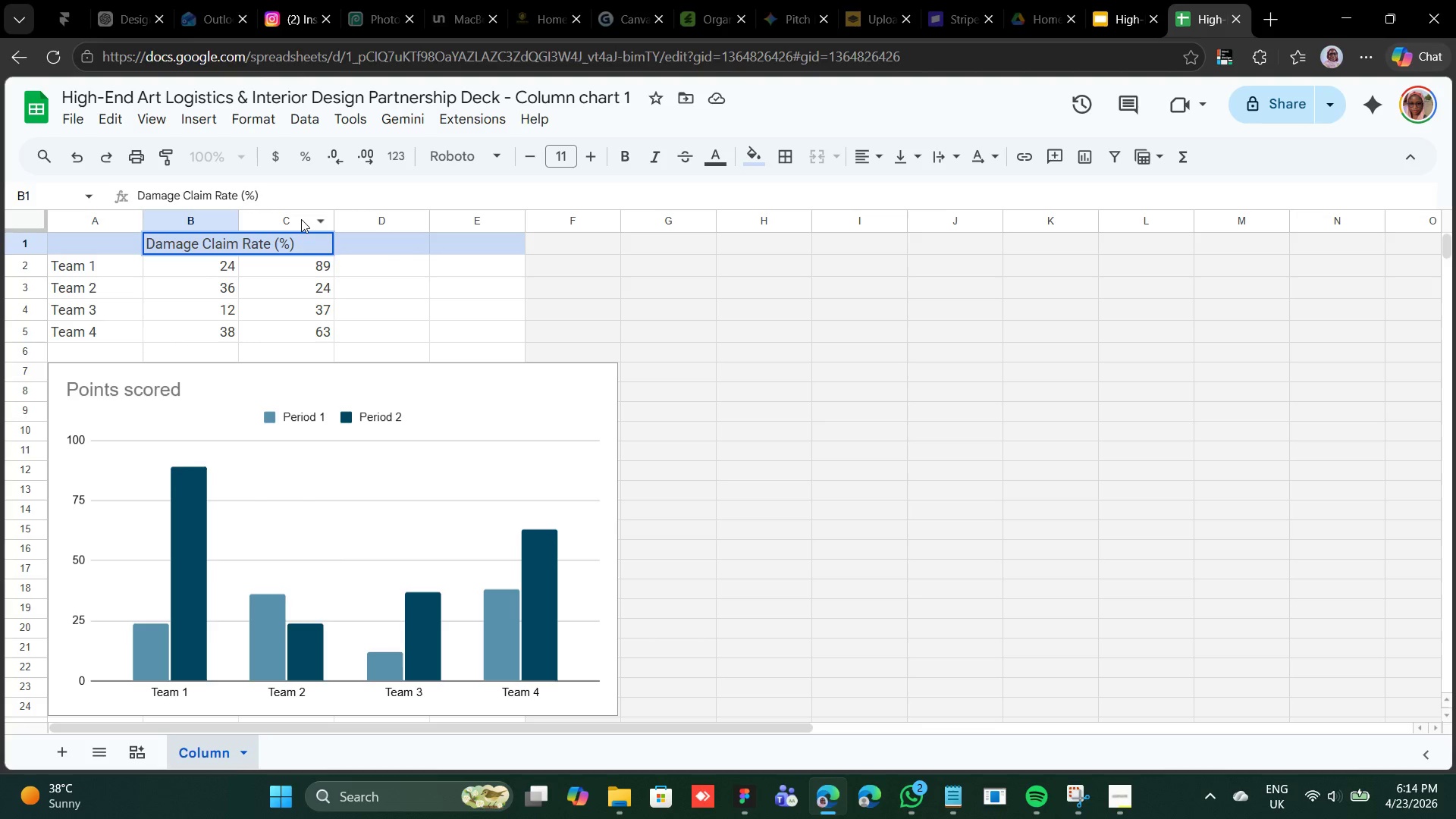 
left_click([122, 272])
 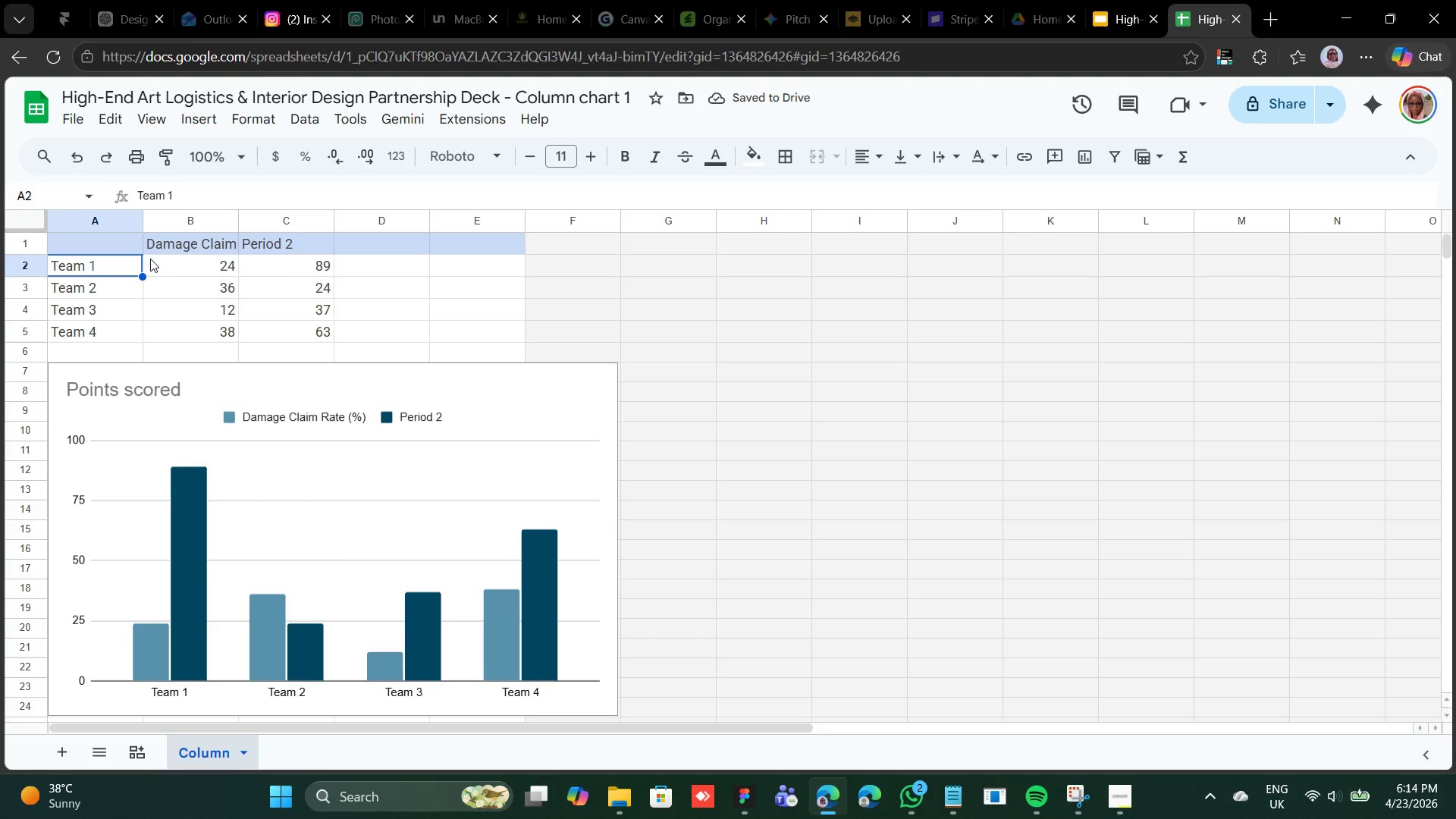 
wait(8.78)
 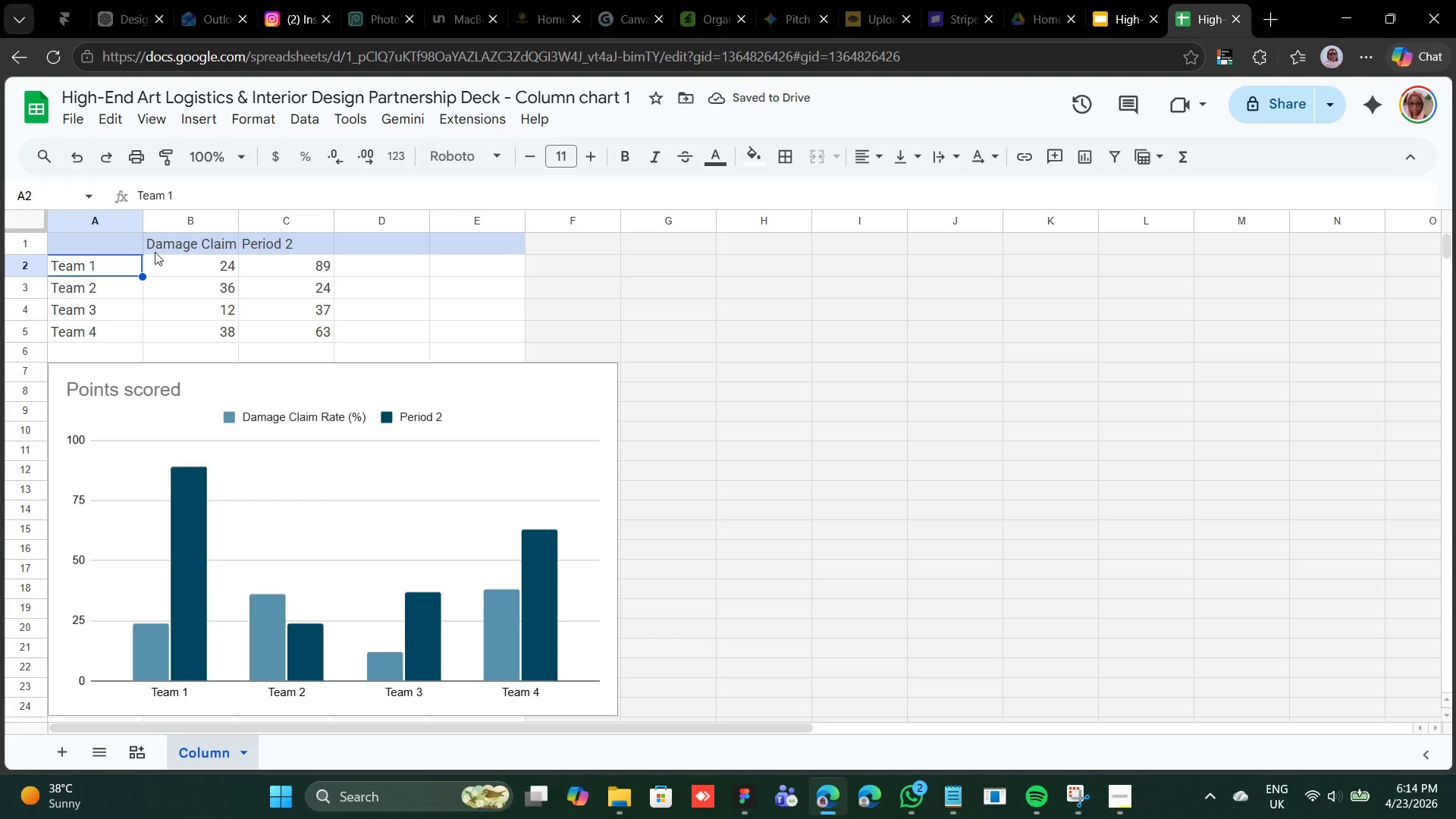 
type(Industry Average)
 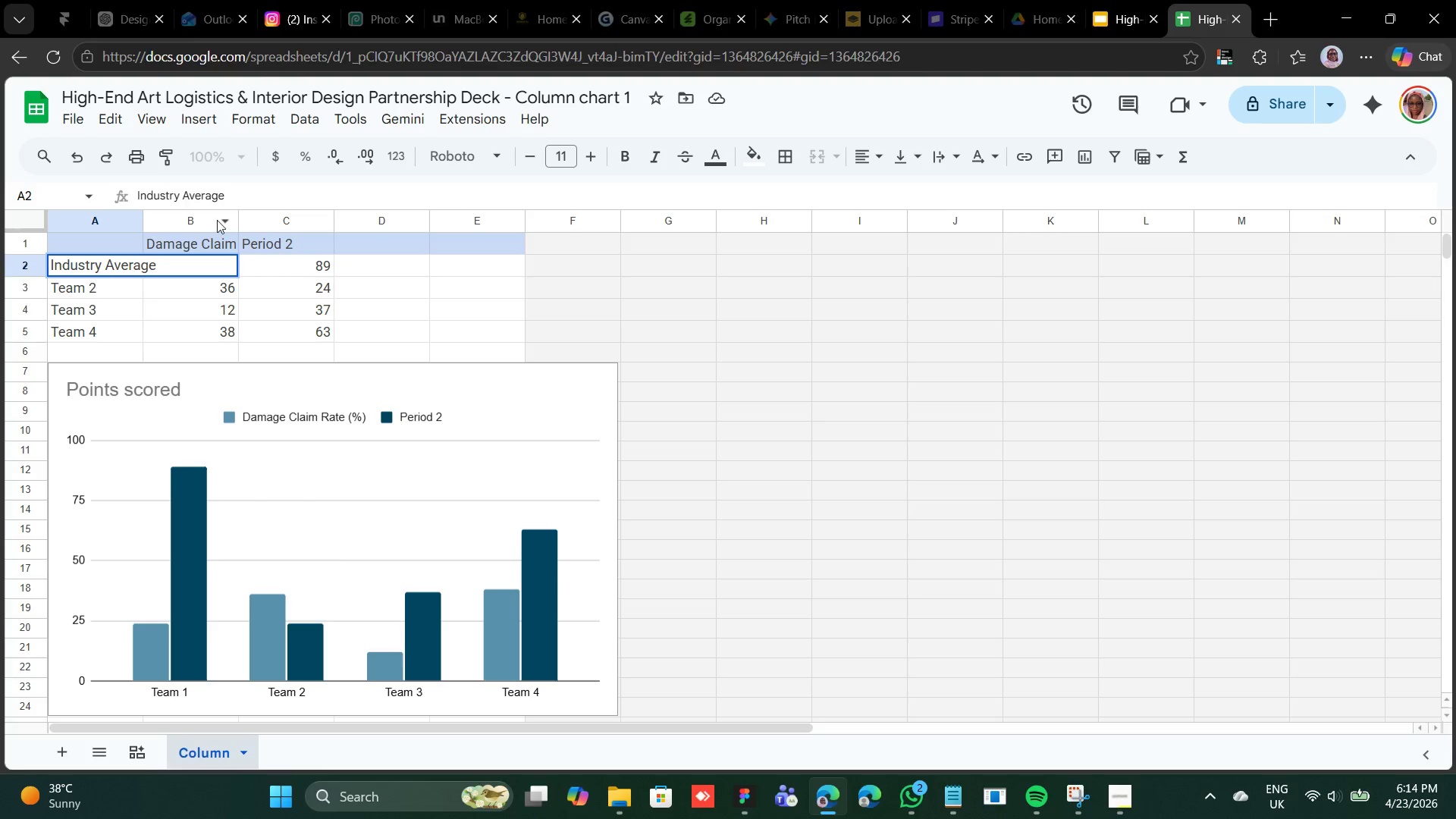 
left_click([264, 263])
 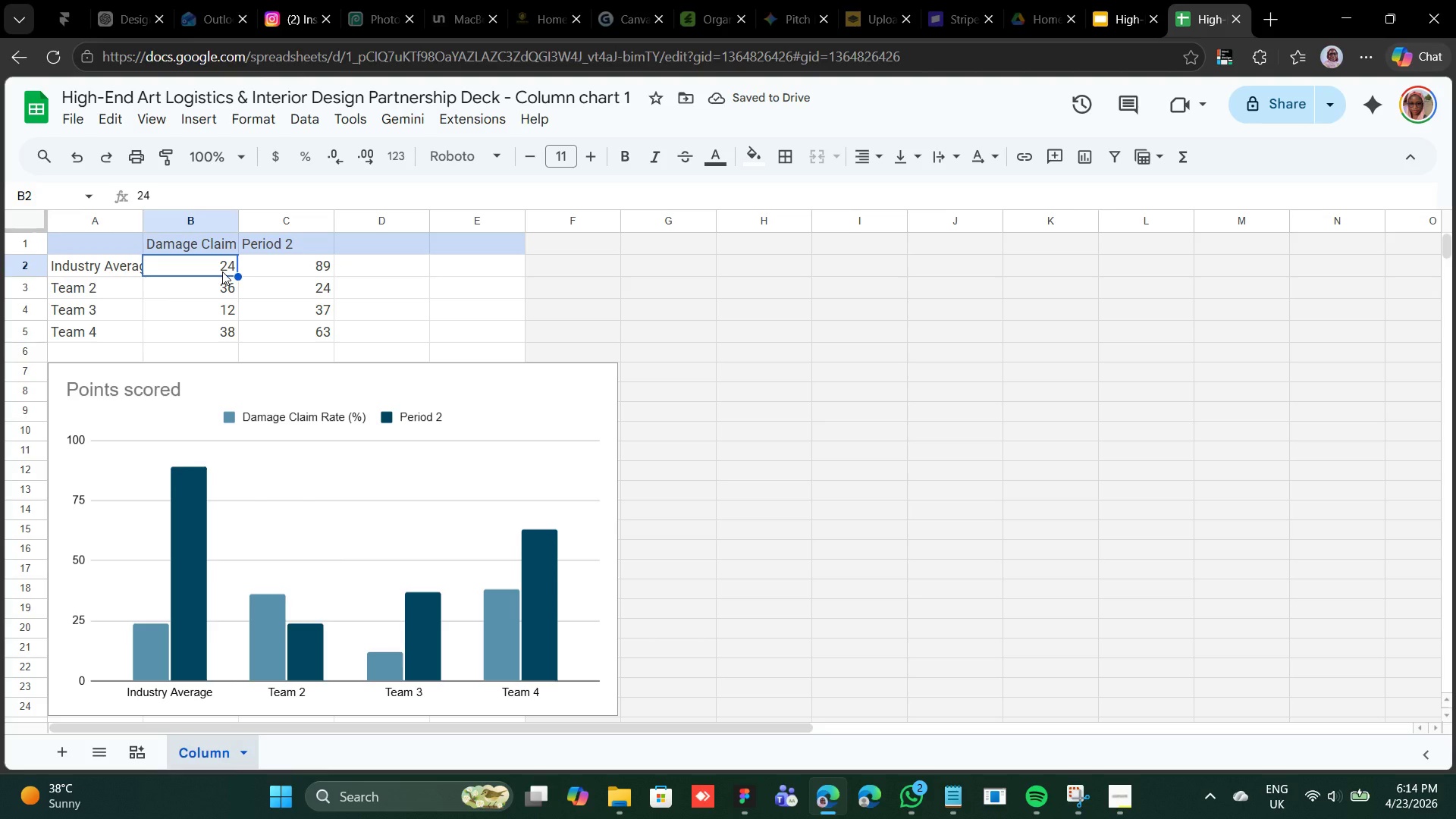 
wait(9.16)
 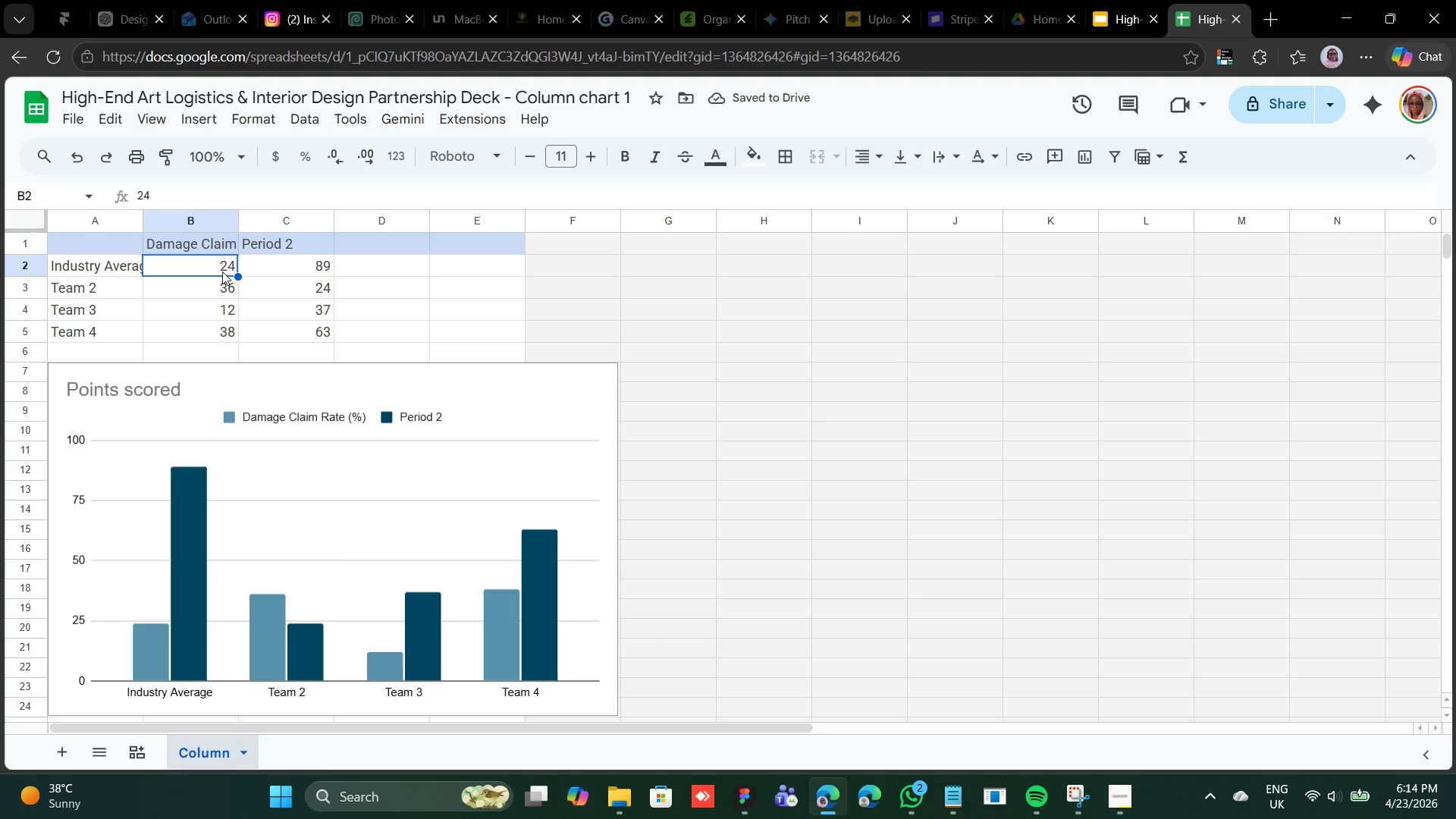 
type(0.30)
 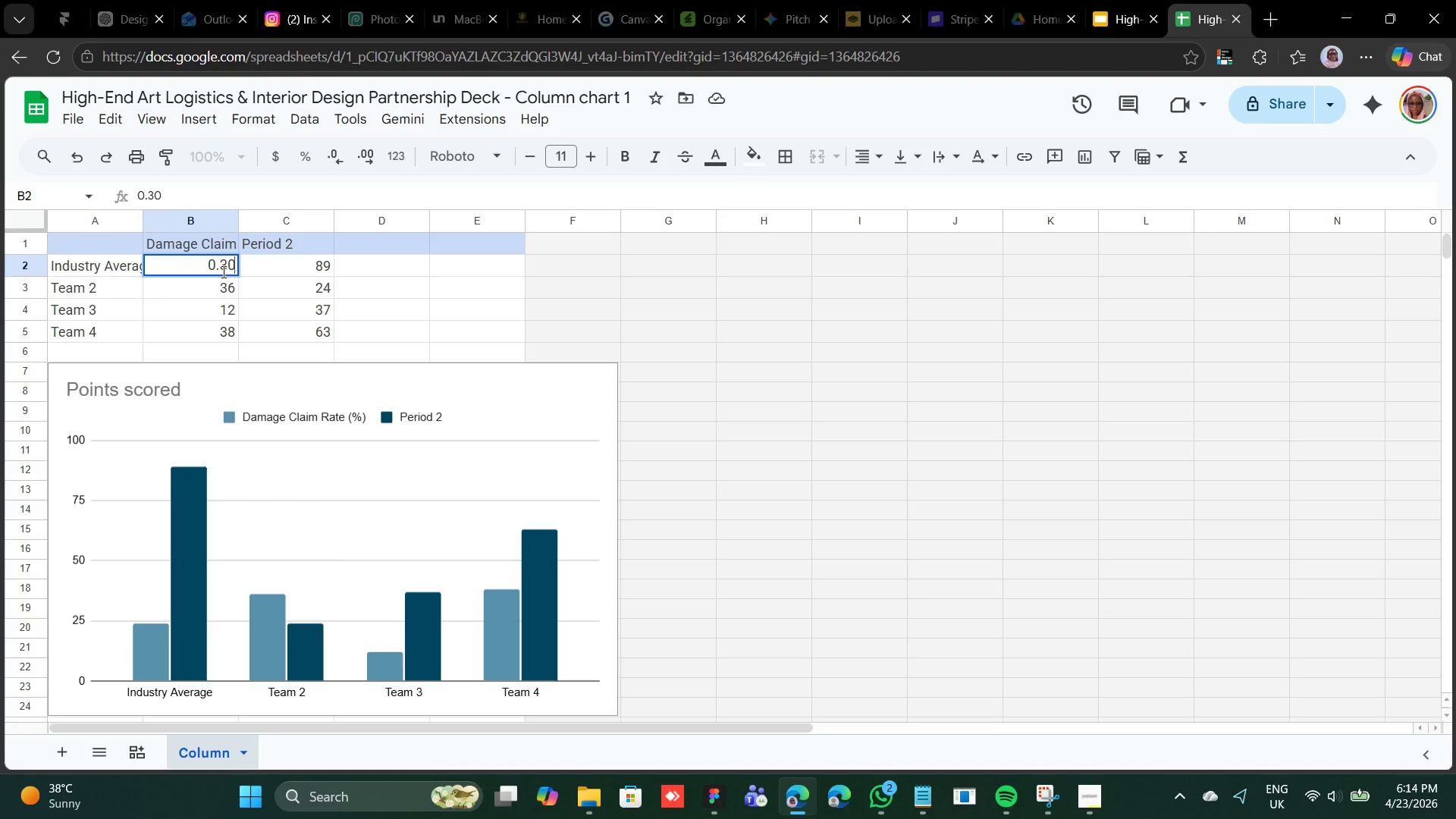 
scroll: coordinate [222, 271], scroll_direction: up, amount: 1.0
 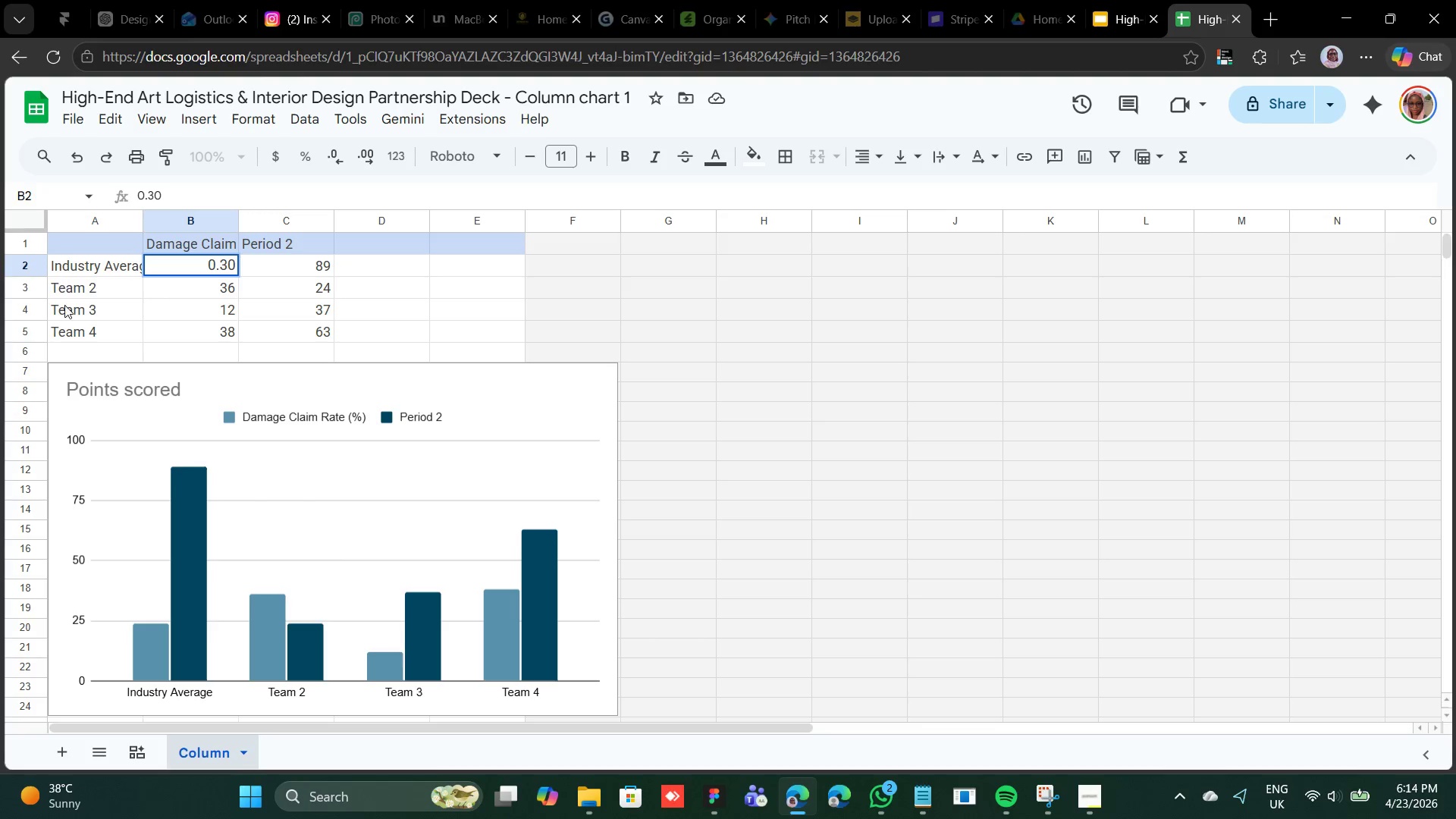 
left_click([64, 305])
 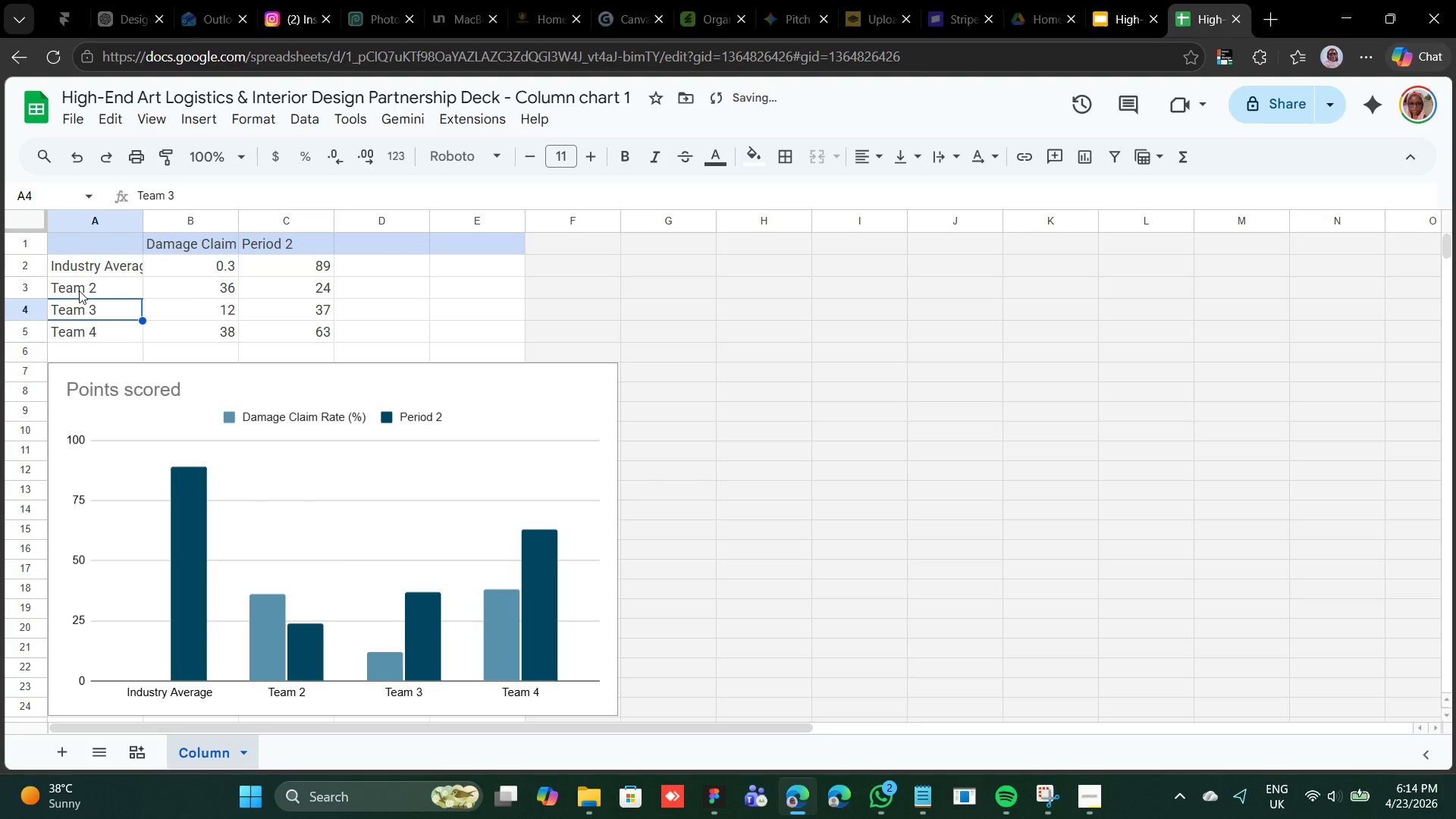 
left_click([80, 289])
 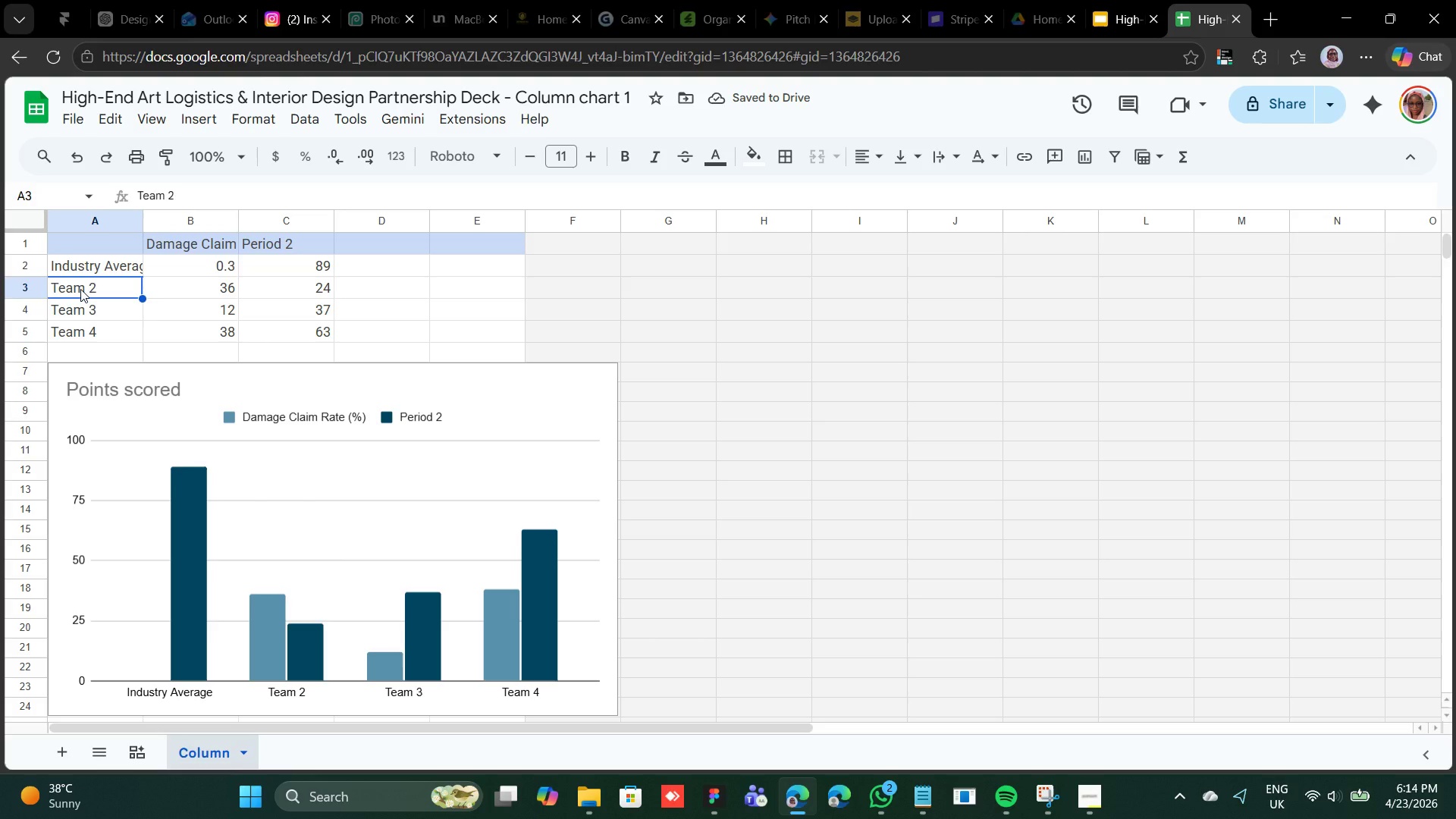 
type(Canvas & Crate)
 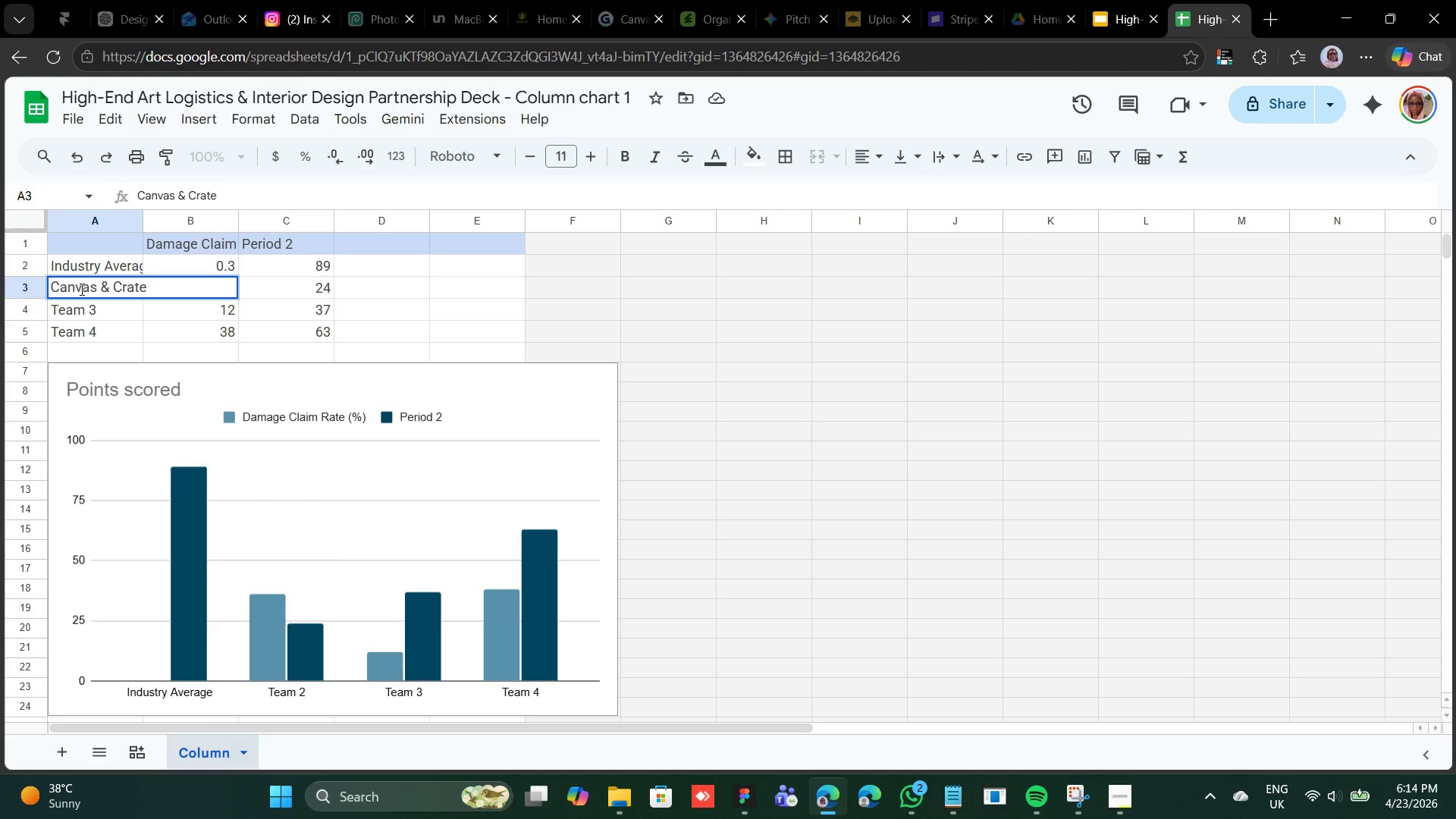 
left_click([105, 312])
 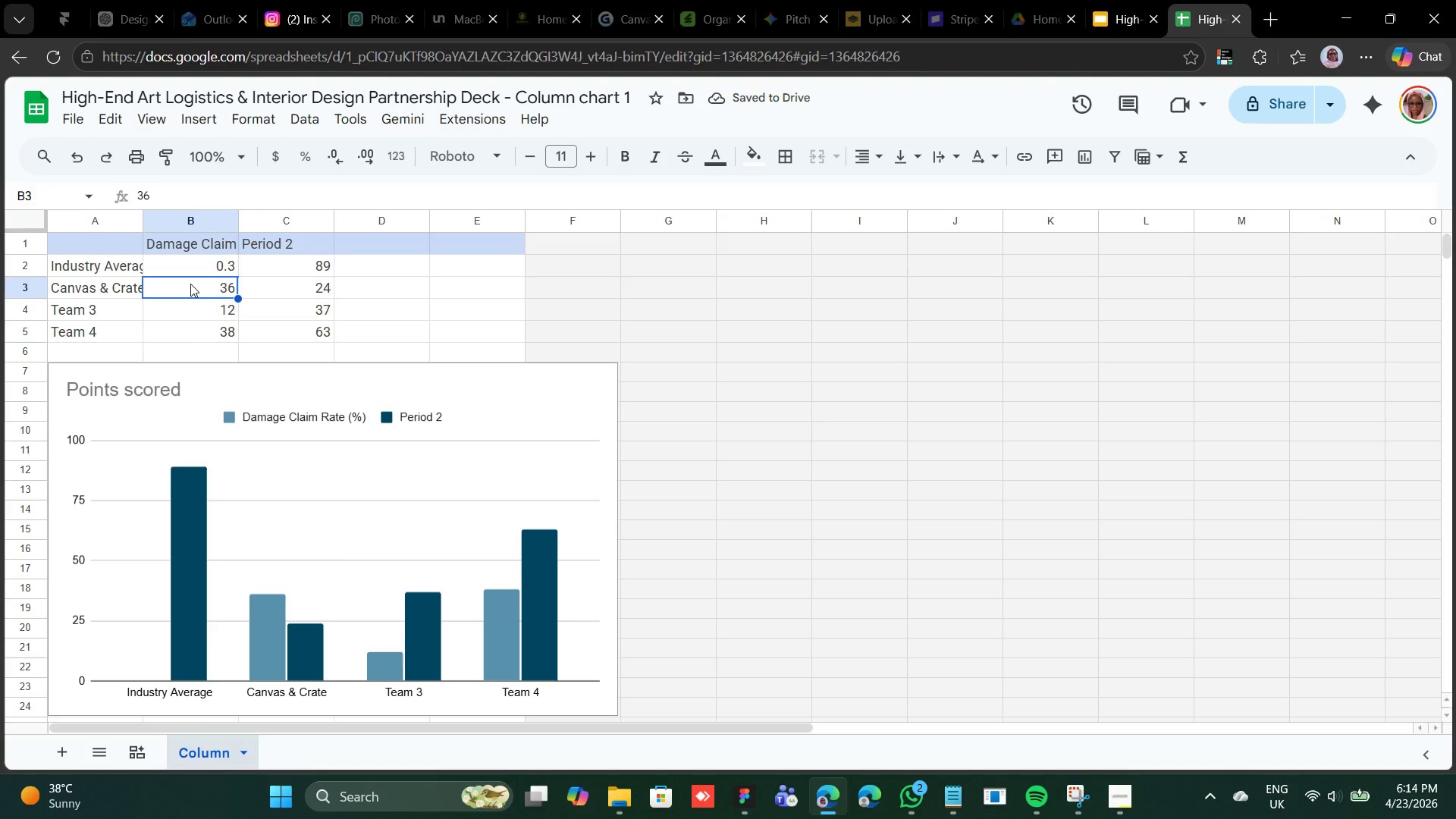 
type(0.02)
 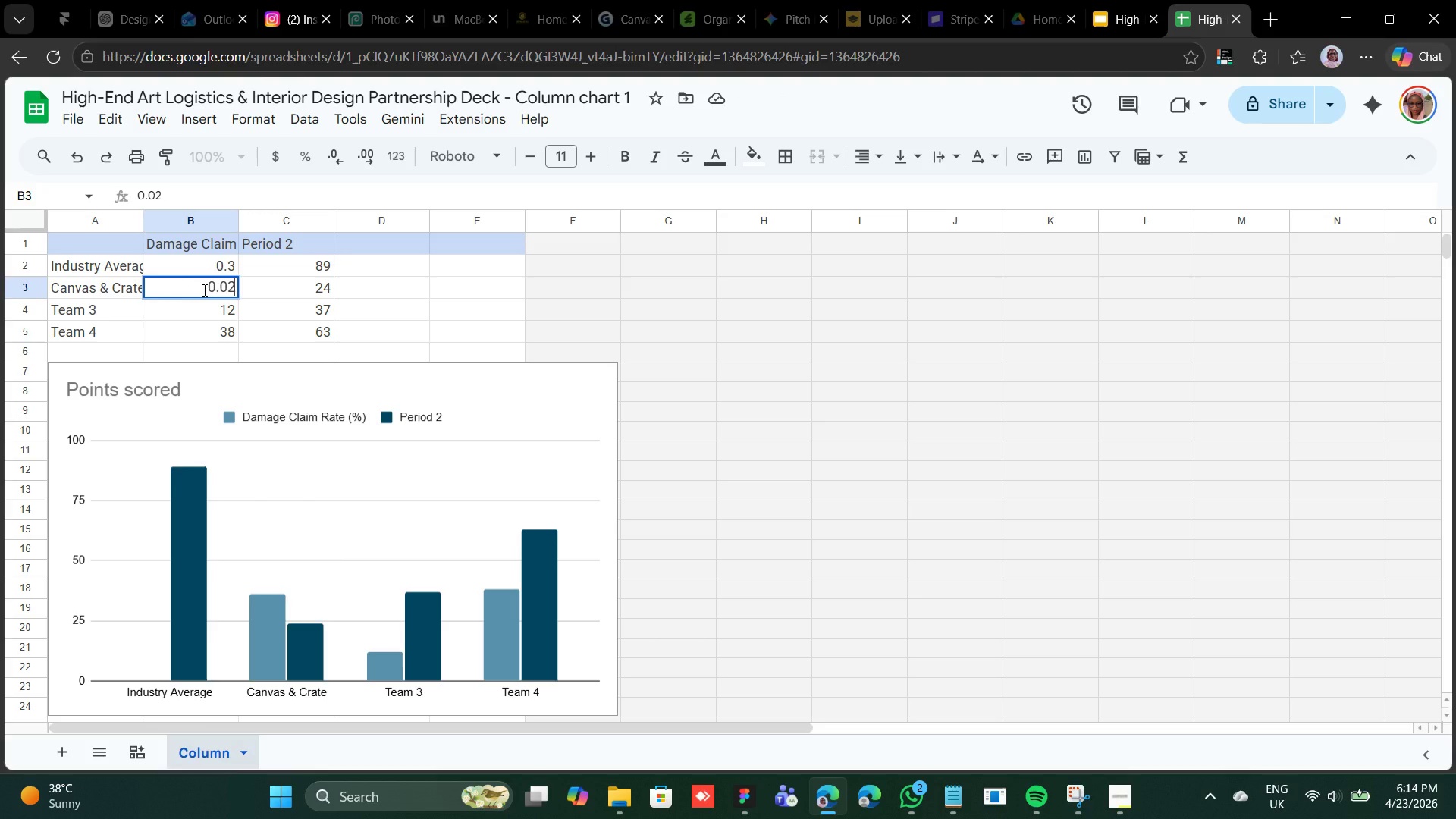 
left_click([259, 240])
 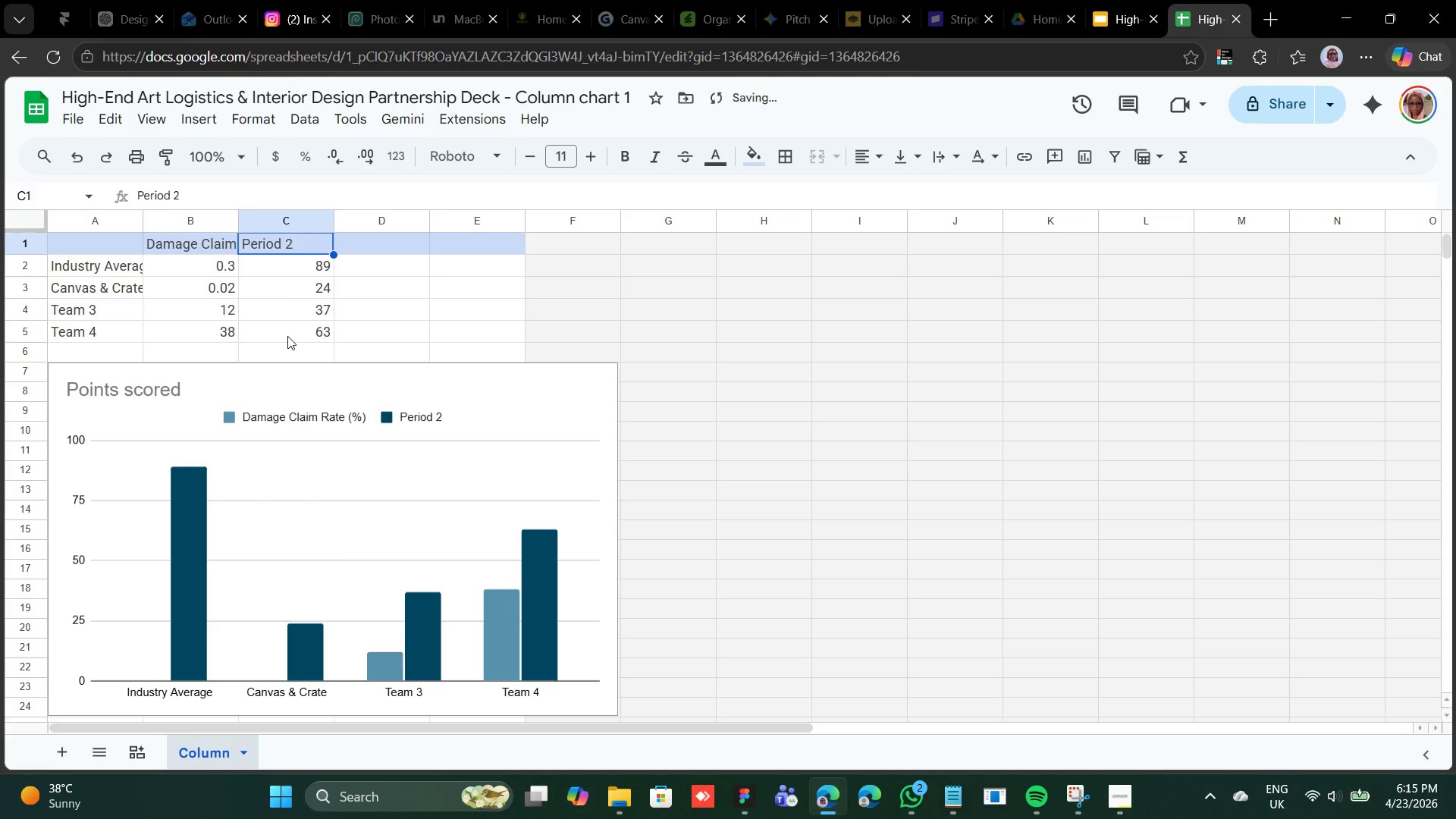 
hold_key(key=ShiftLeft, duration=0.36)
left_click([287, 336])
 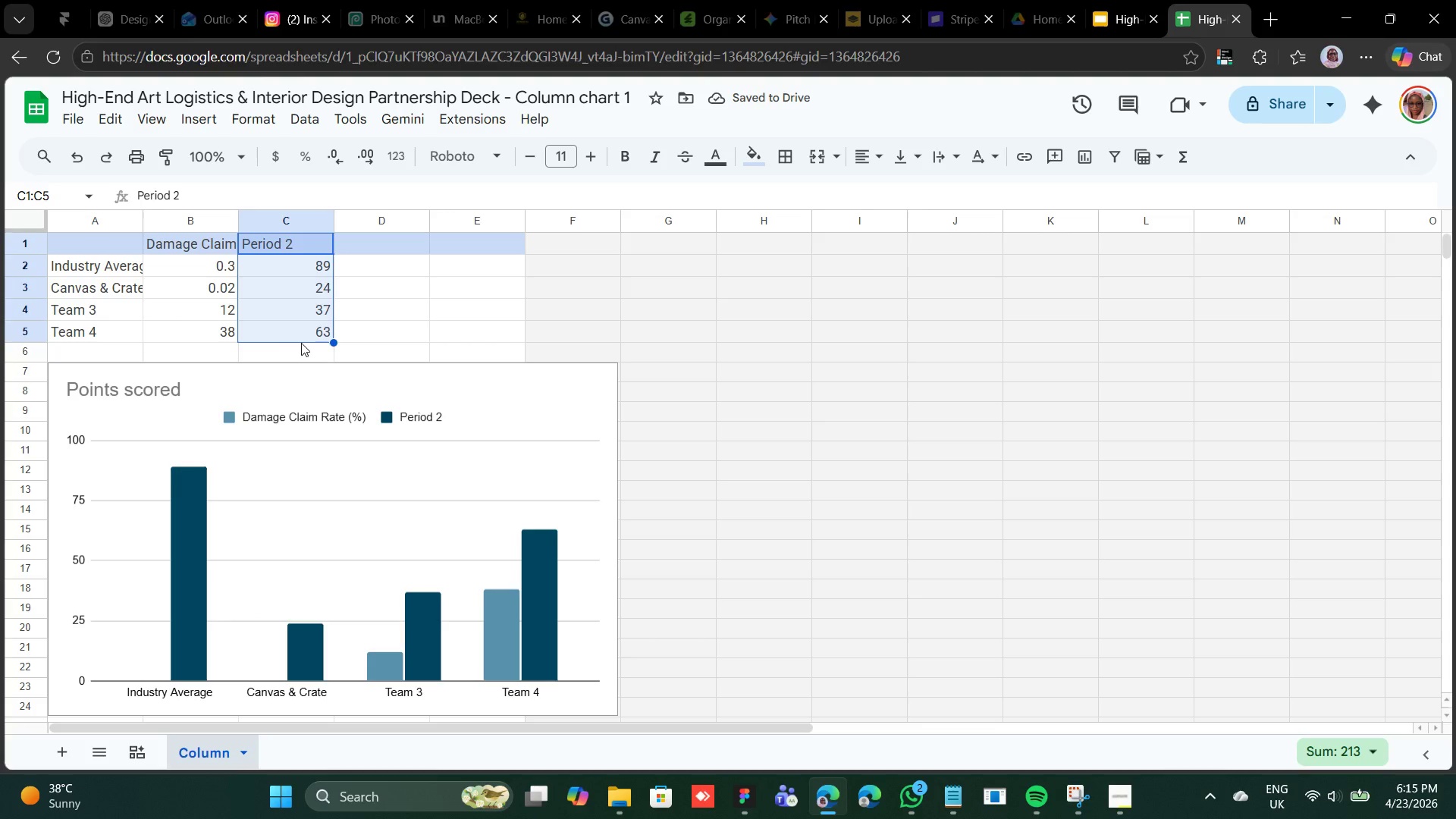 
key(Backspace)
 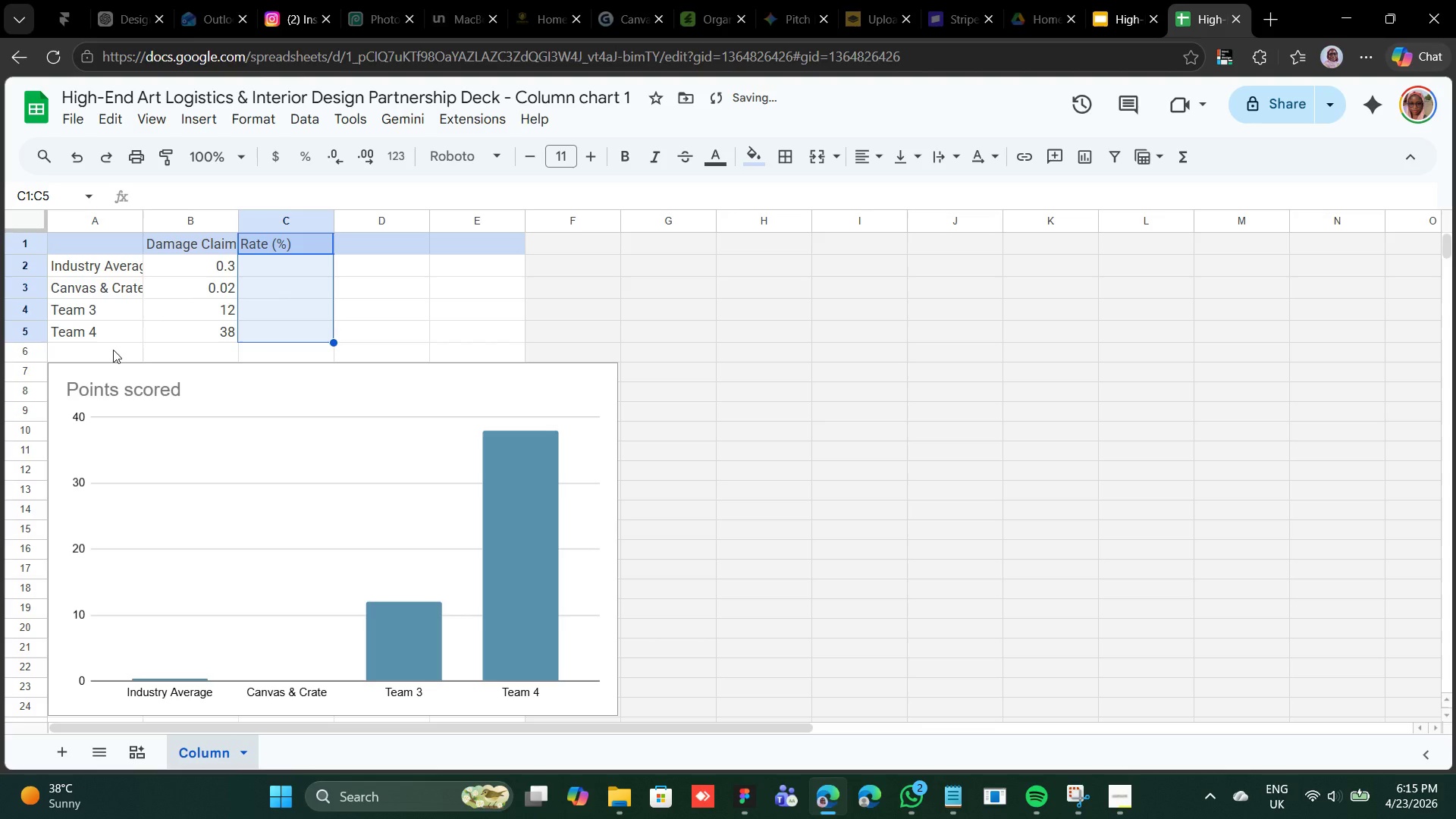 
left_click([113, 340])
 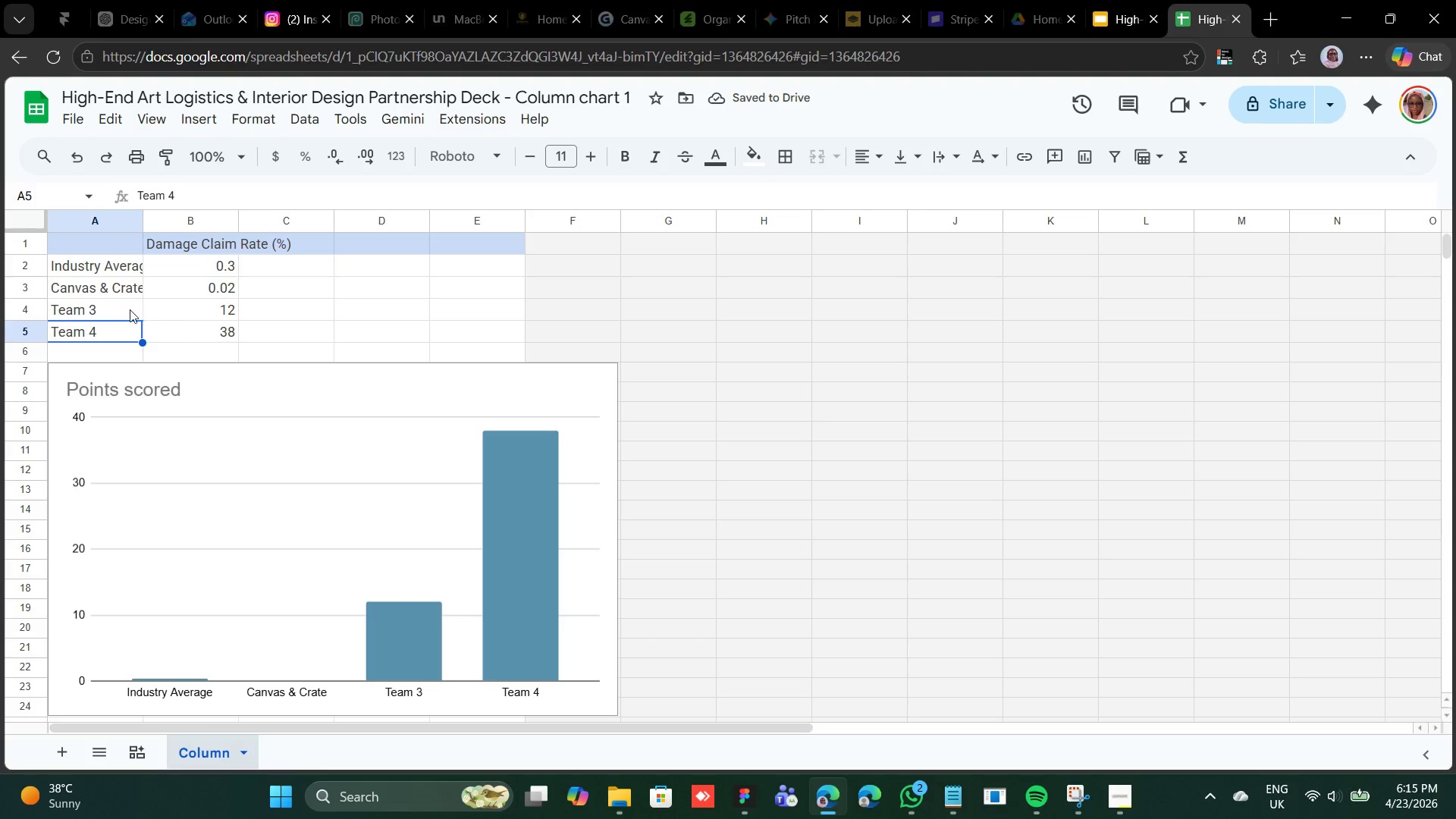 
left_click([126, 311])
 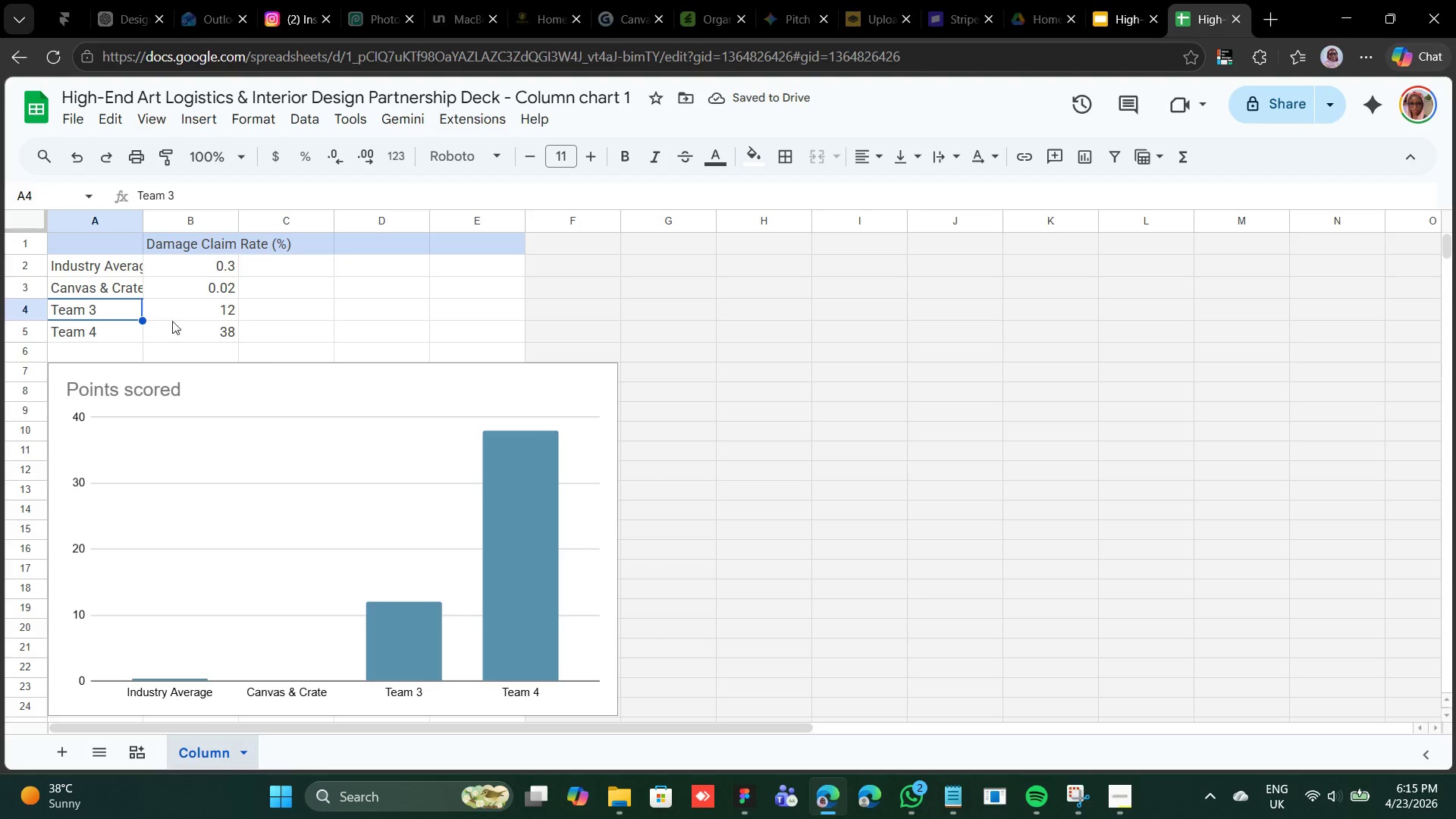 
hold_key(key=ShiftLeft, duration=0.45)
left_click([193, 326])
 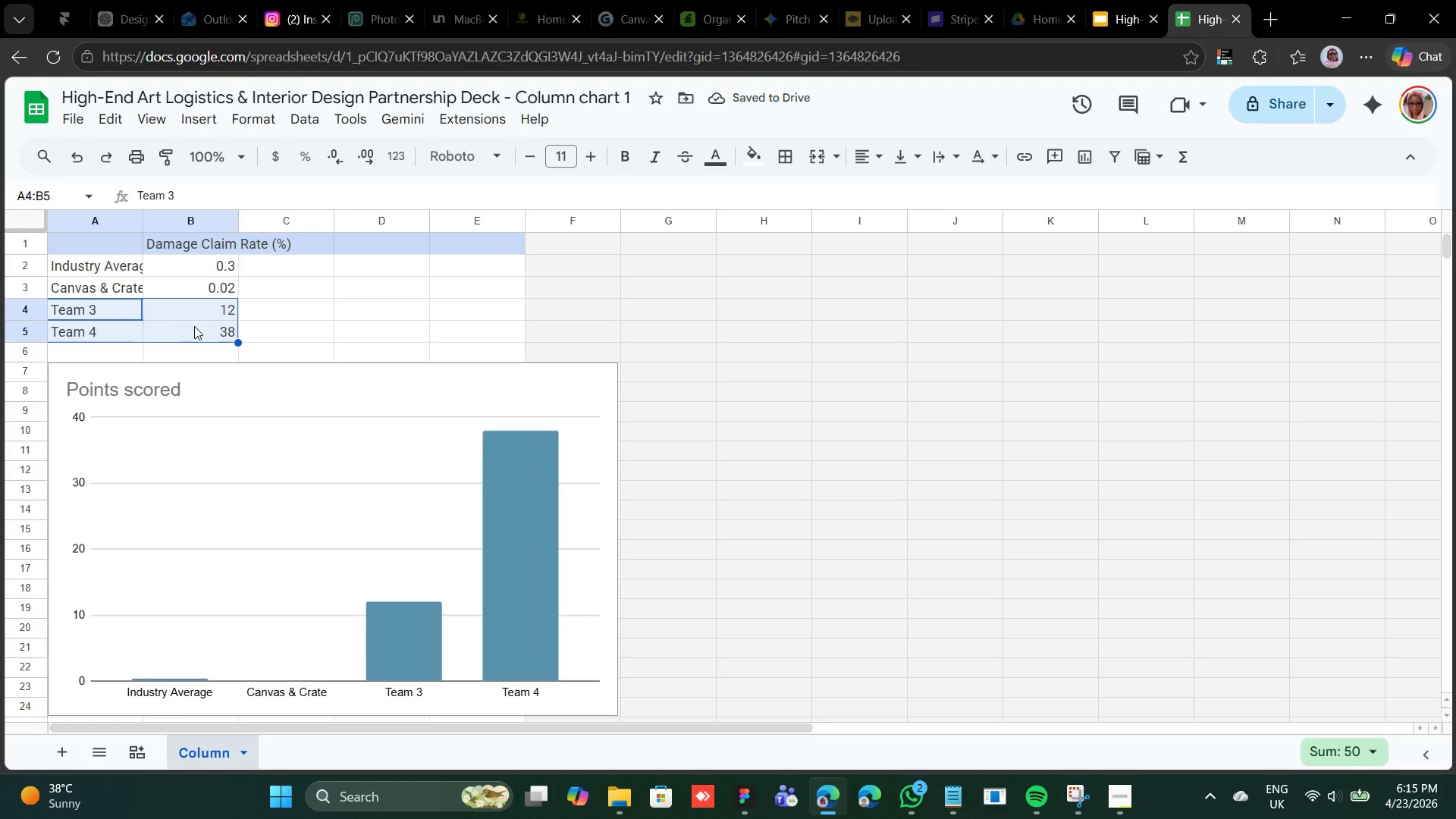 
key(Backspace)
 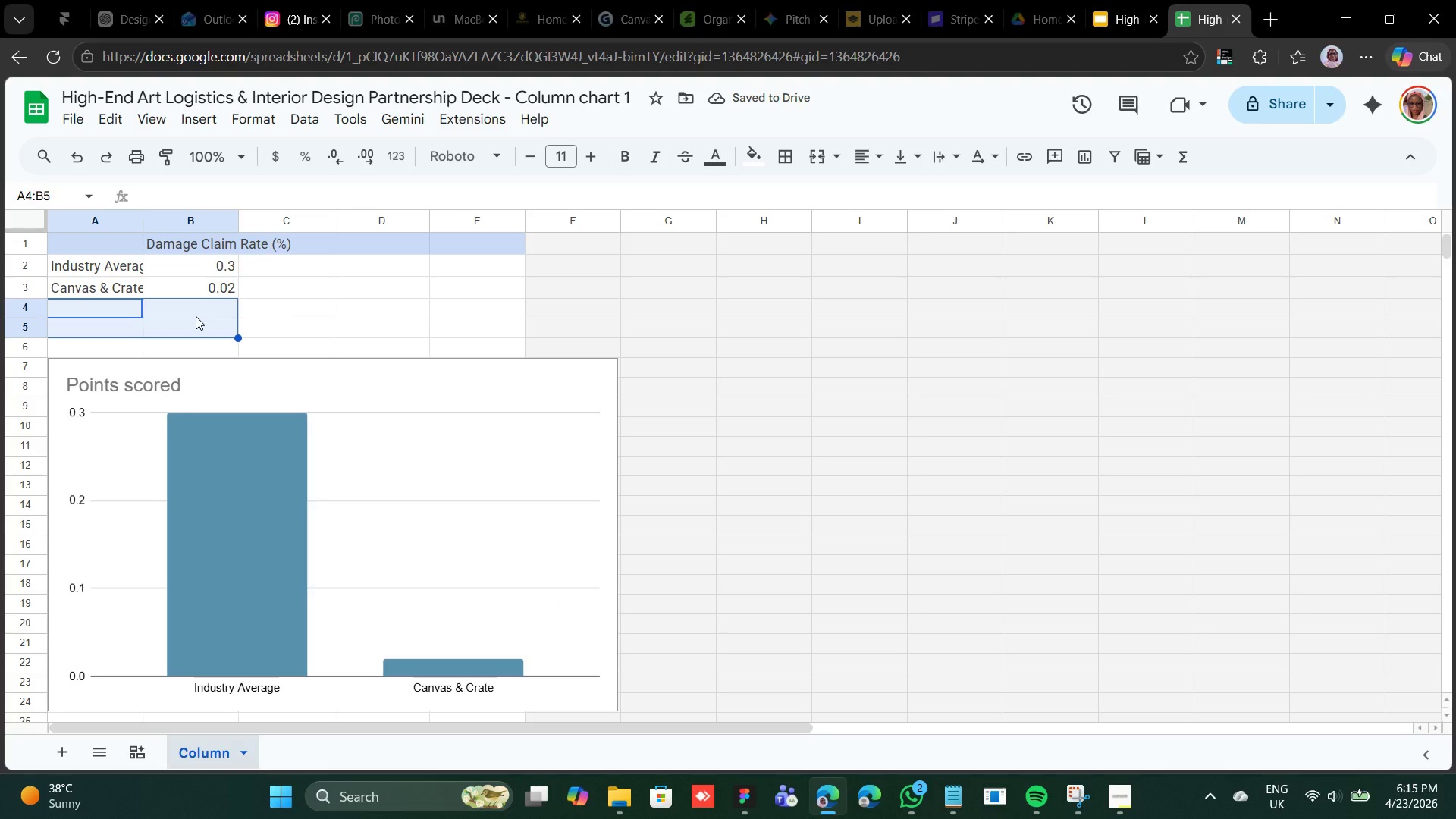 
wait(8.23)
 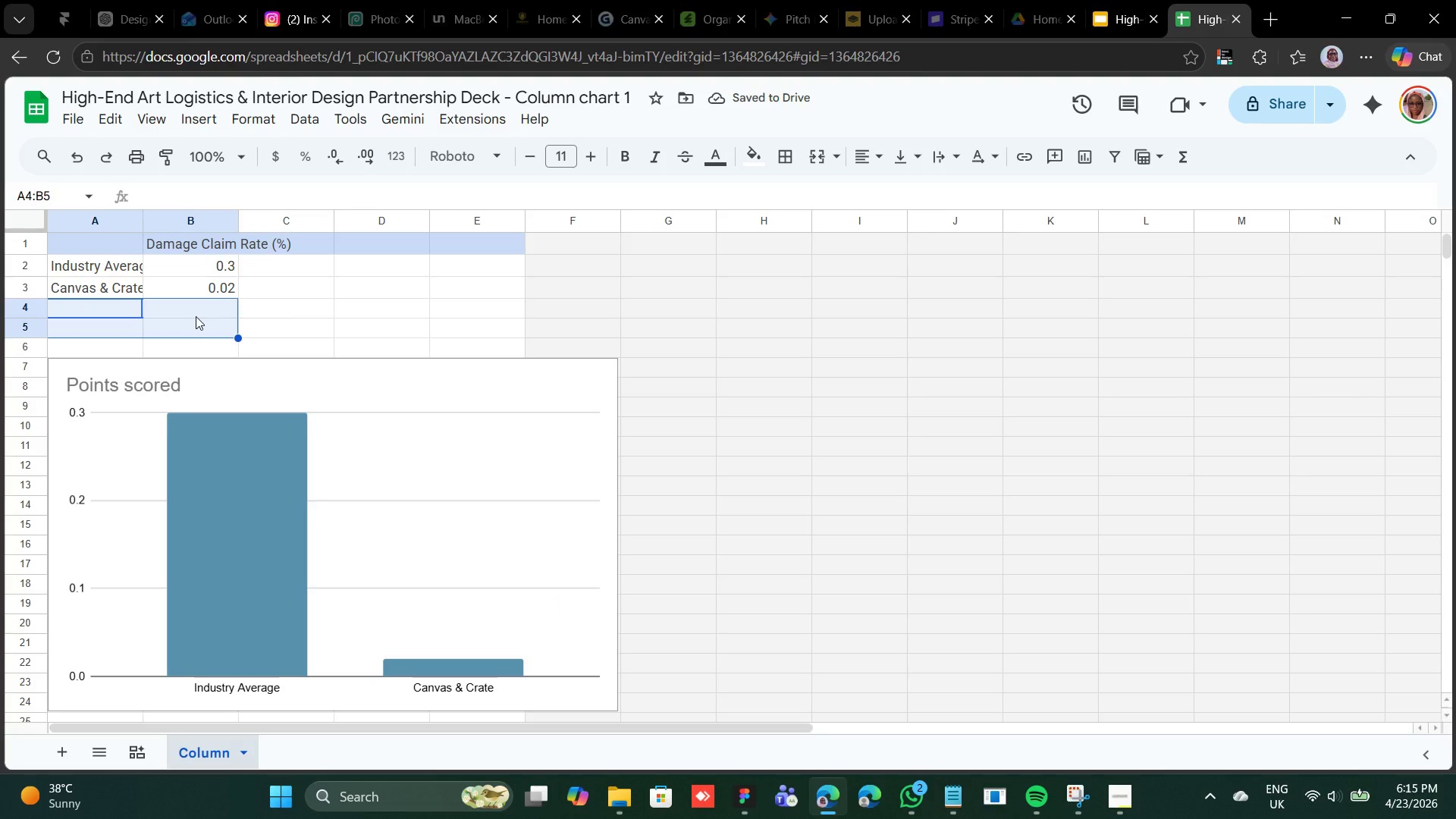 
double_click([353, 362])
 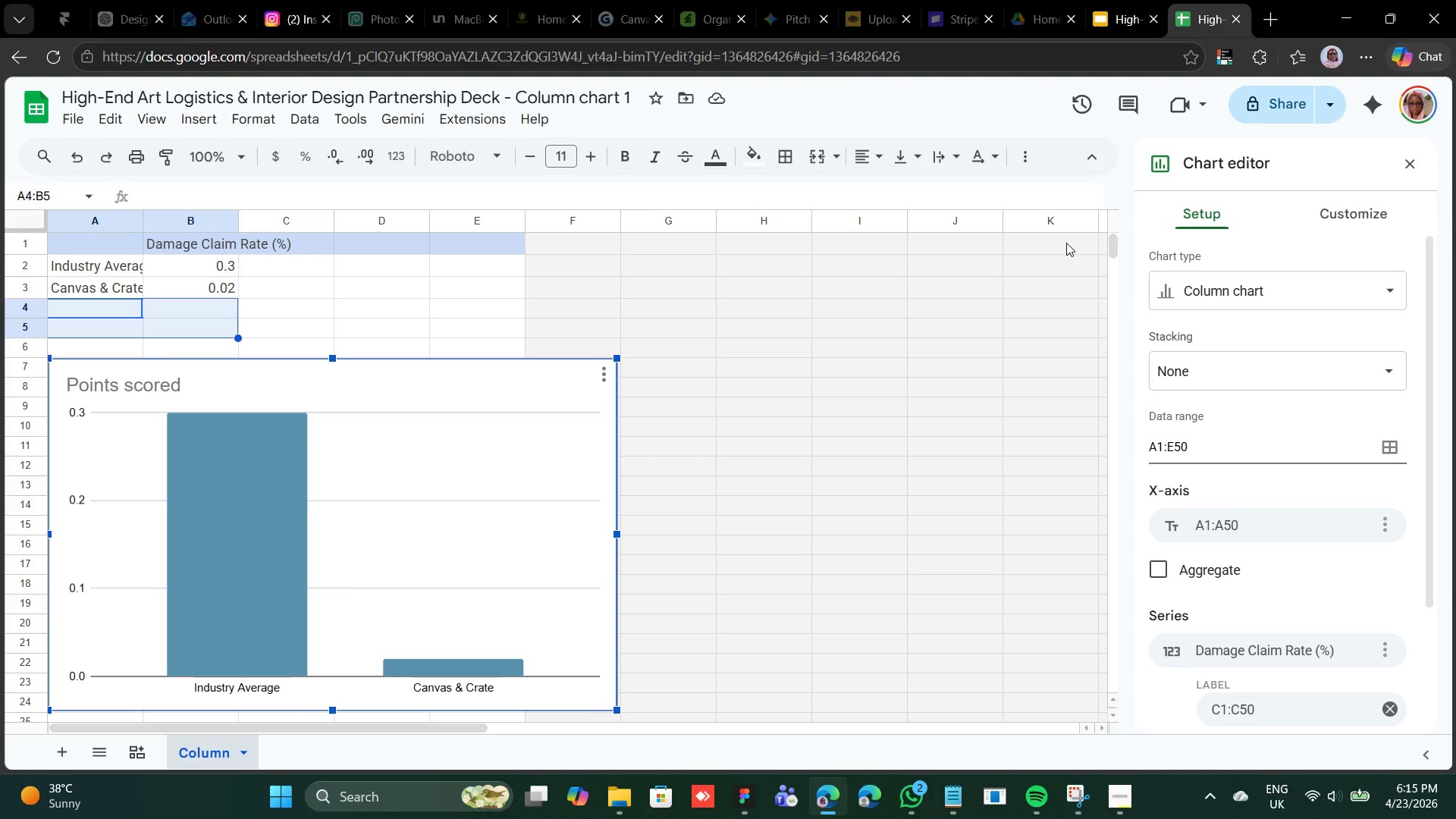 
wait(6.45)
 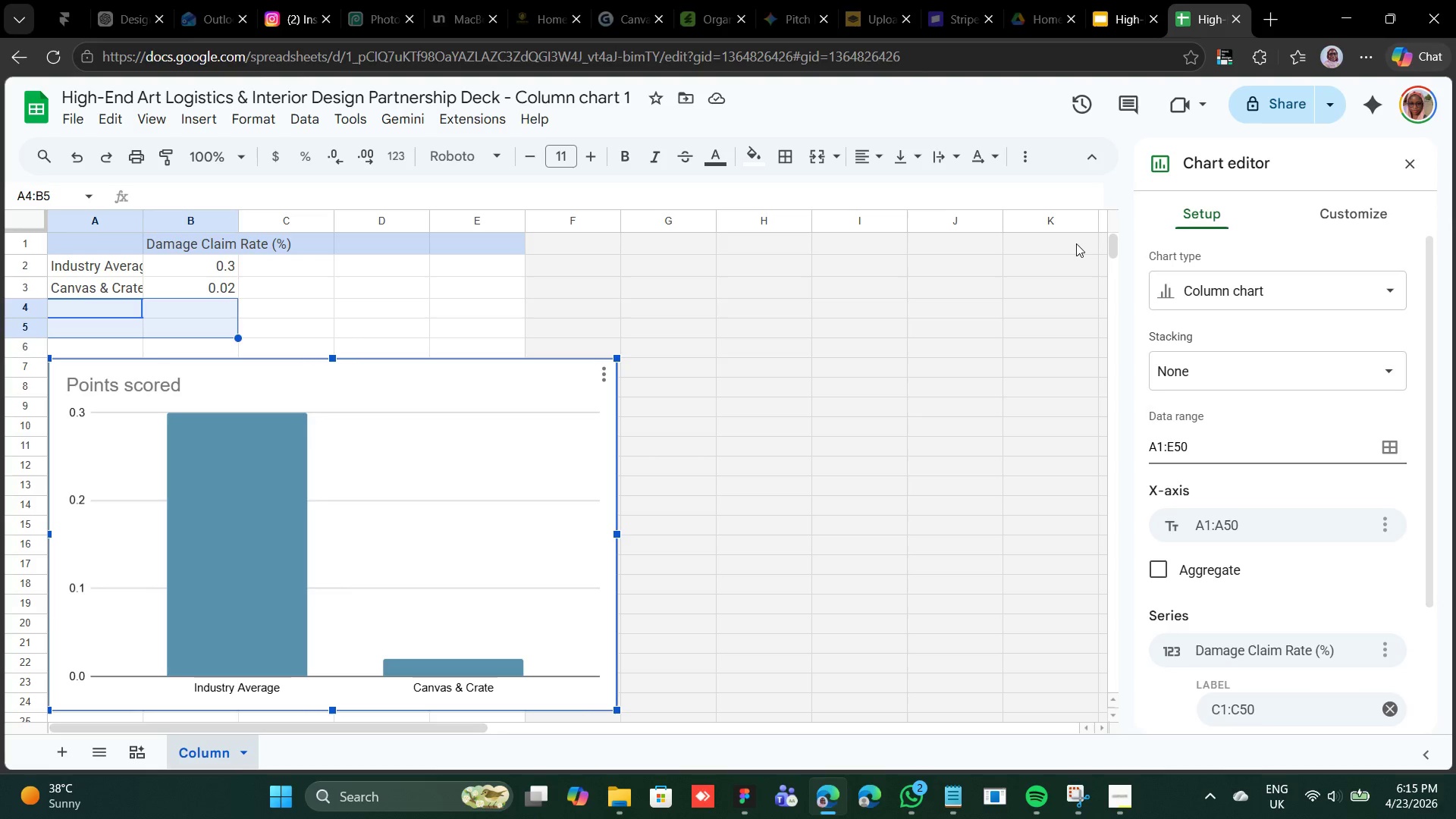 
left_click([1307, 219])
 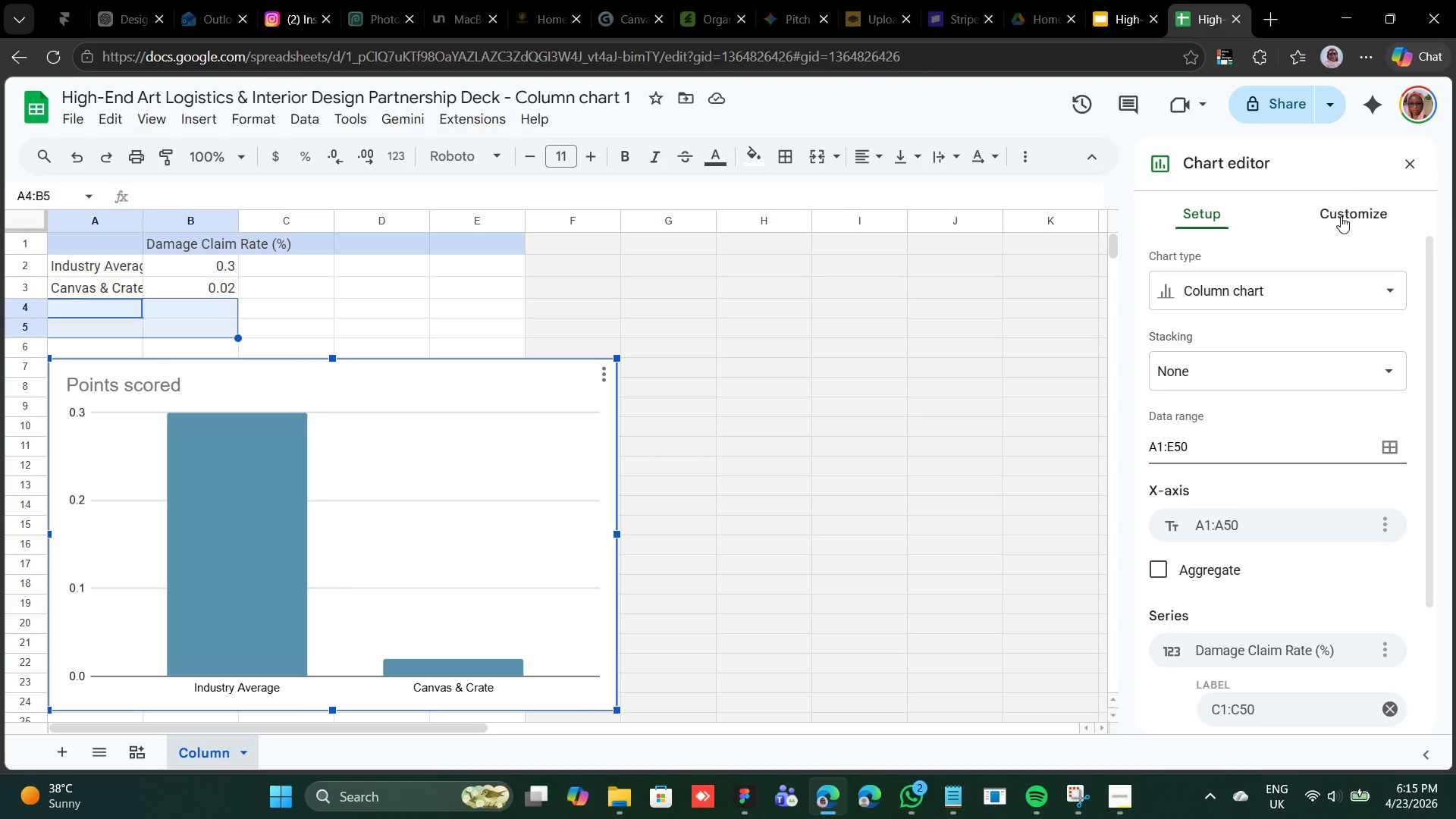 
left_click([1342, 212])
 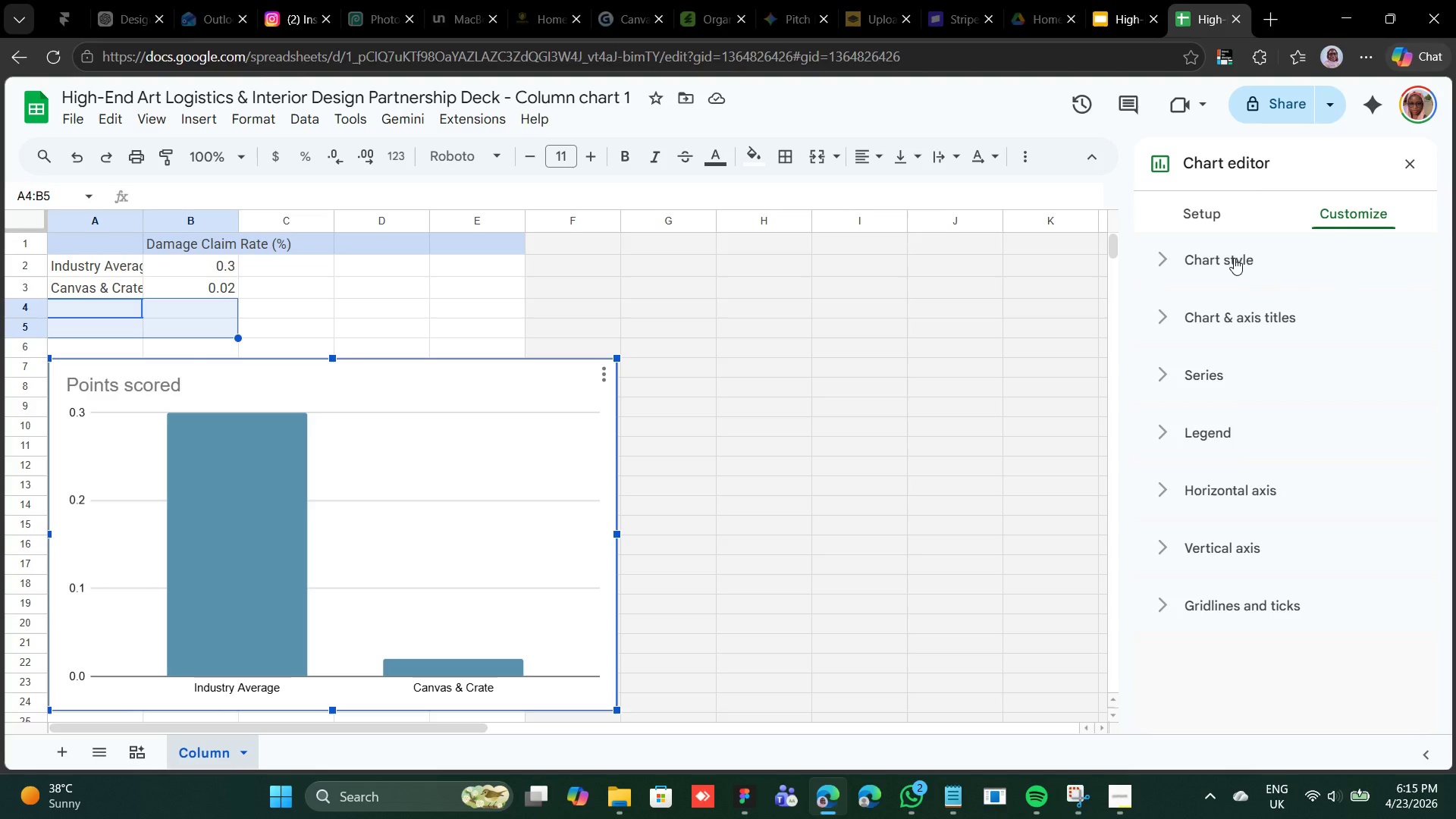 
left_click([1234, 258])
 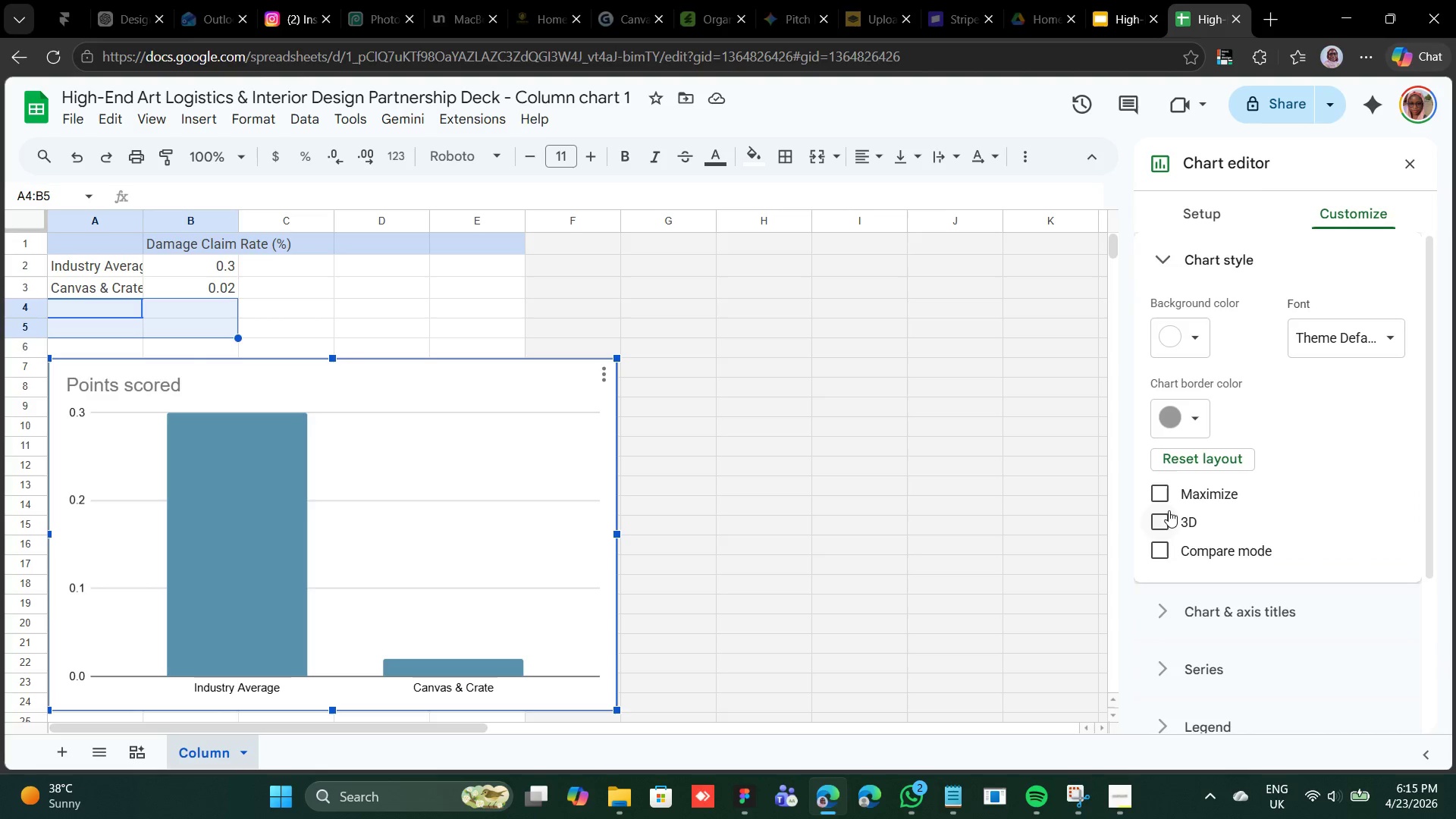 
left_click([1165, 513])
 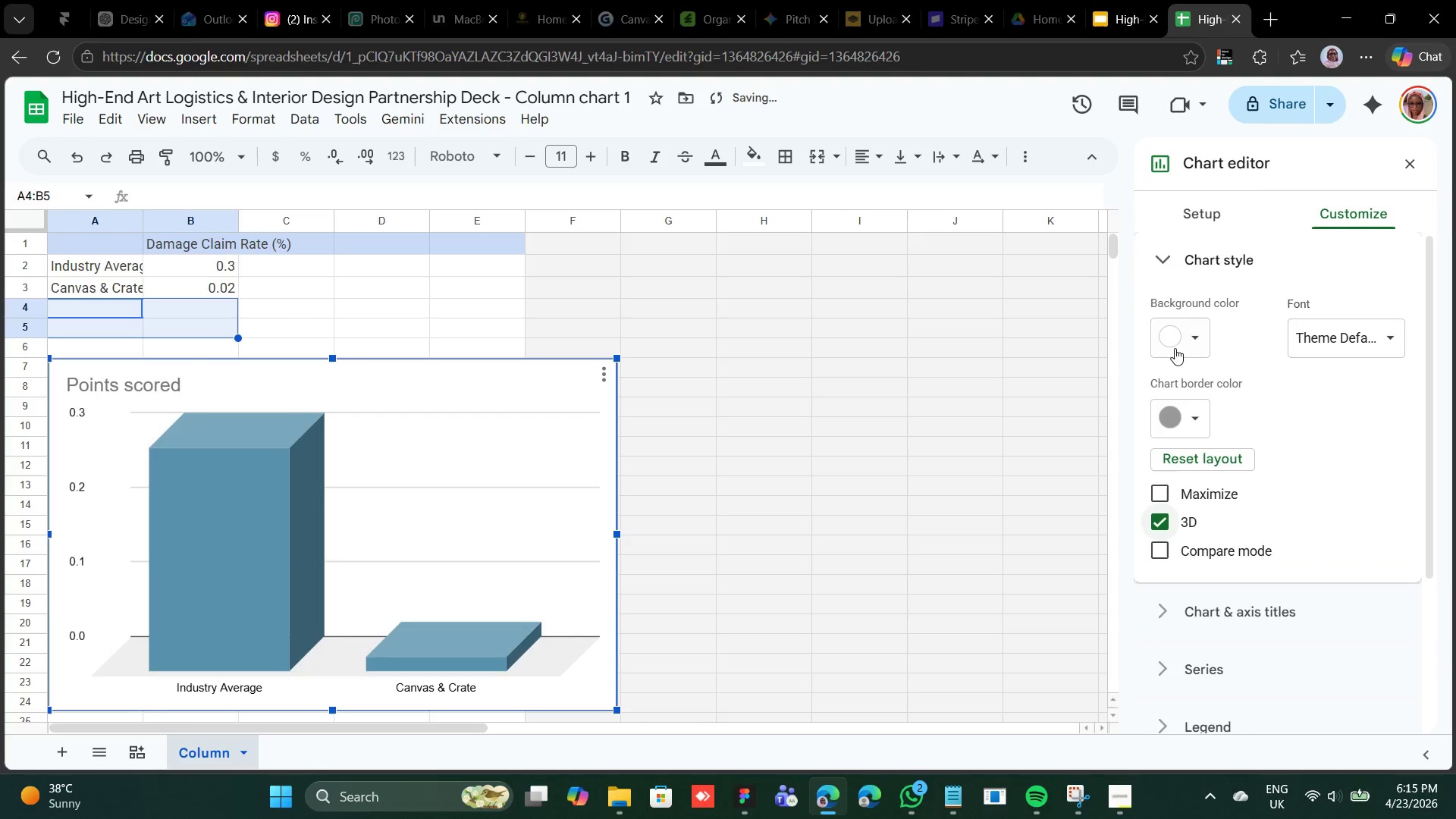 
left_click([1181, 337])
 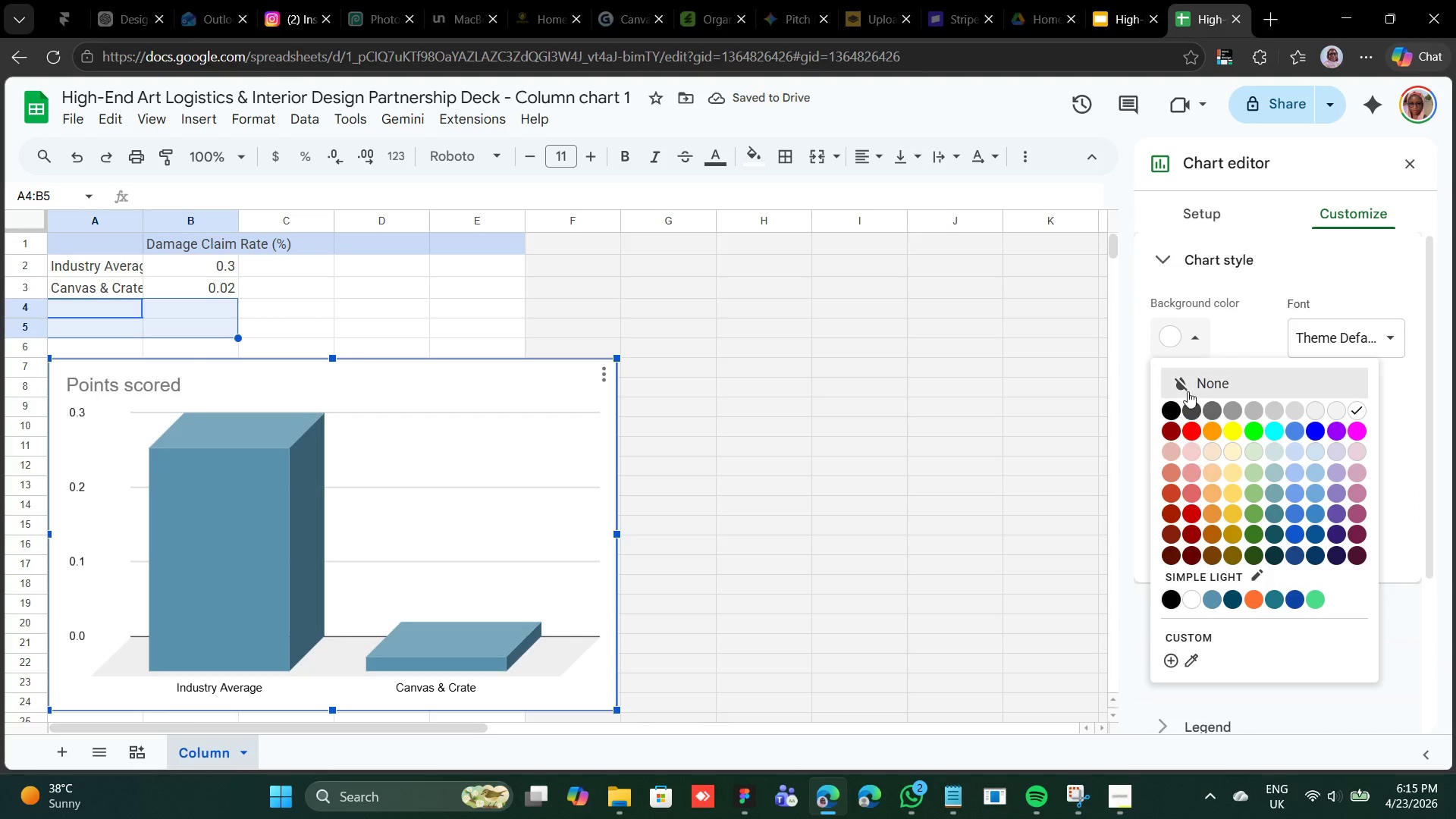 
left_click([1188, 388])
 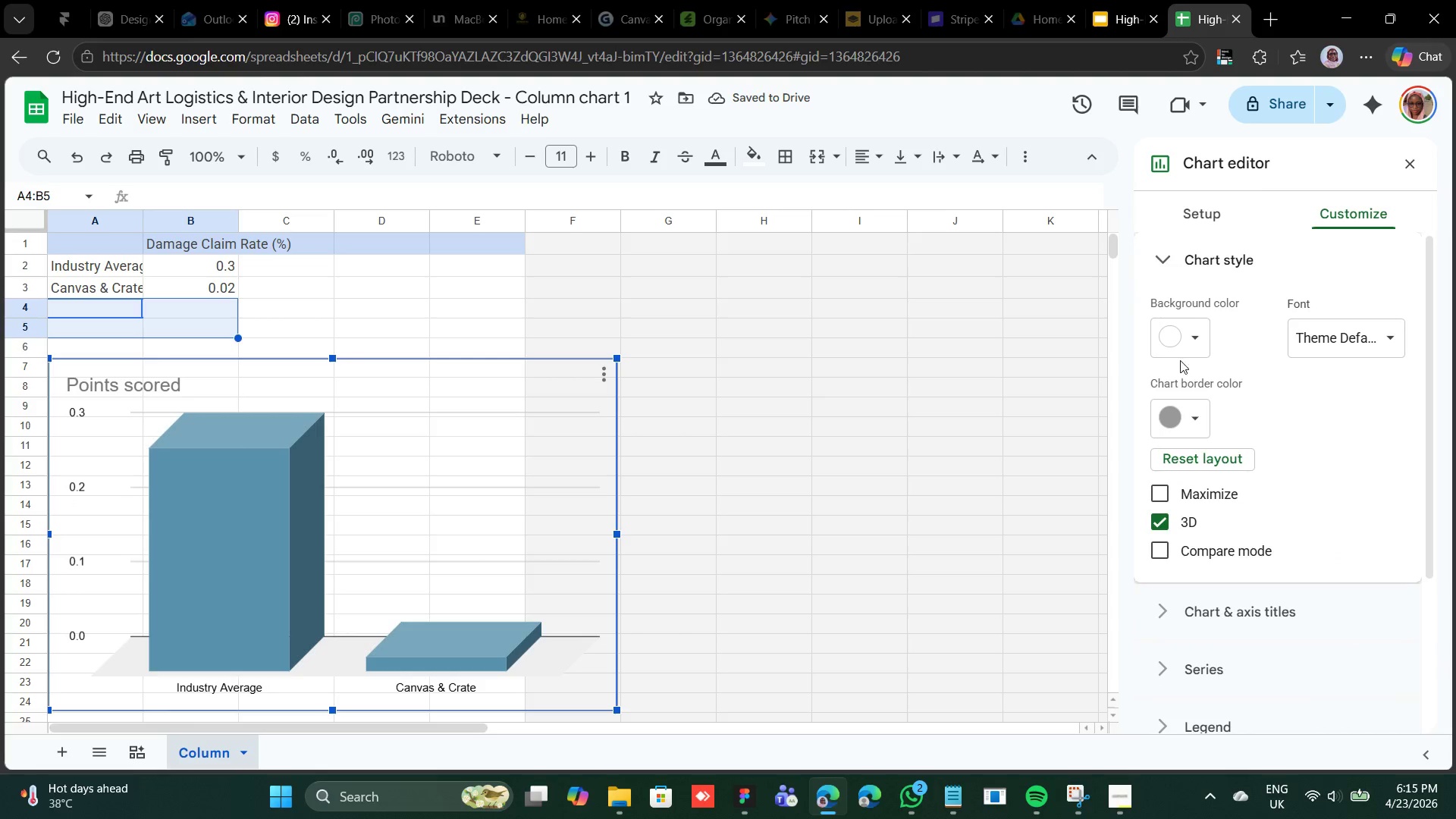 
wait(5.53)
 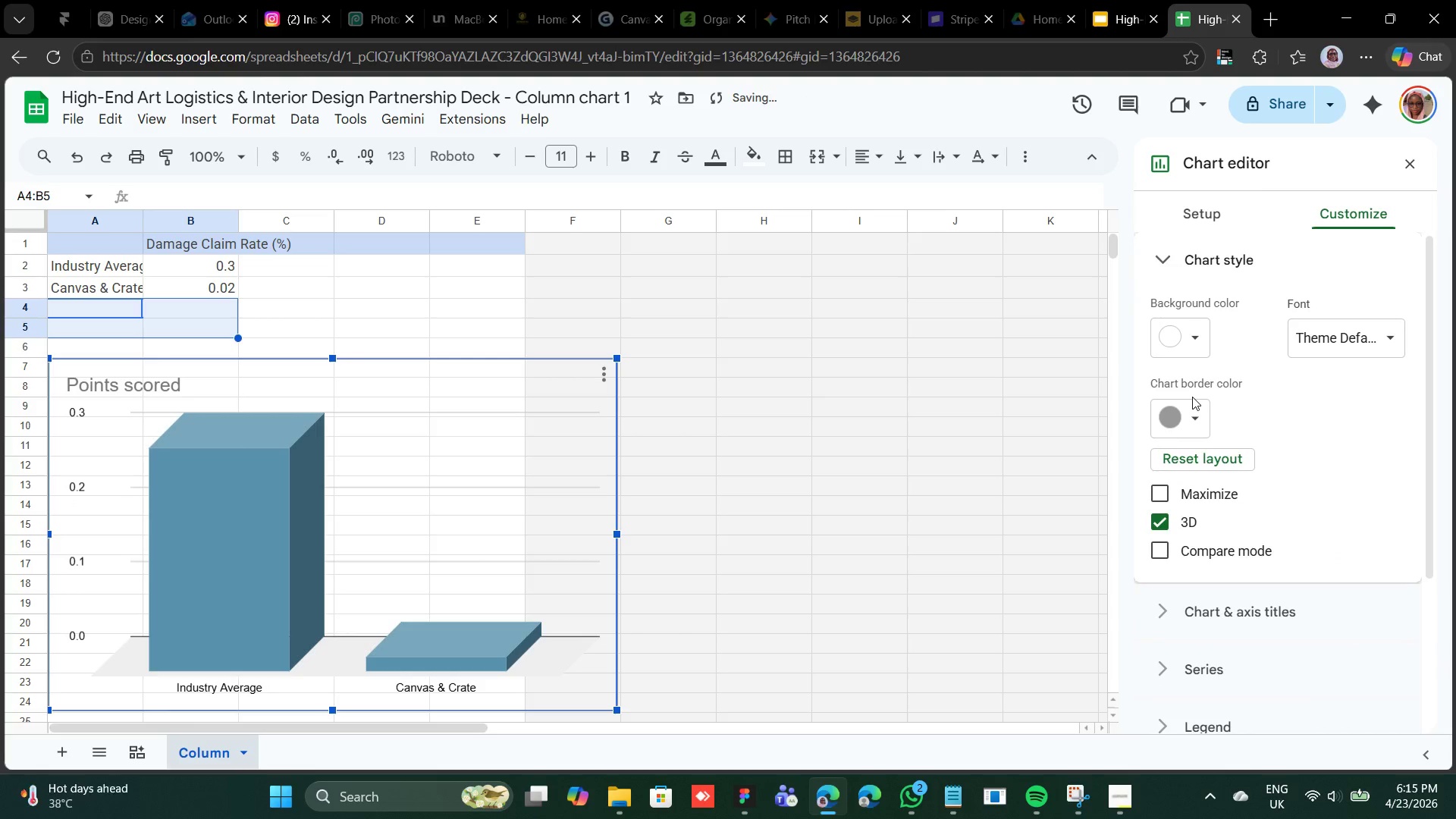 
left_click([1307, 331])
 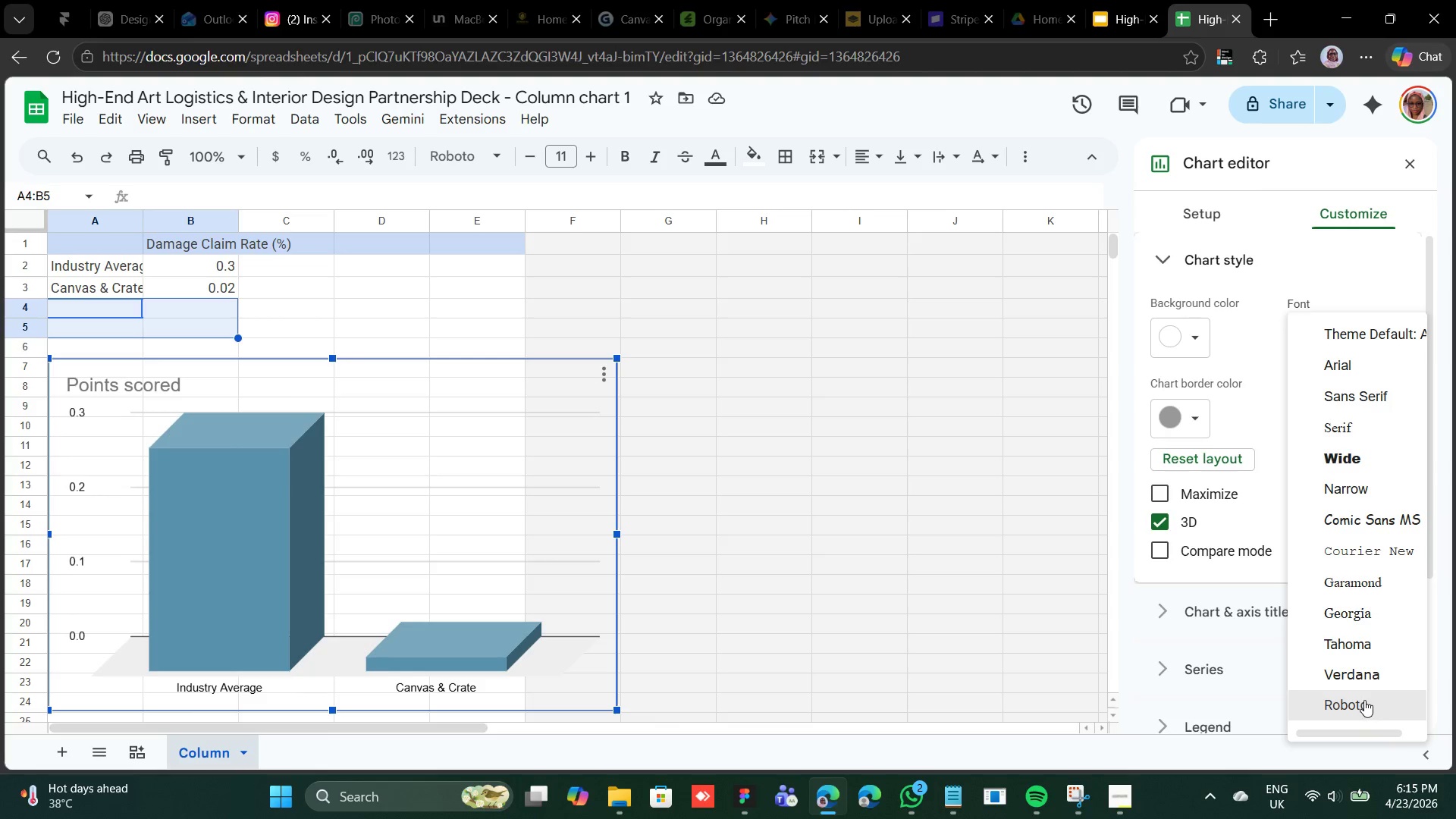 
scroll: coordinate [1362, 692], scroll_direction: down, amount: 1.0
 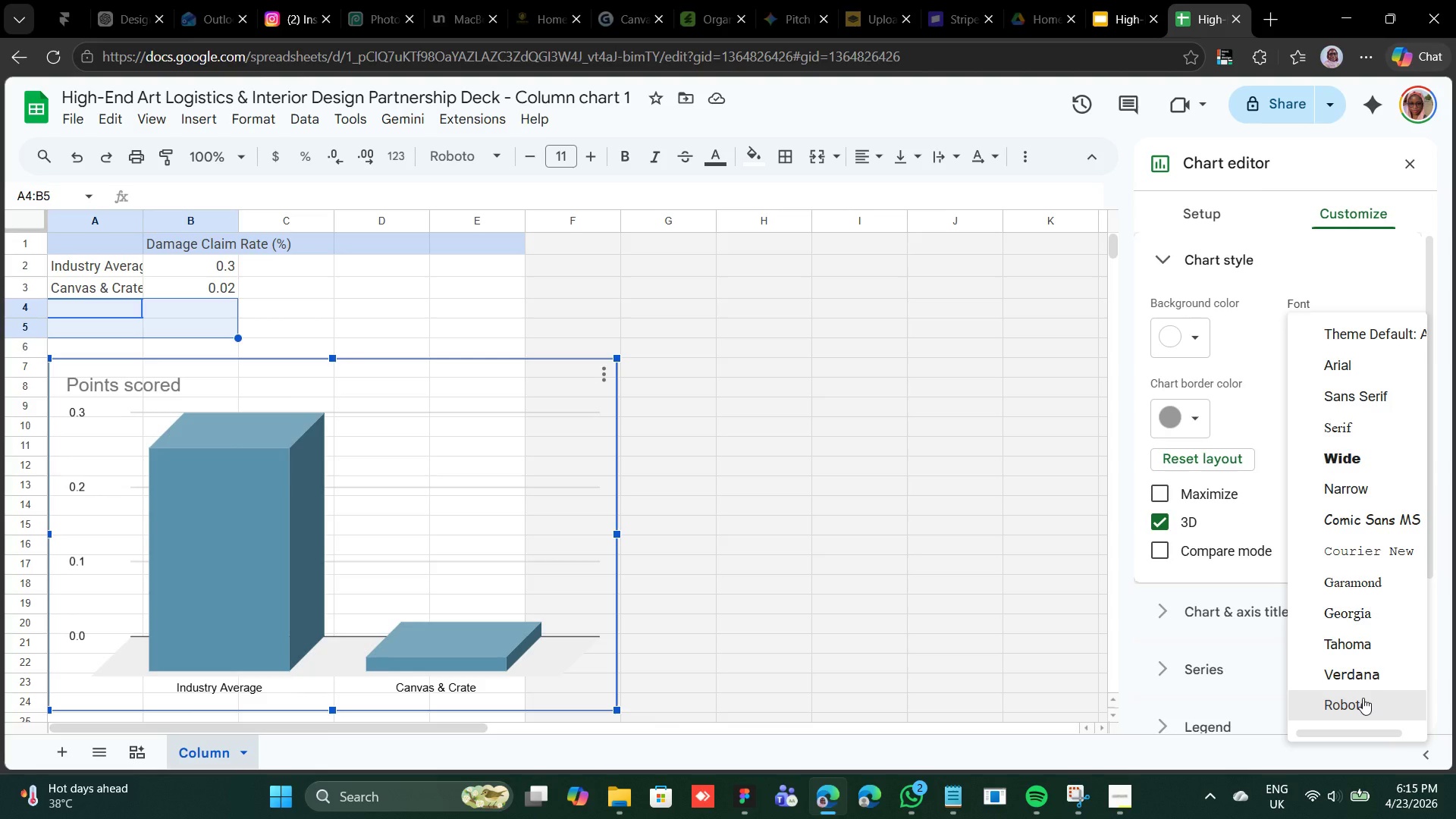 
left_click([1363, 698])
 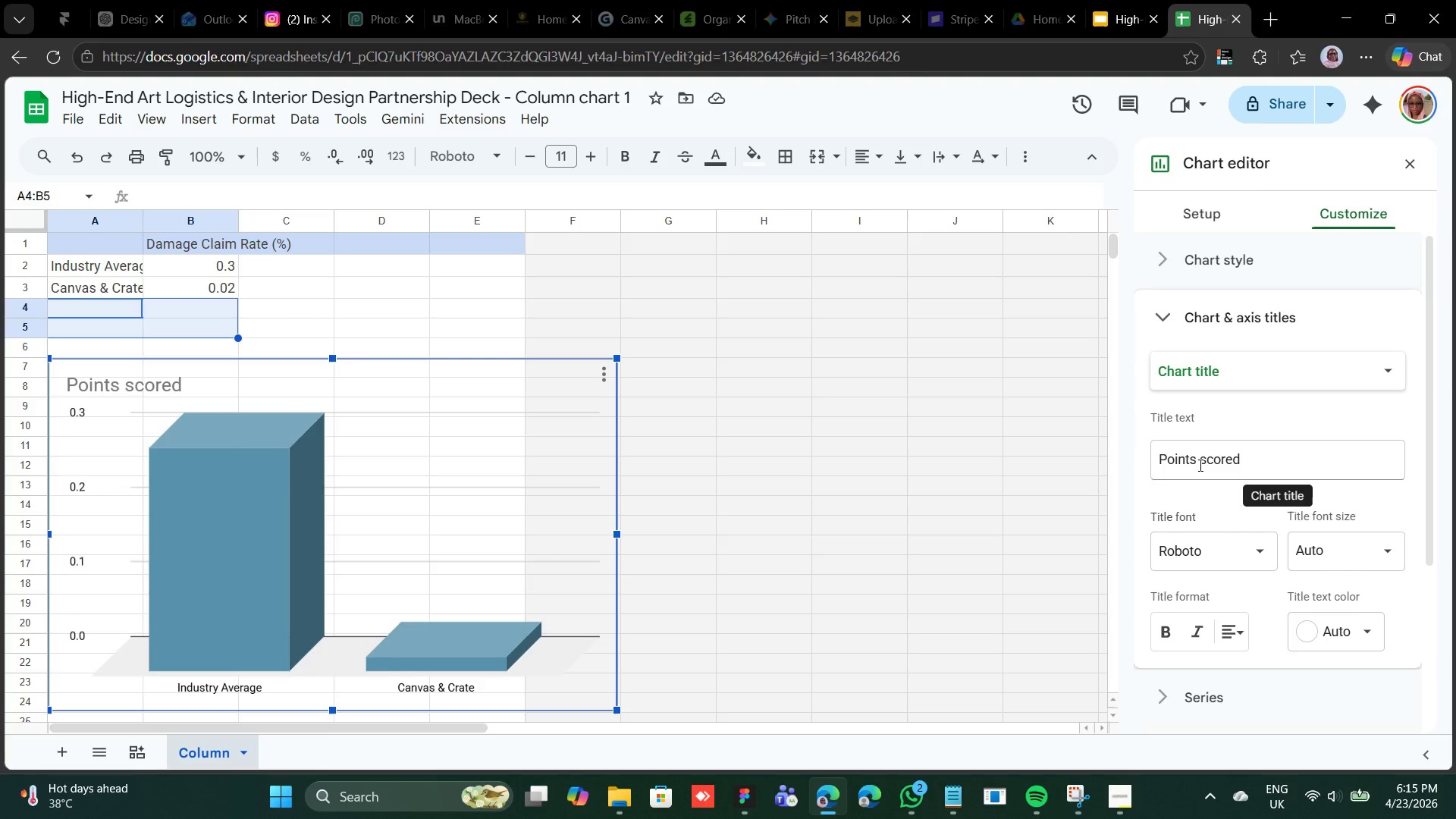 
wait(19.02)
 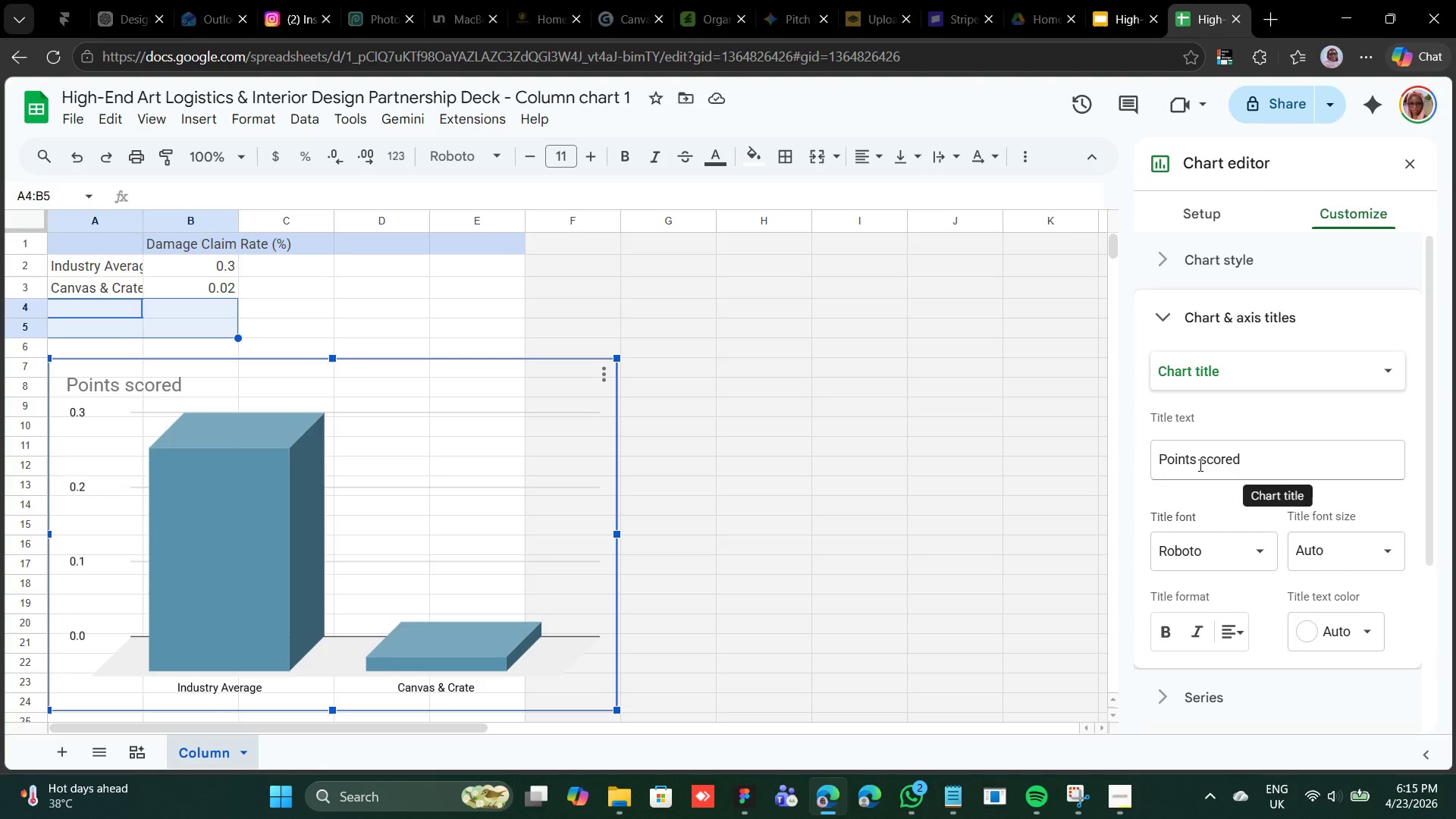 
left_click([212, 492])
 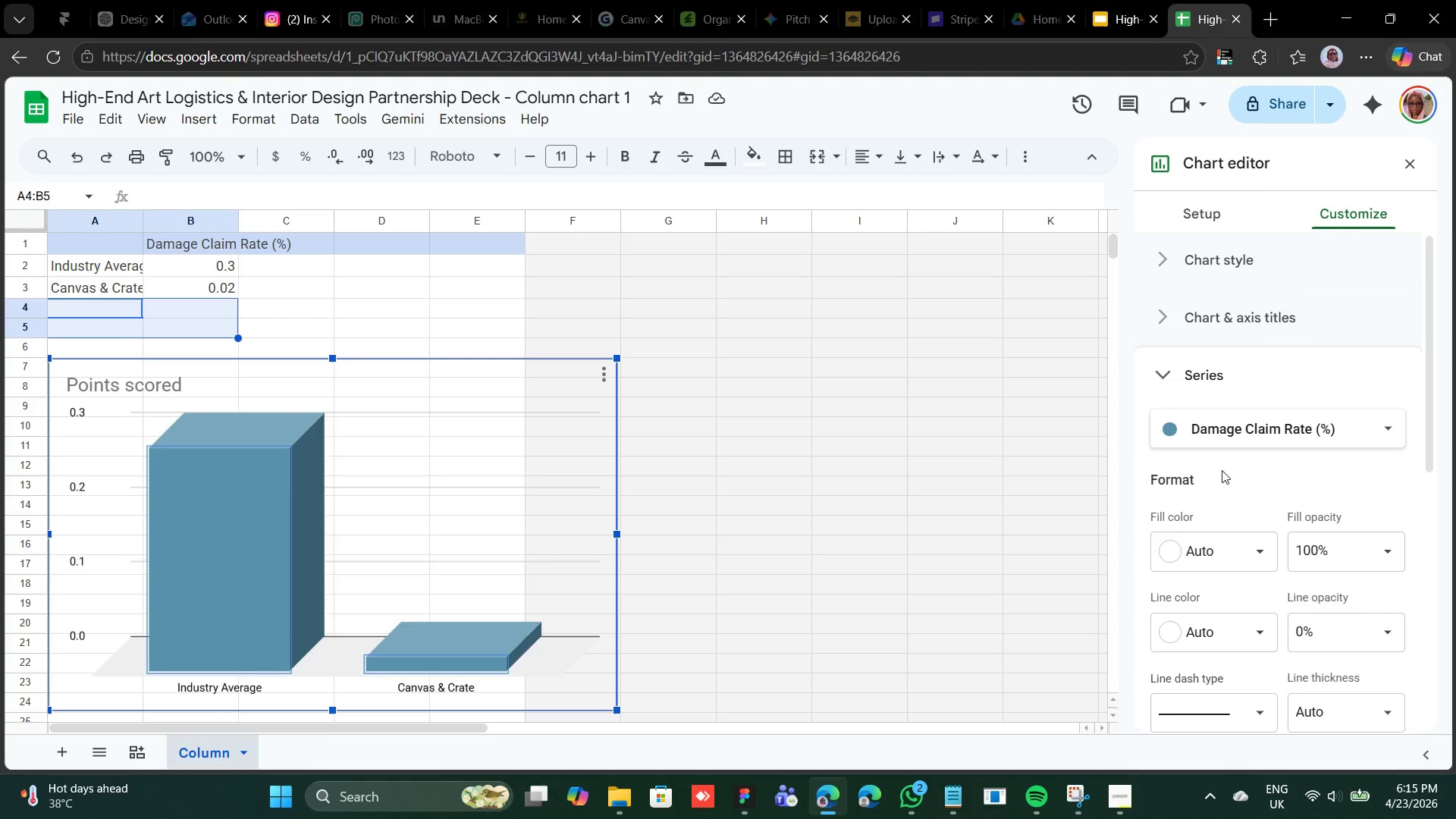 
scroll: coordinate [1211, 556], scroll_direction: down, amount: 1.0
 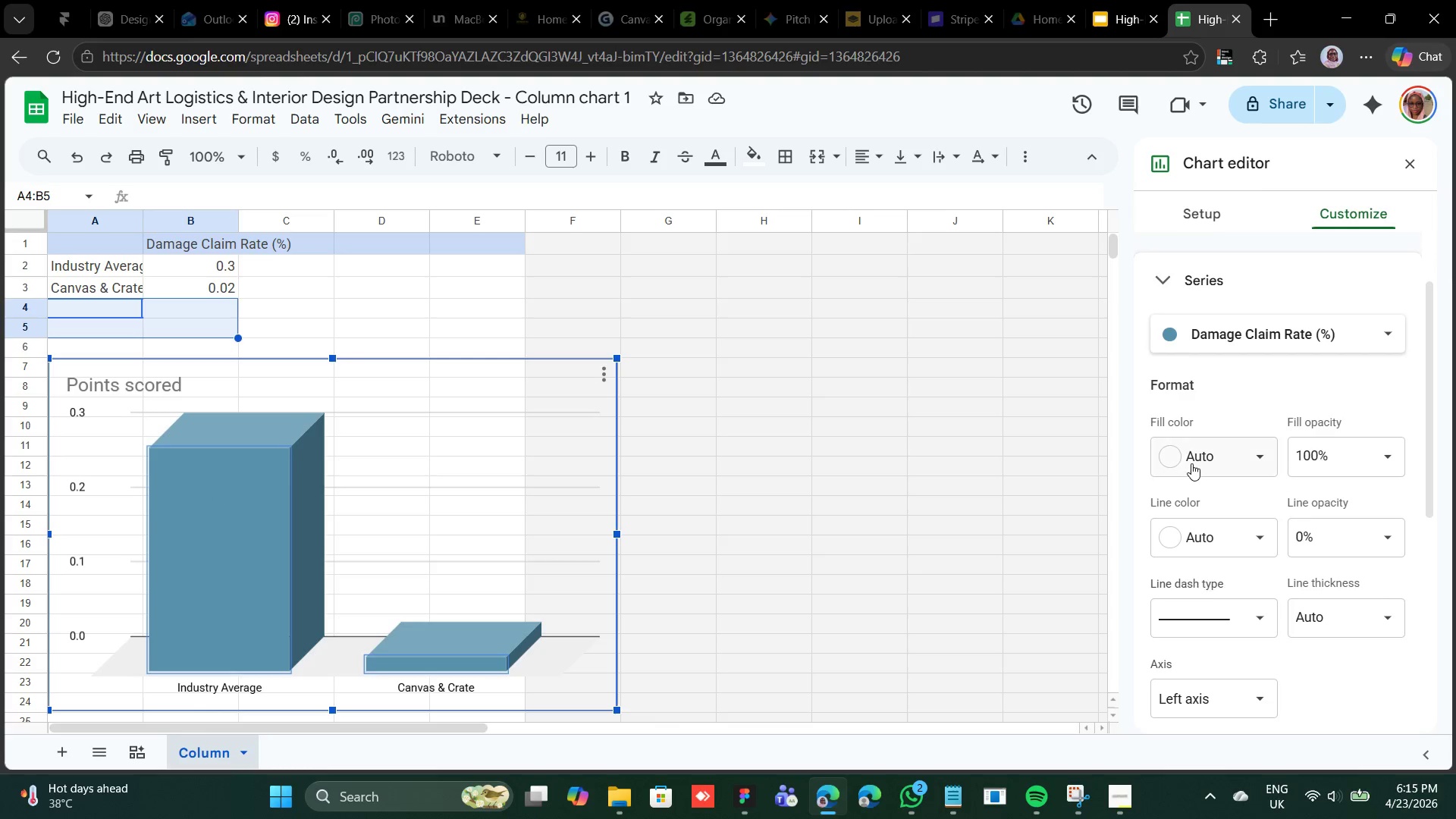 
left_click([1193, 459])
 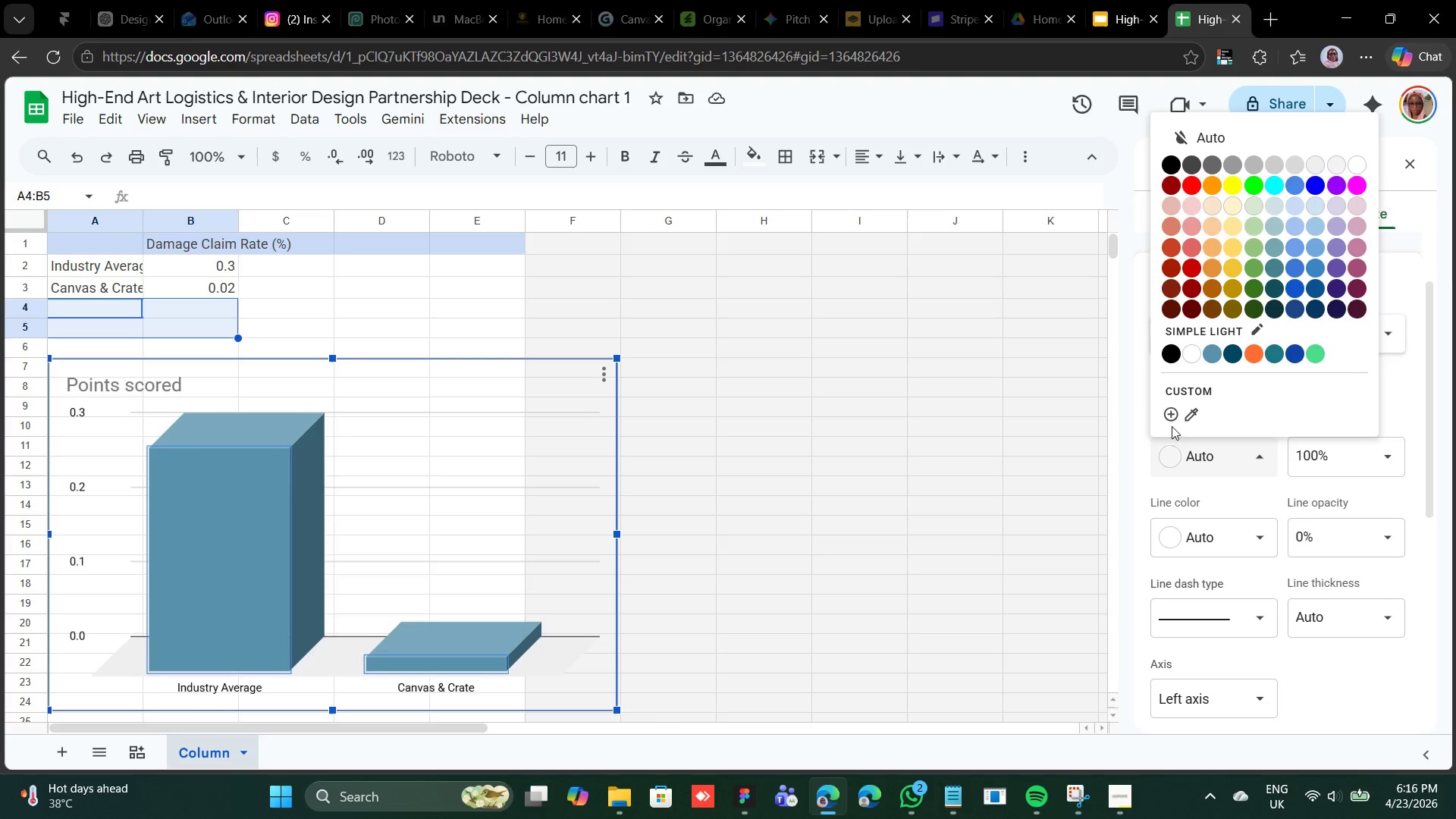 
left_click([1171, 413])
 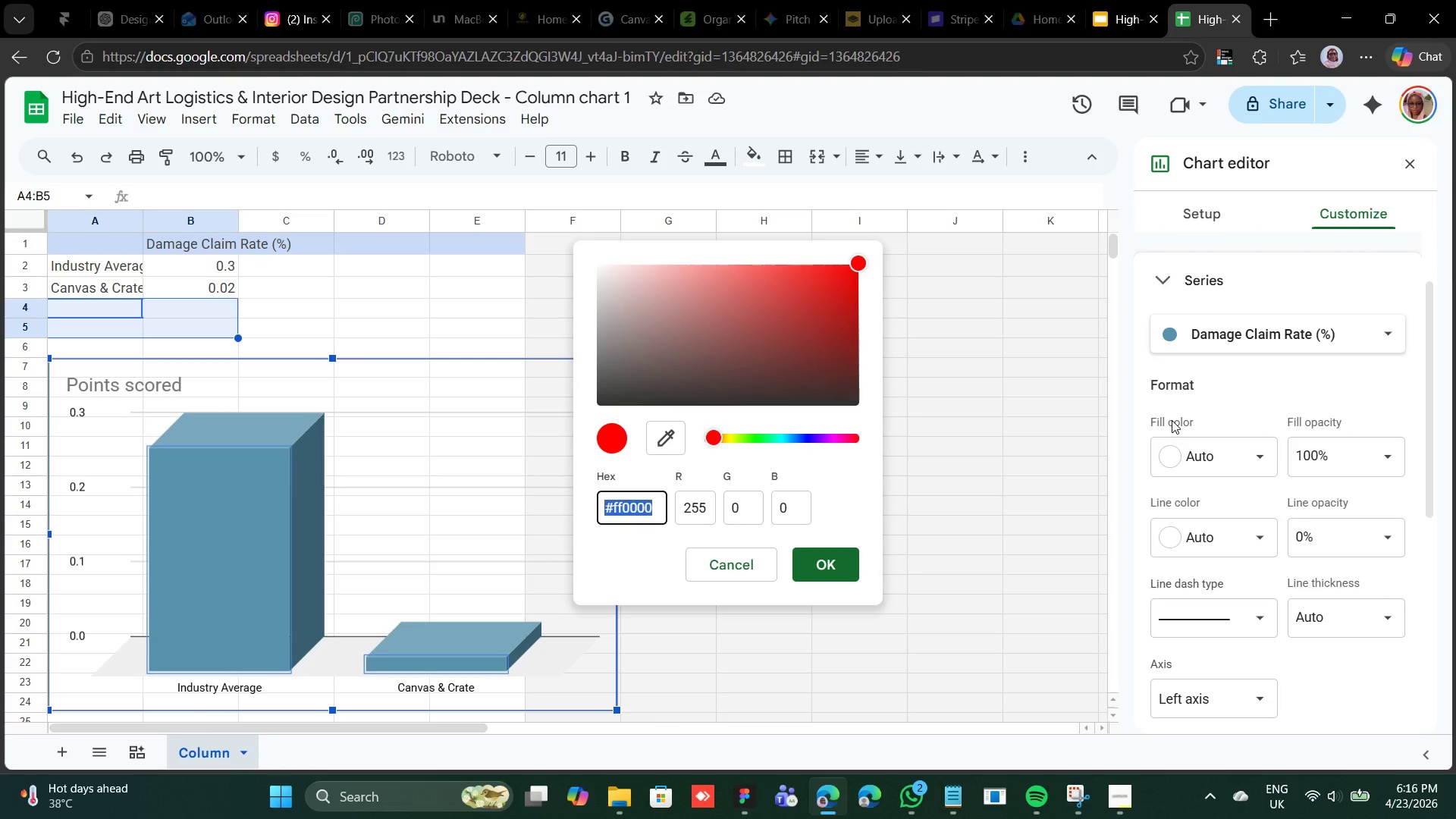 
type(bdc3c7)
 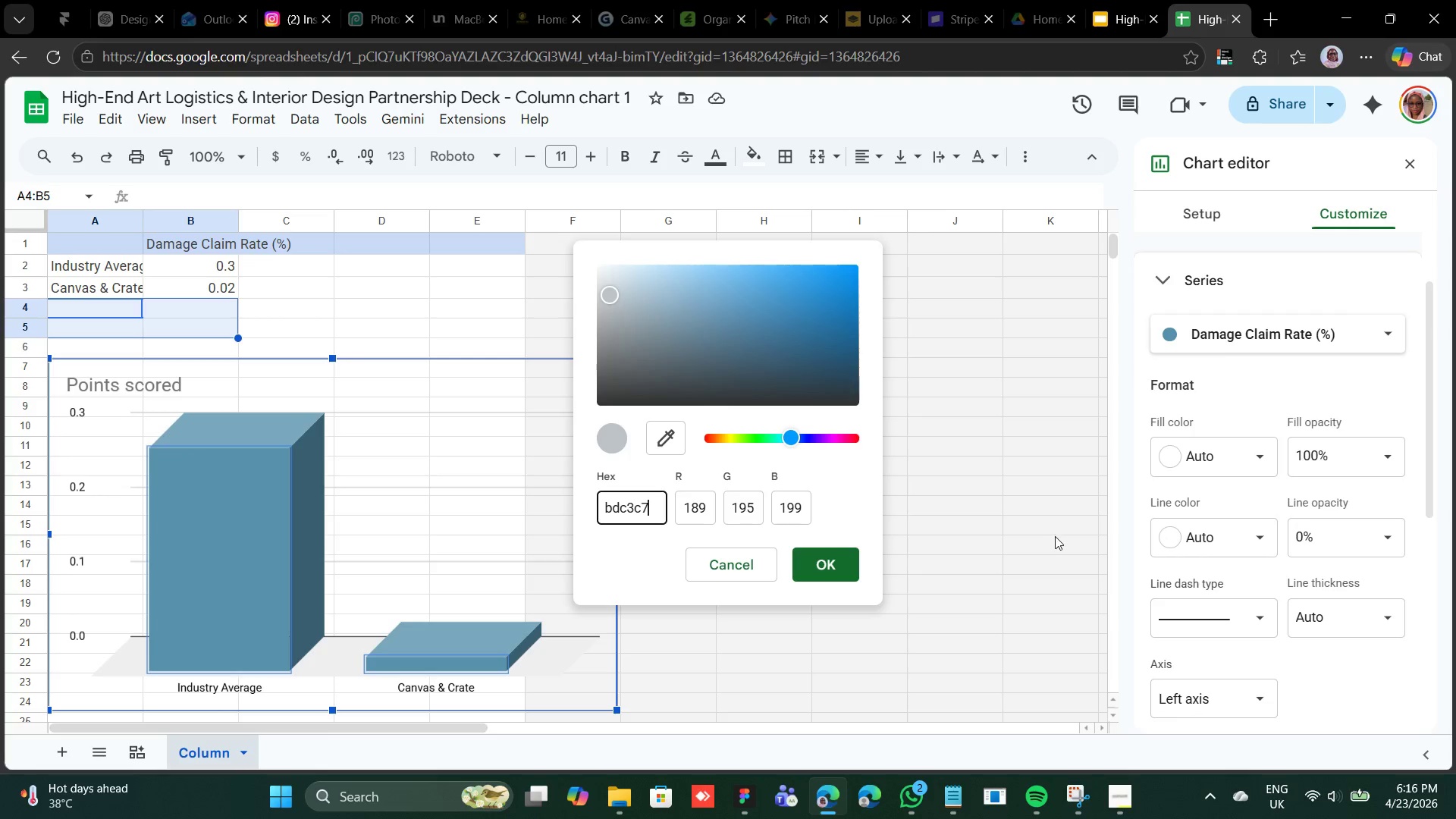 
left_click([842, 574])
 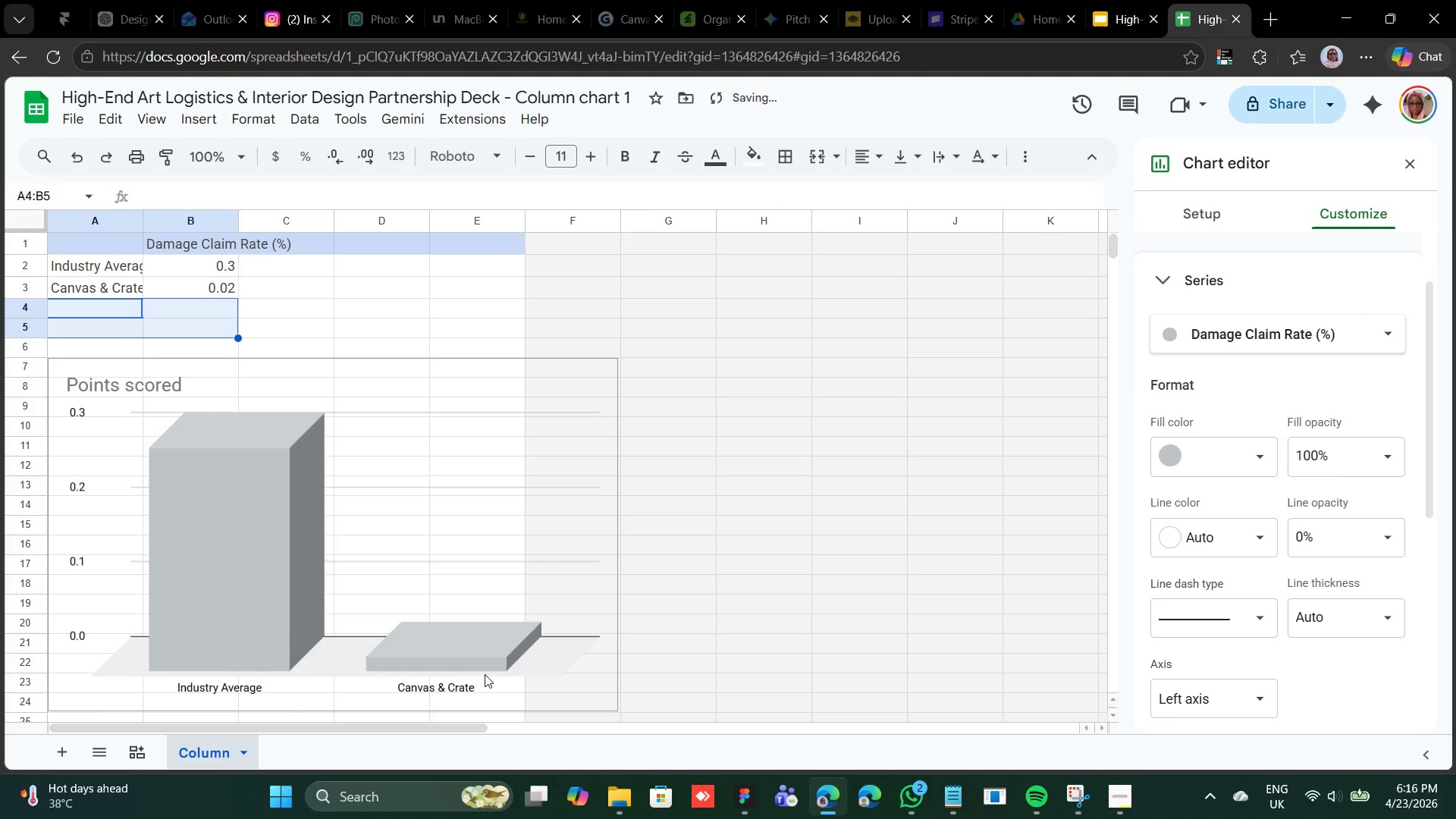 
left_click([485, 654])
 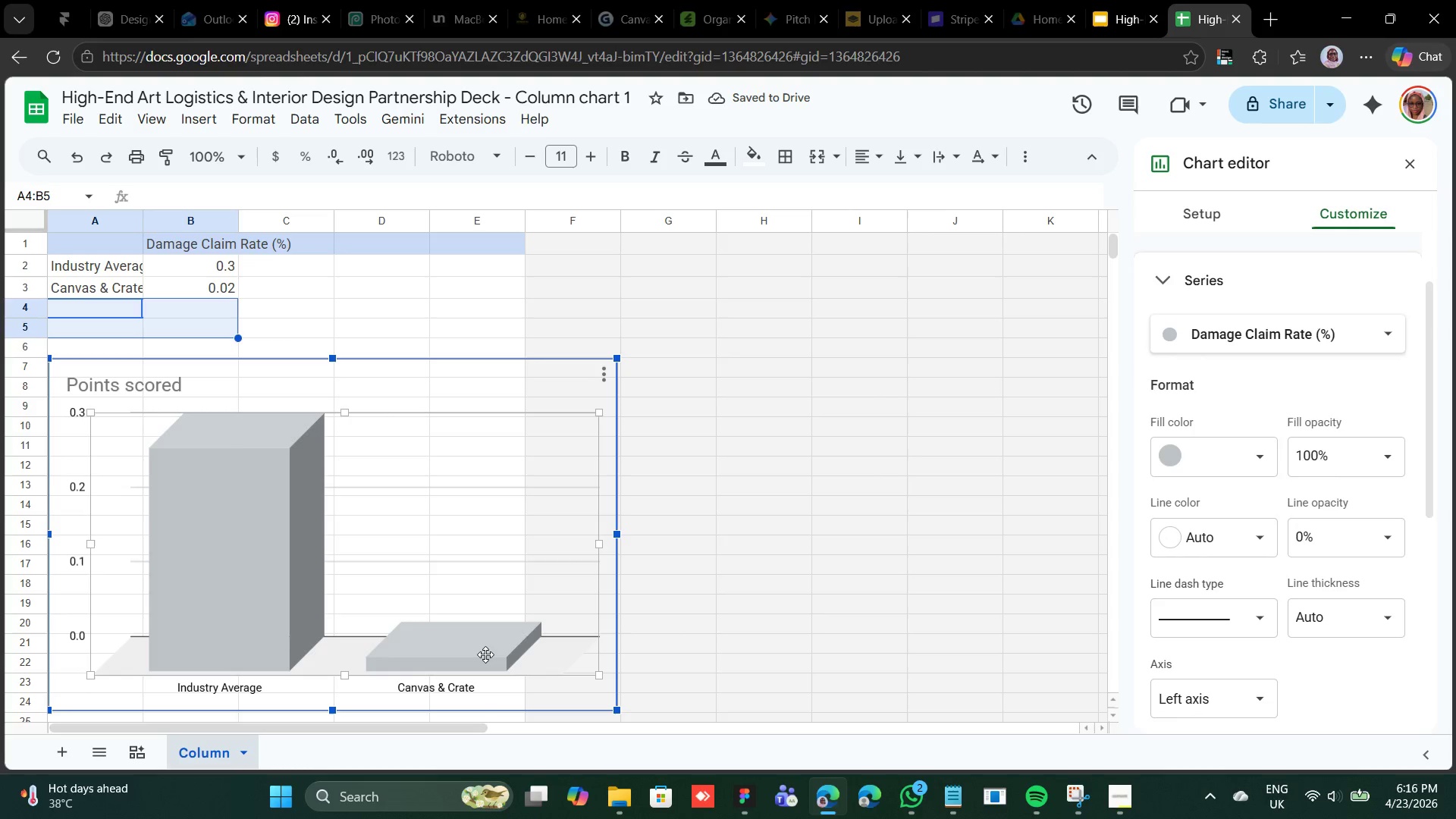 
left_click([485, 654])
 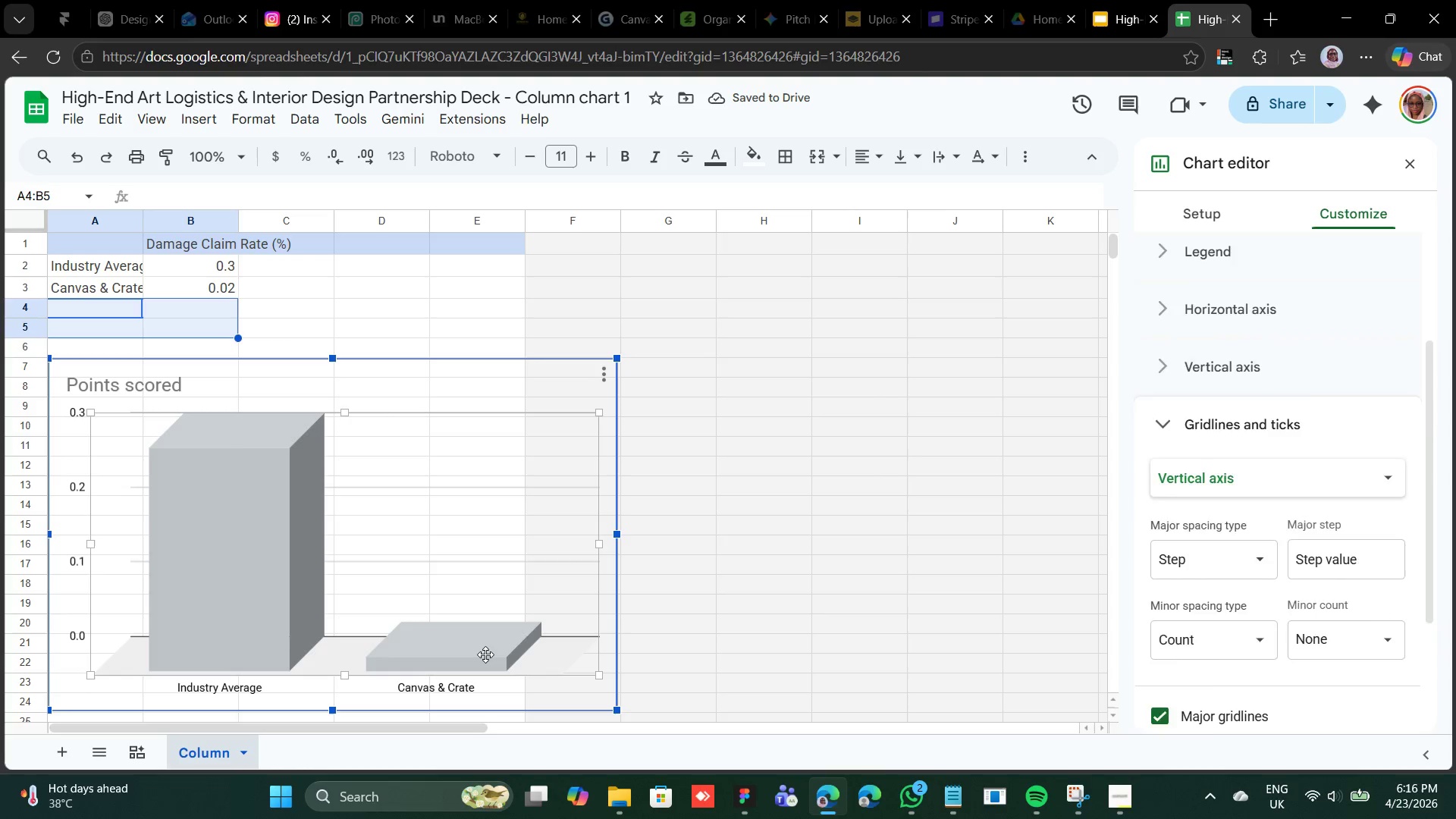 
double_click([485, 654])
 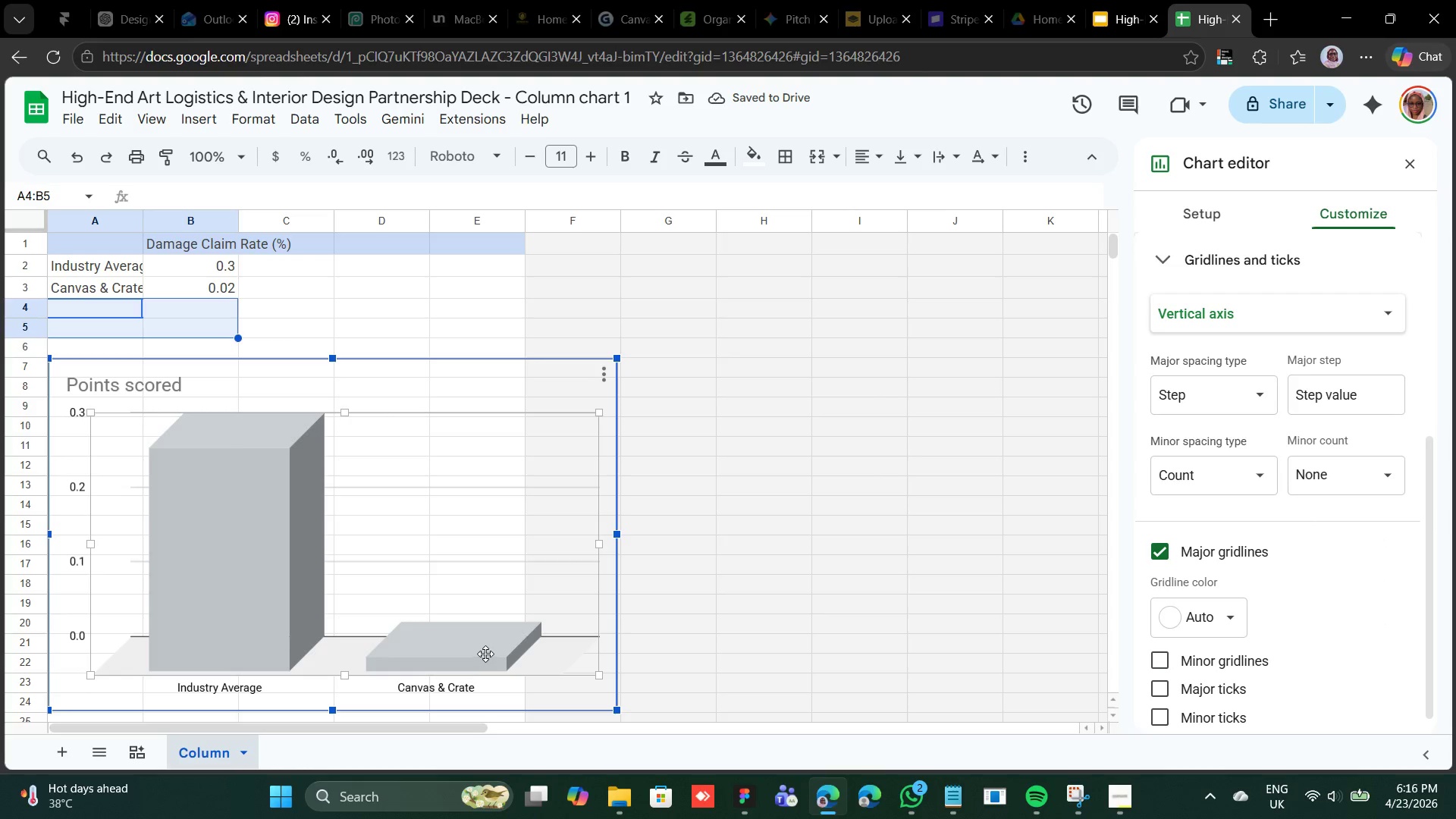 
left_click([474, 660])
 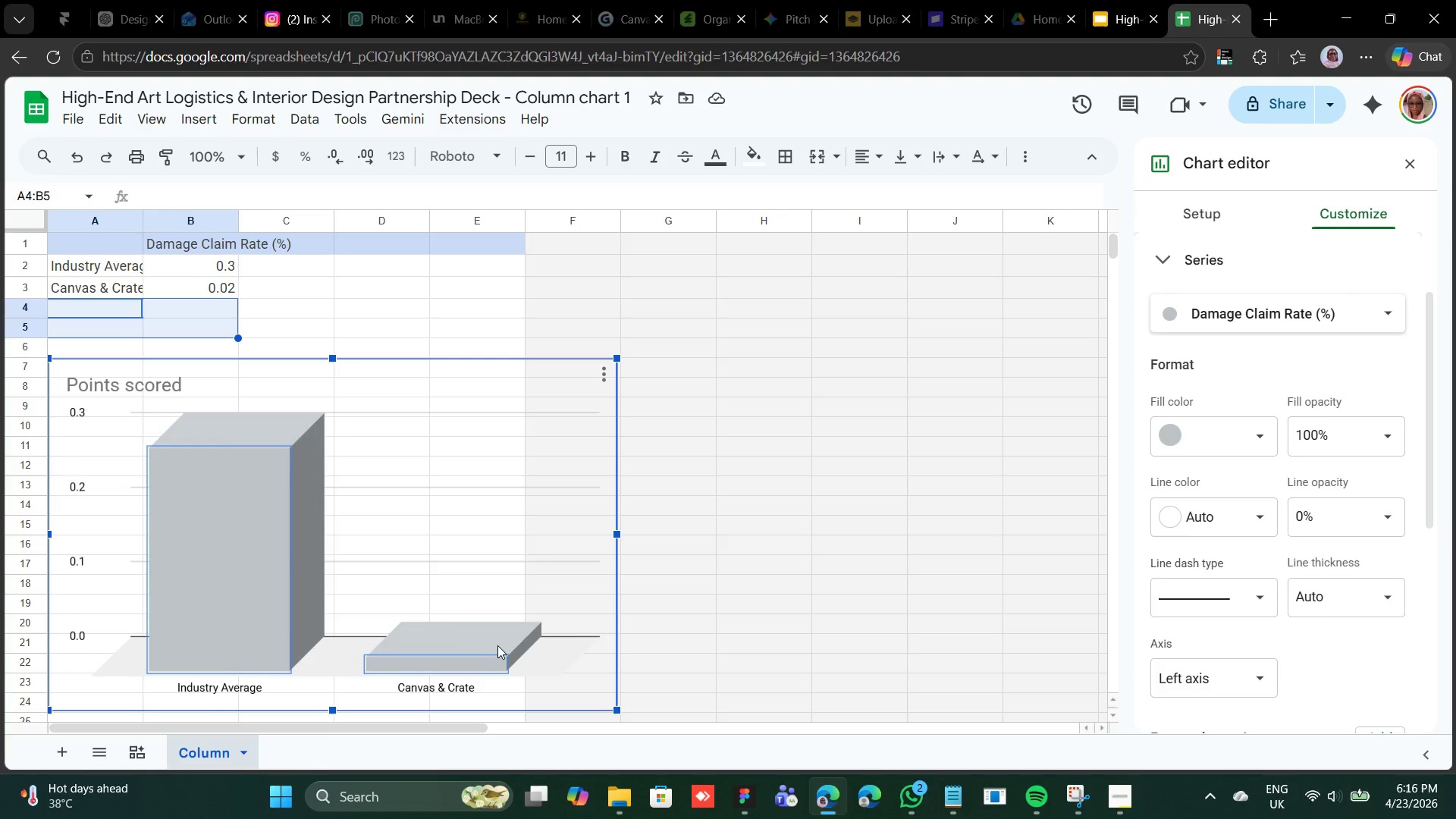 
left_click([498, 644])
 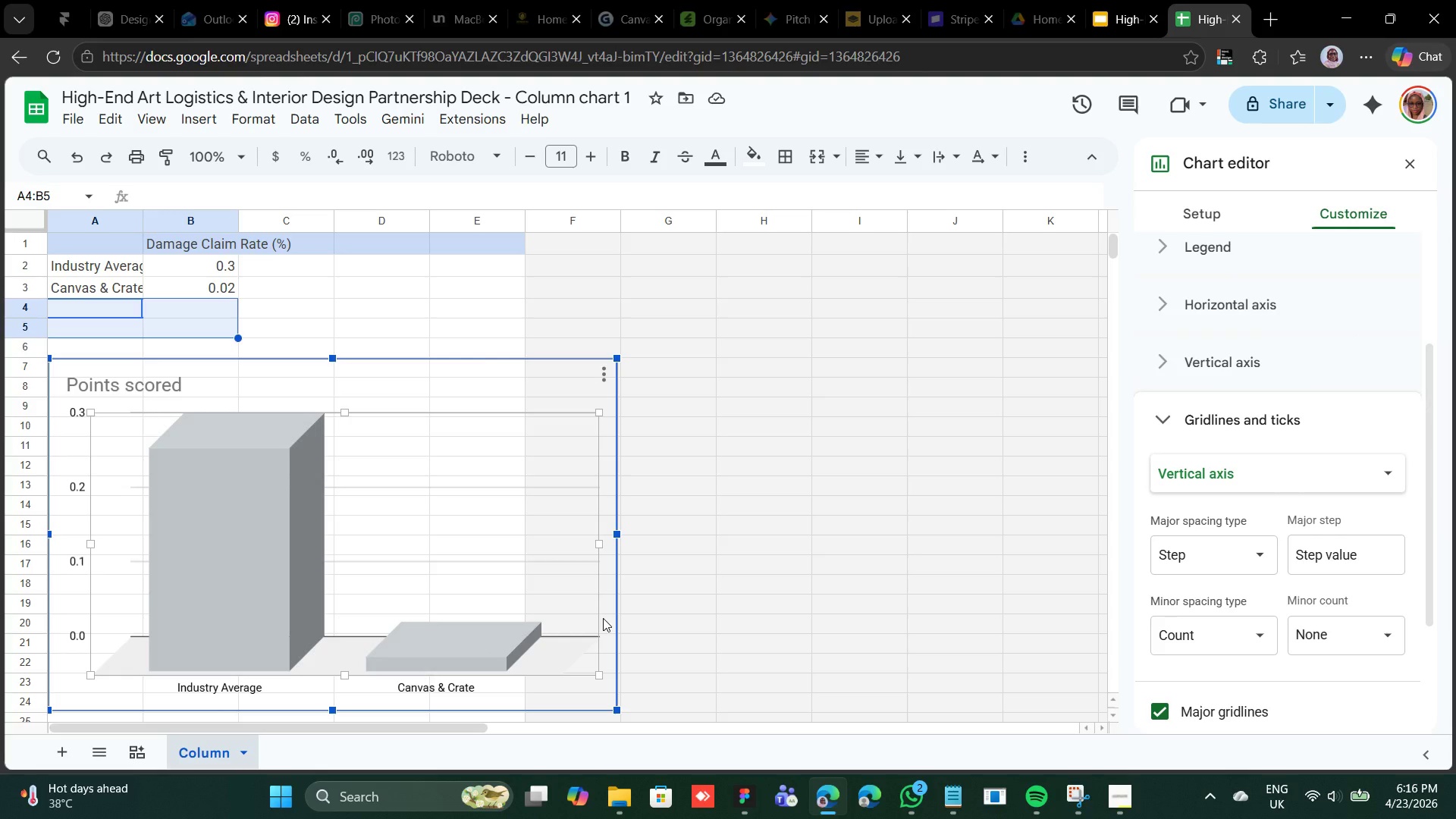 
left_click([282, 607])
 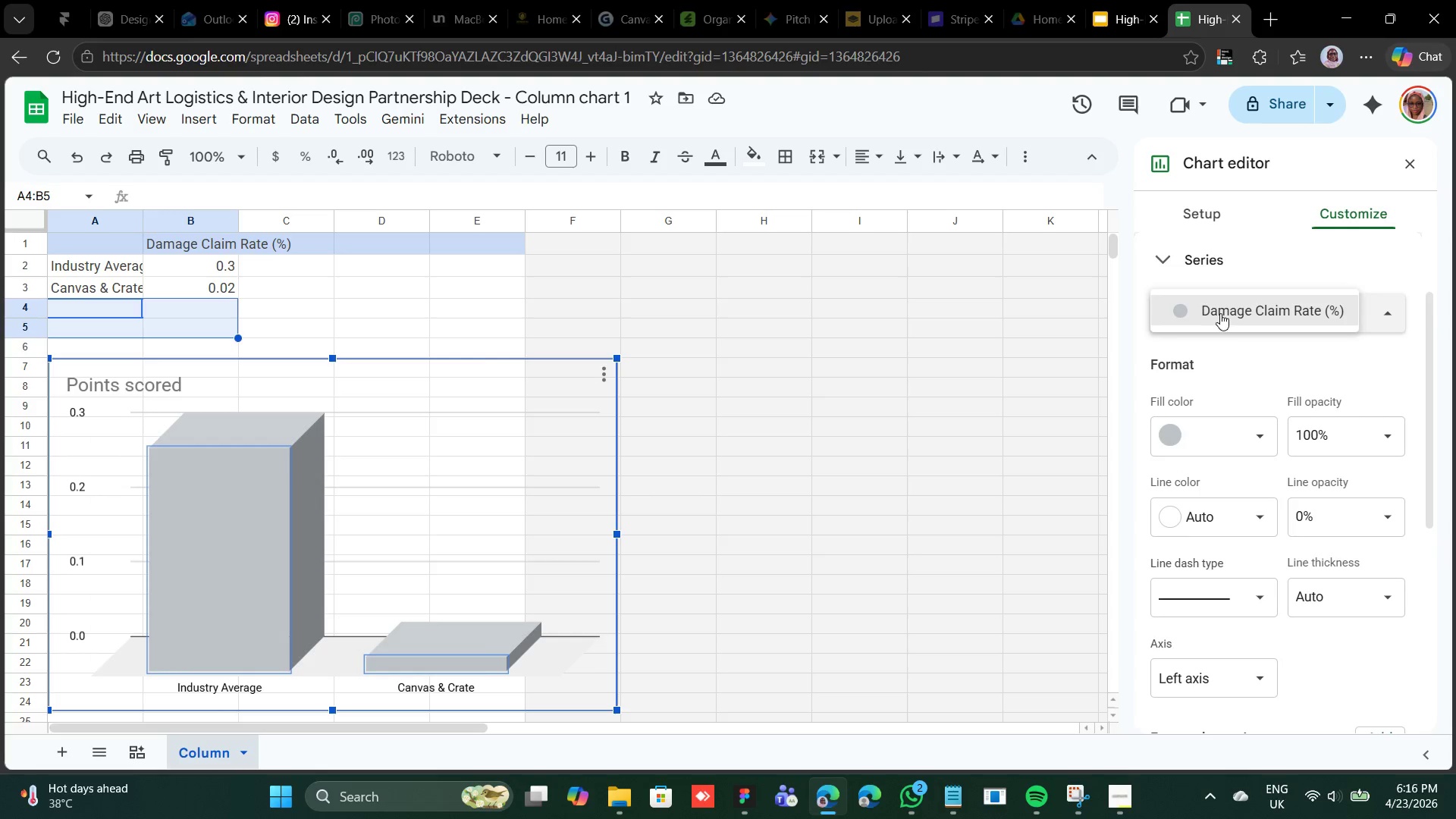 
left_click([1235, 338])
 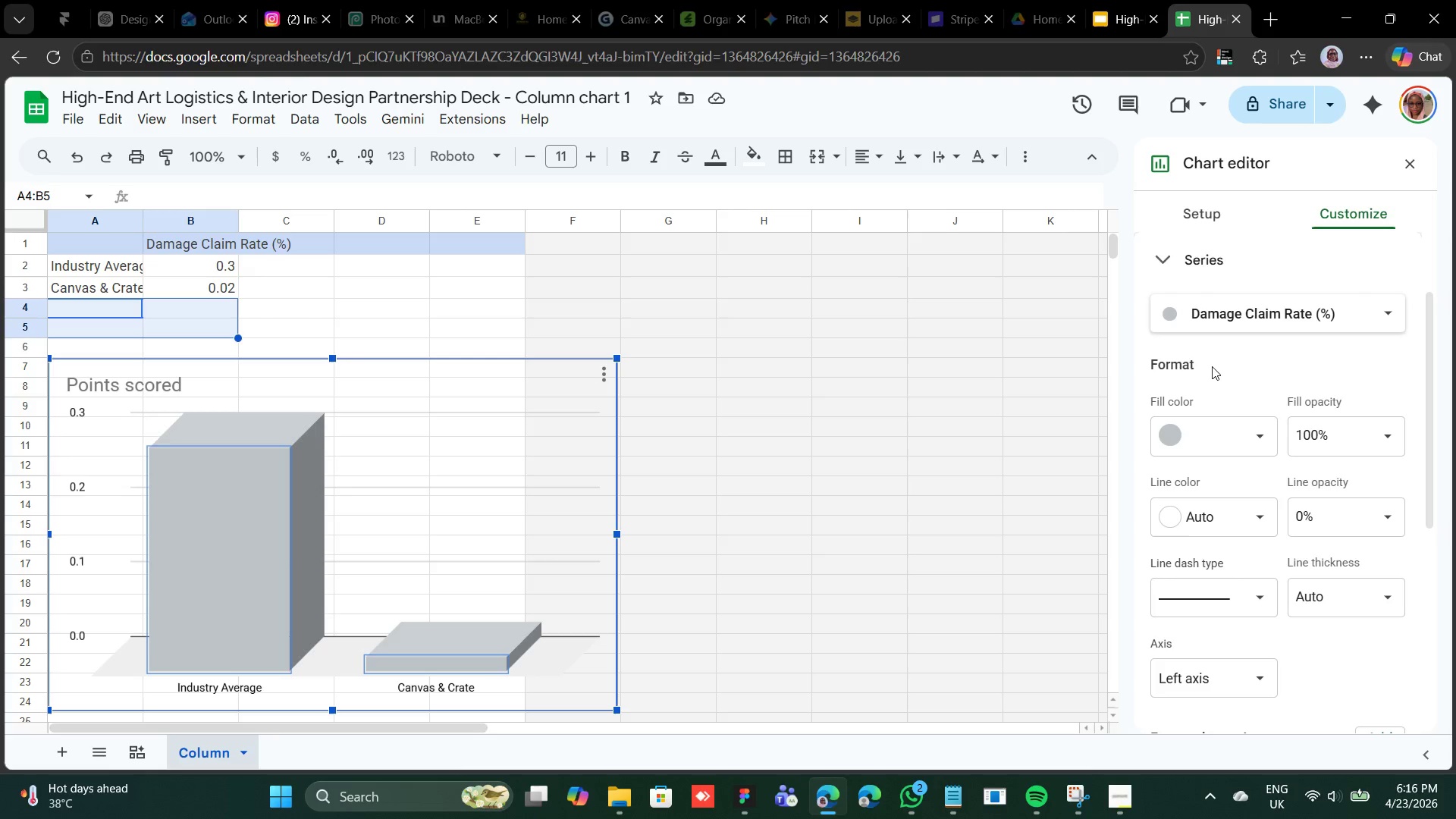 
scroll: coordinate [1298, 363], scroll_direction: down, amount: 2.0
 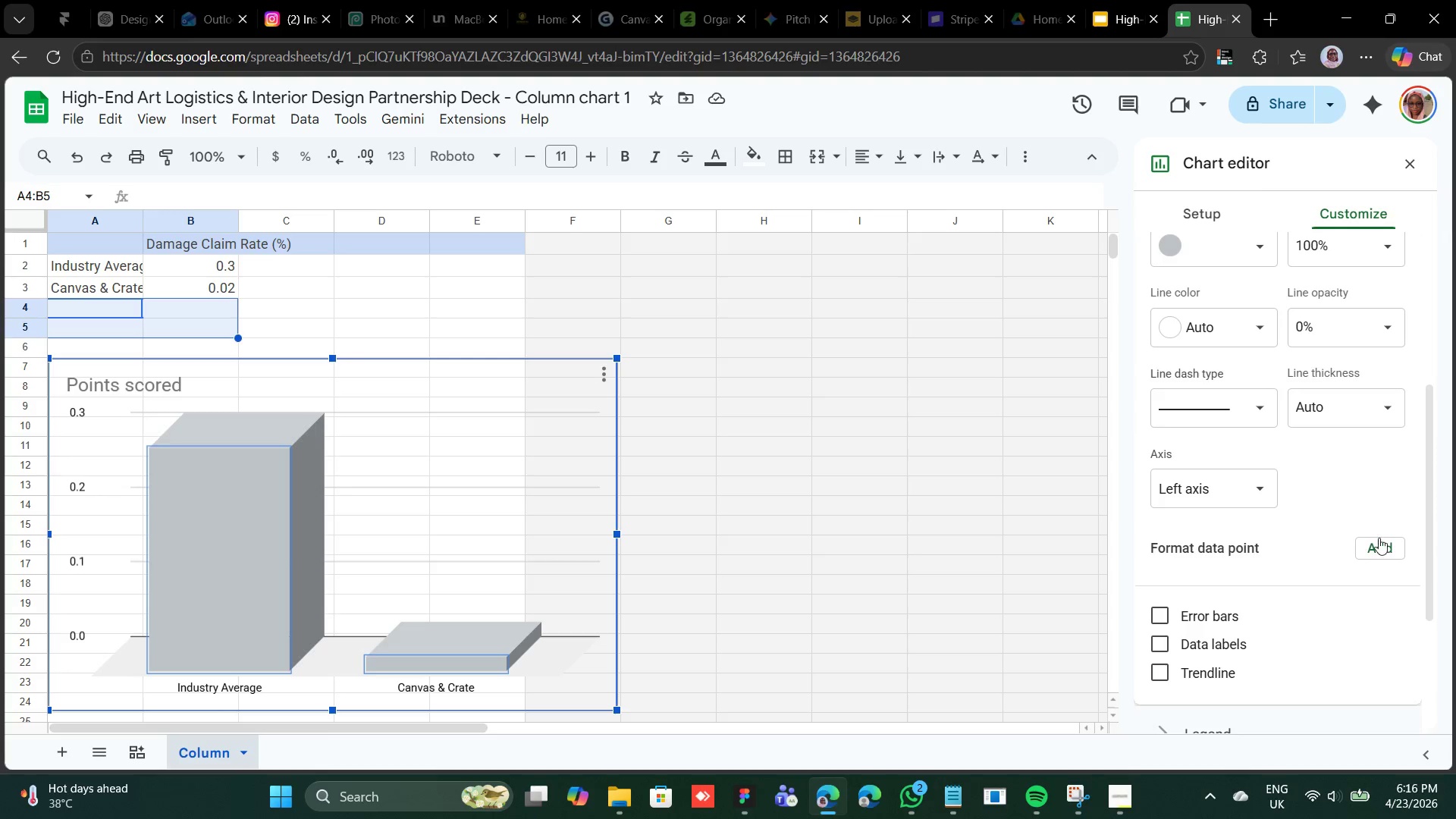 
left_click([1380, 538])
 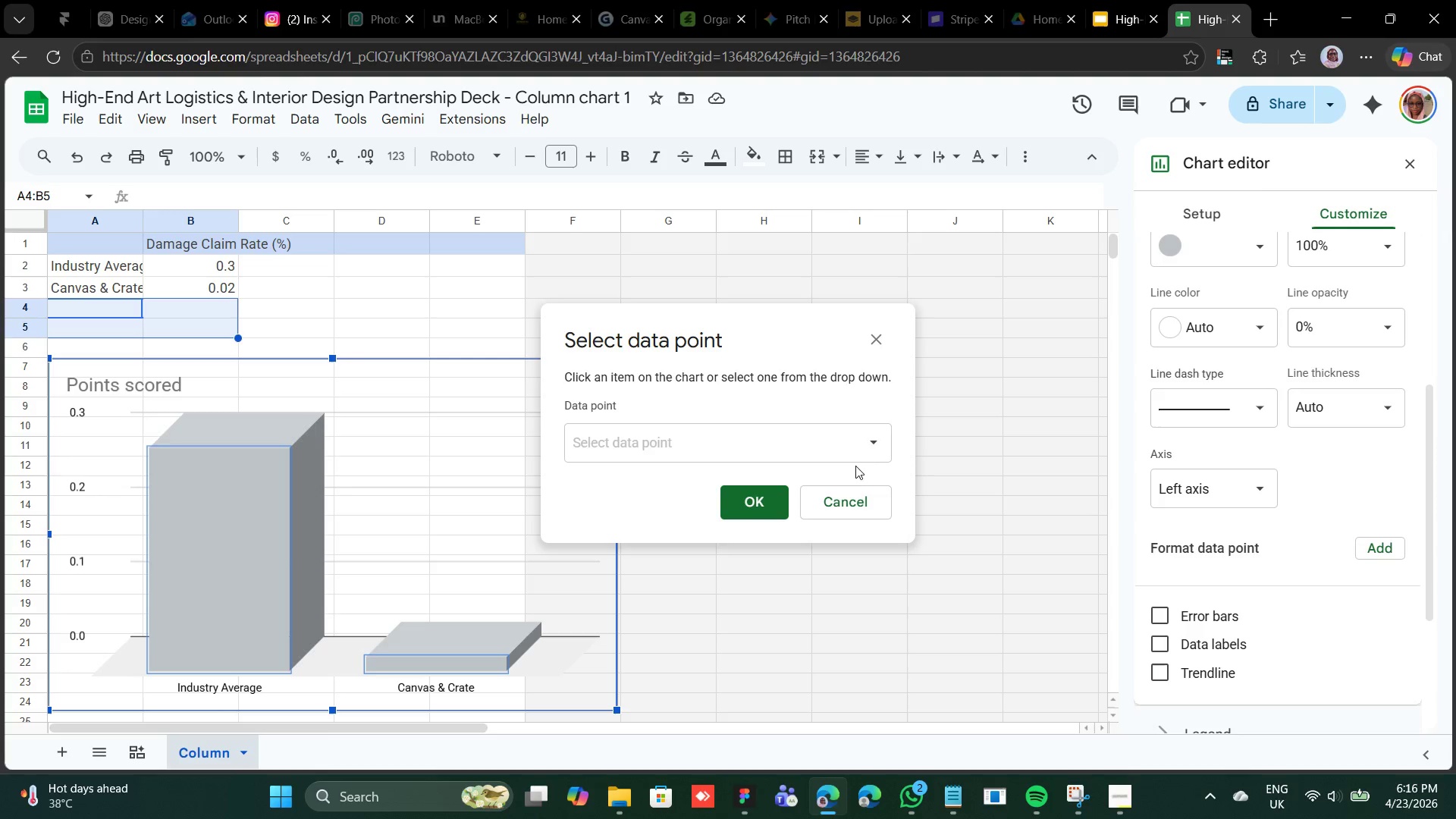 
left_click([855, 445])
 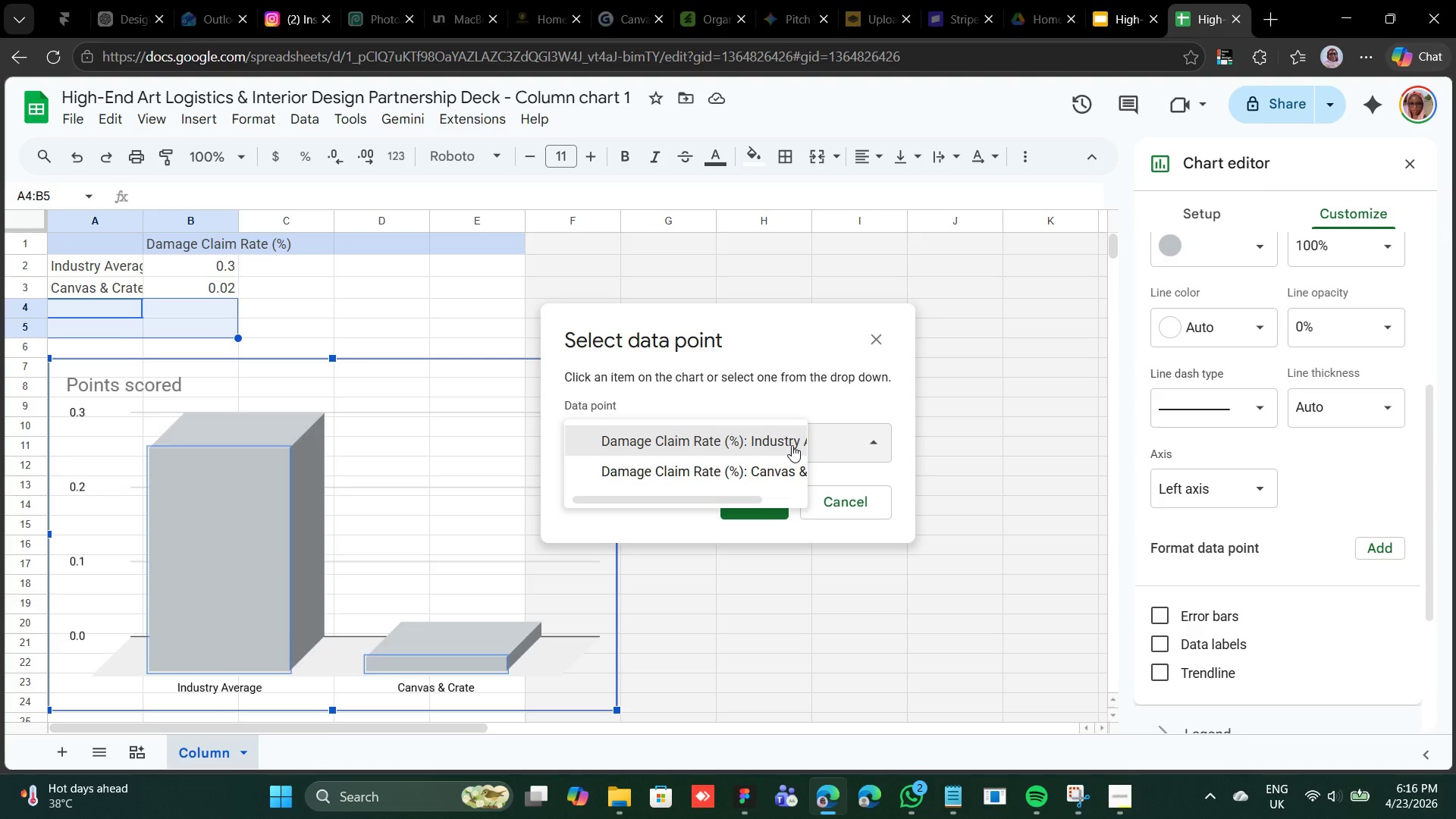 
left_click([792, 445])
 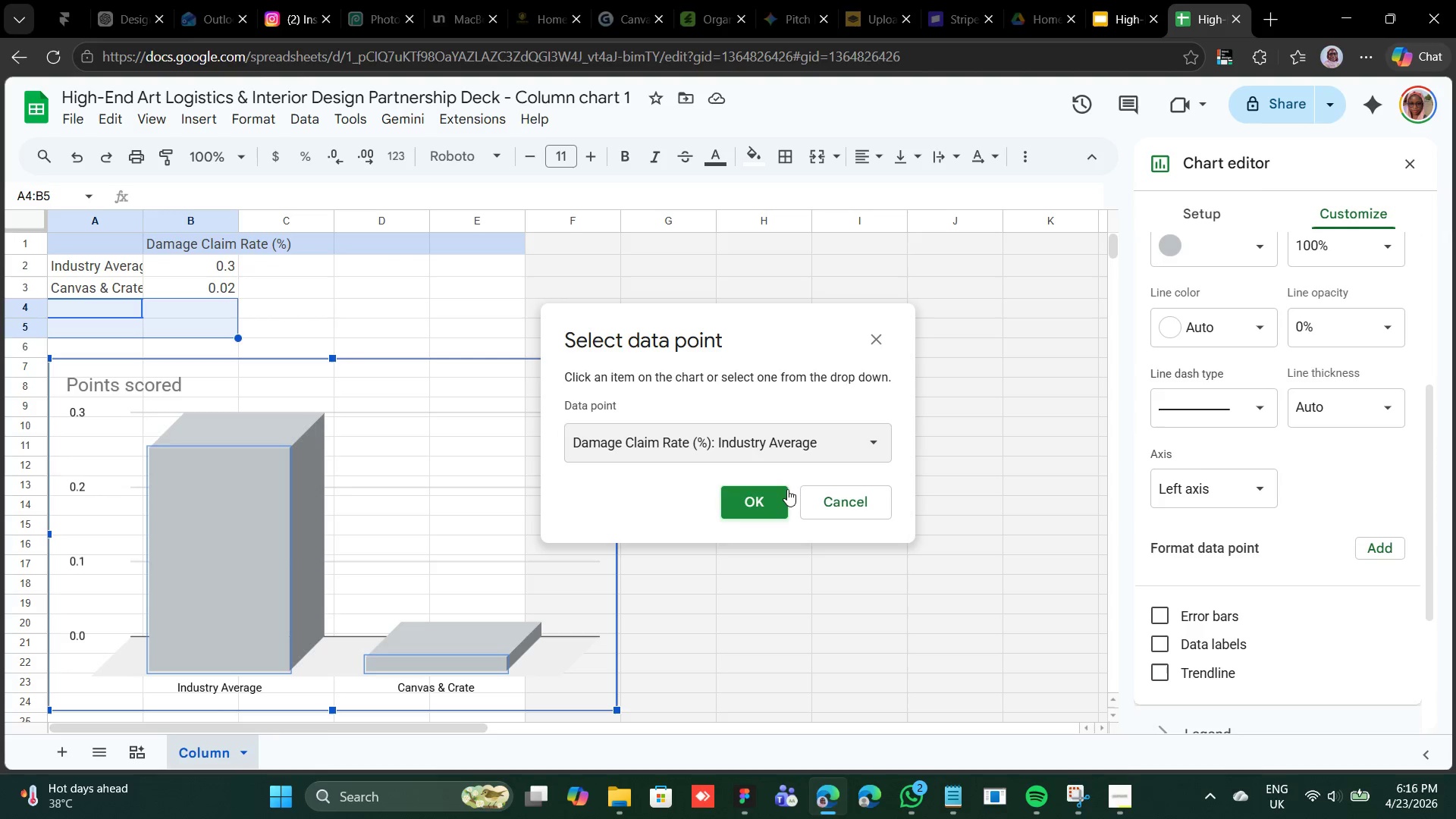 
left_click([786, 494])
 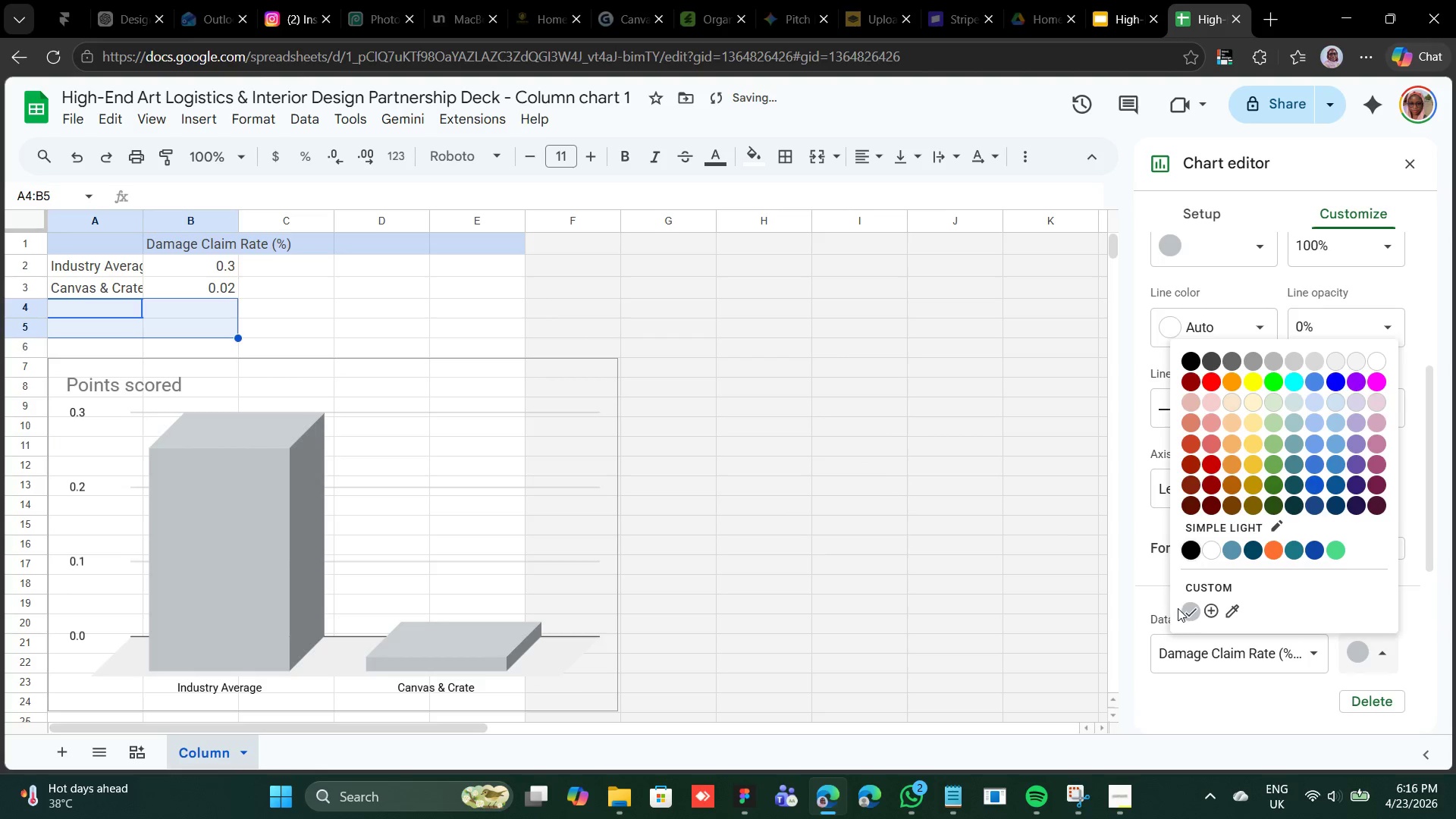 
left_click([1184, 610])
 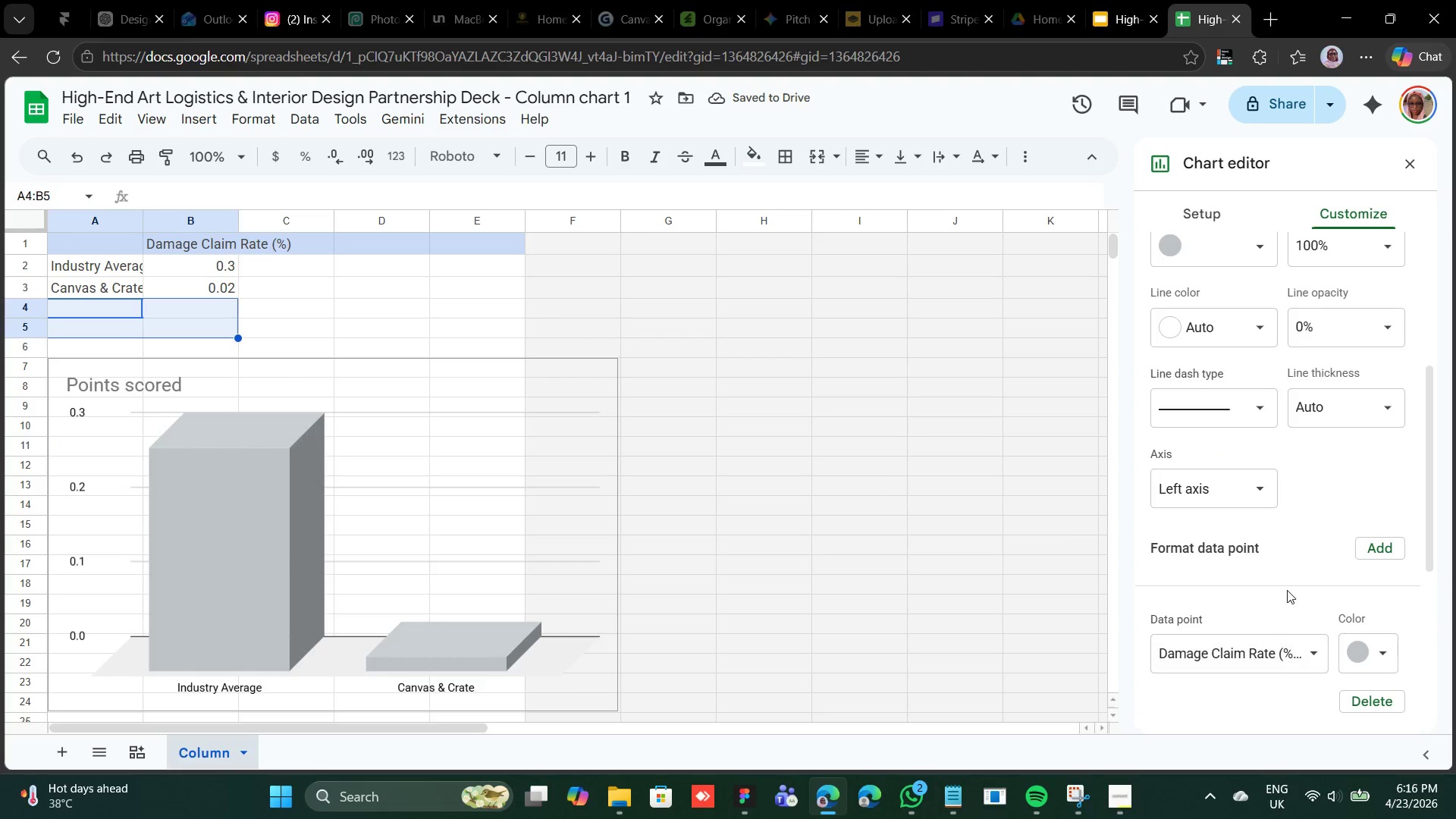 
scroll: coordinate [1287, 590], scroll_direction: down, amount: 1.0
 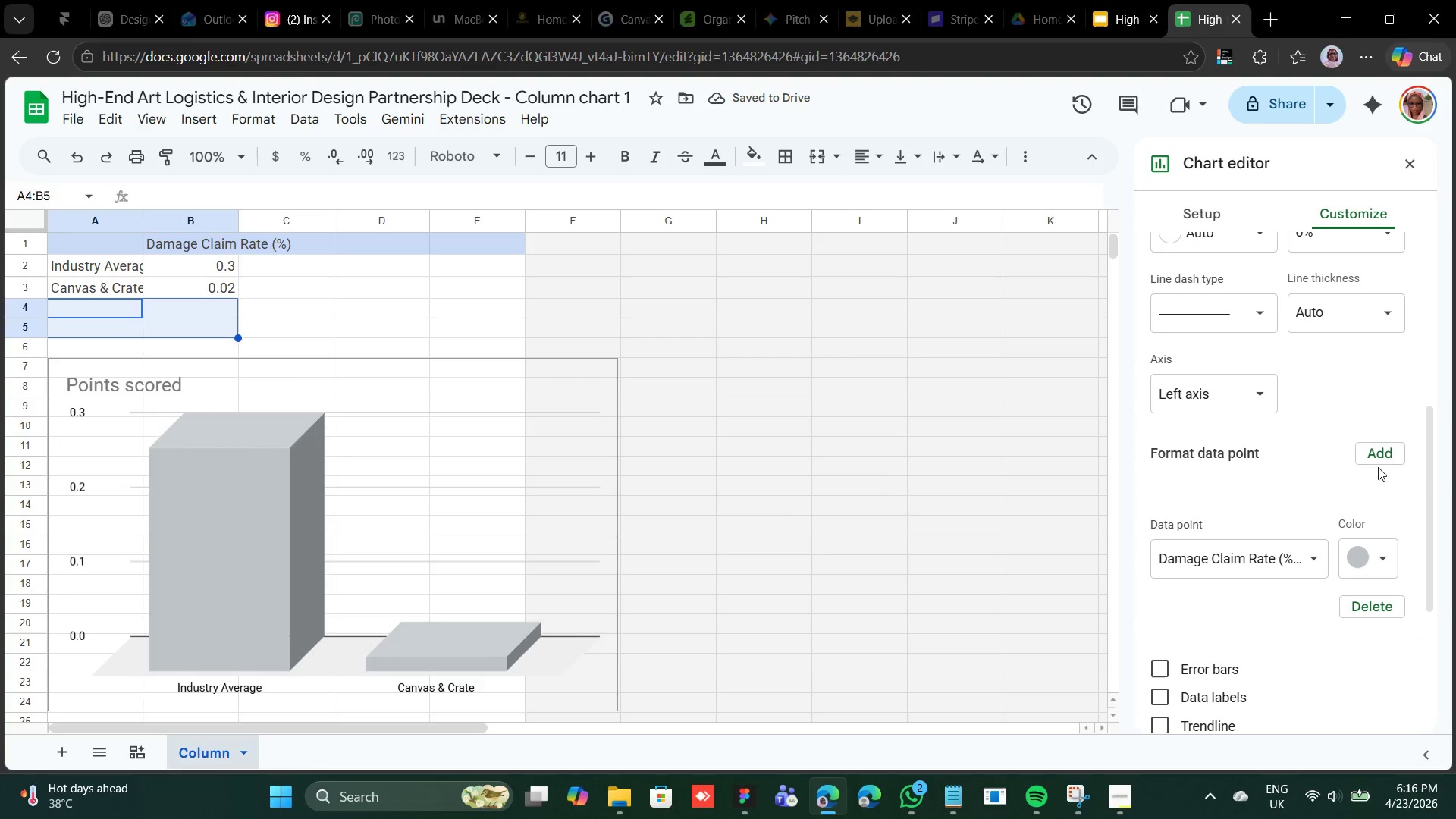 
left_click([1382, 455])
 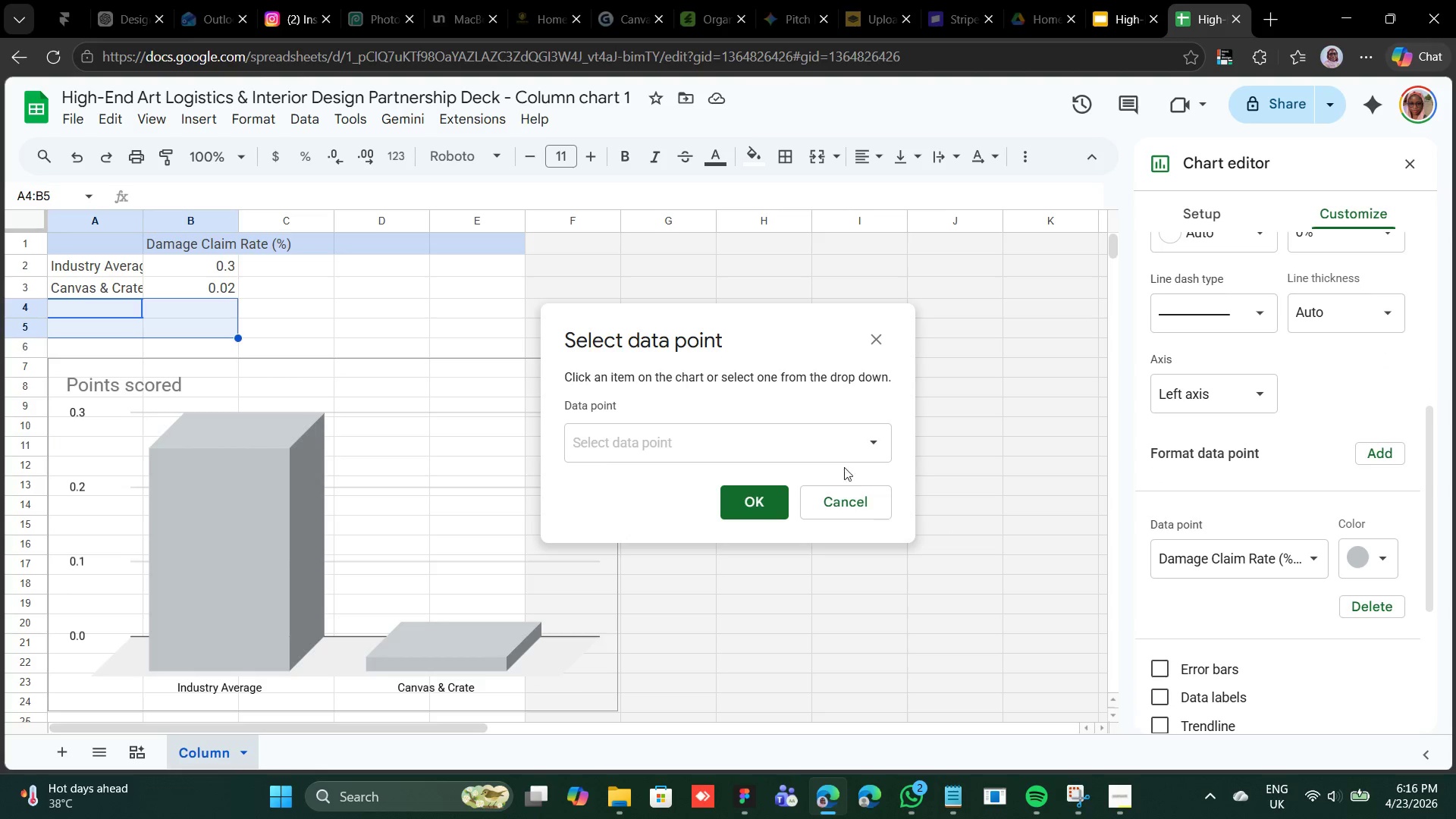 
left_click([839, 439])
 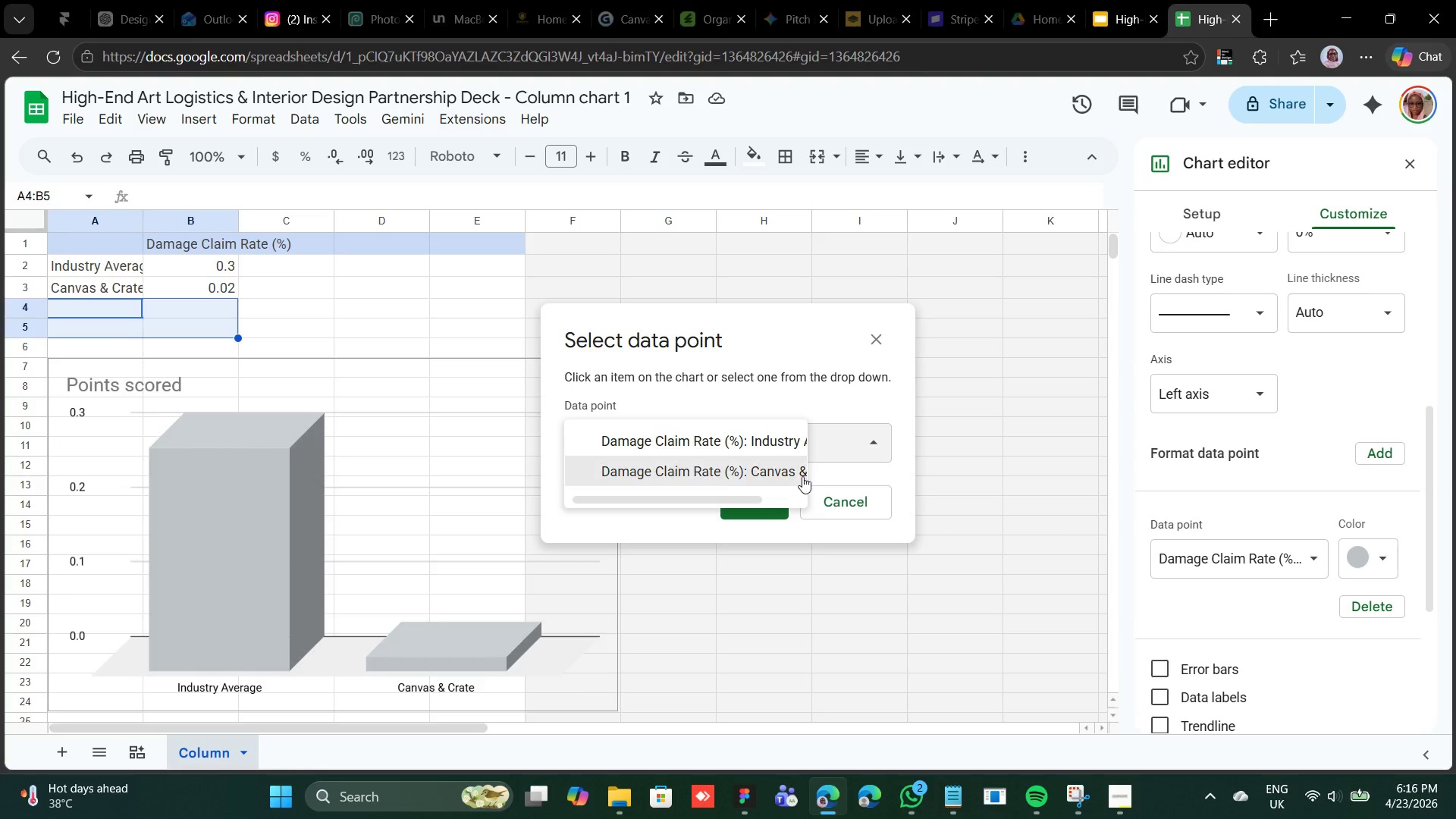 
left_click([786, 469])
 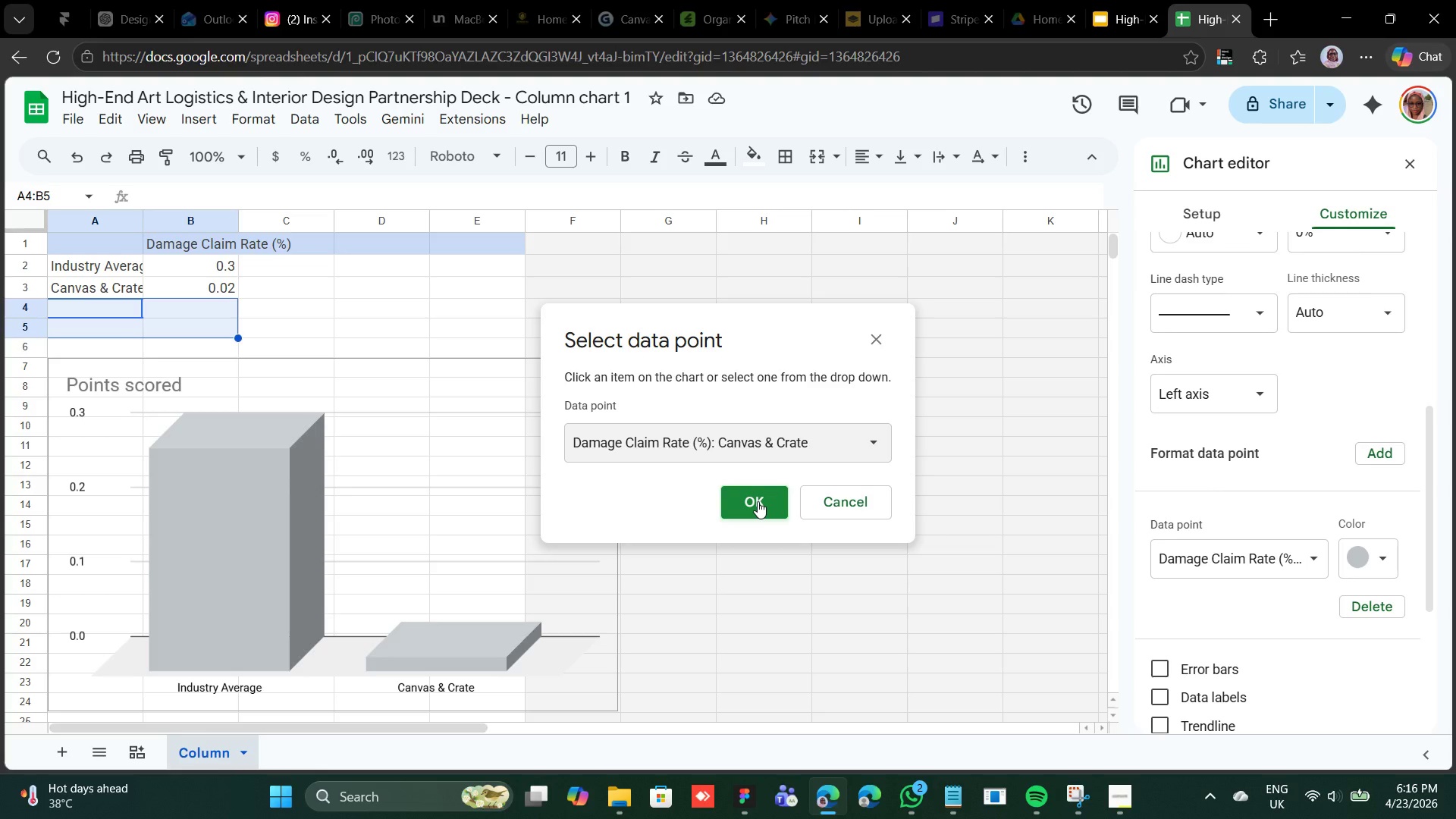 
left_click([758, 501])
 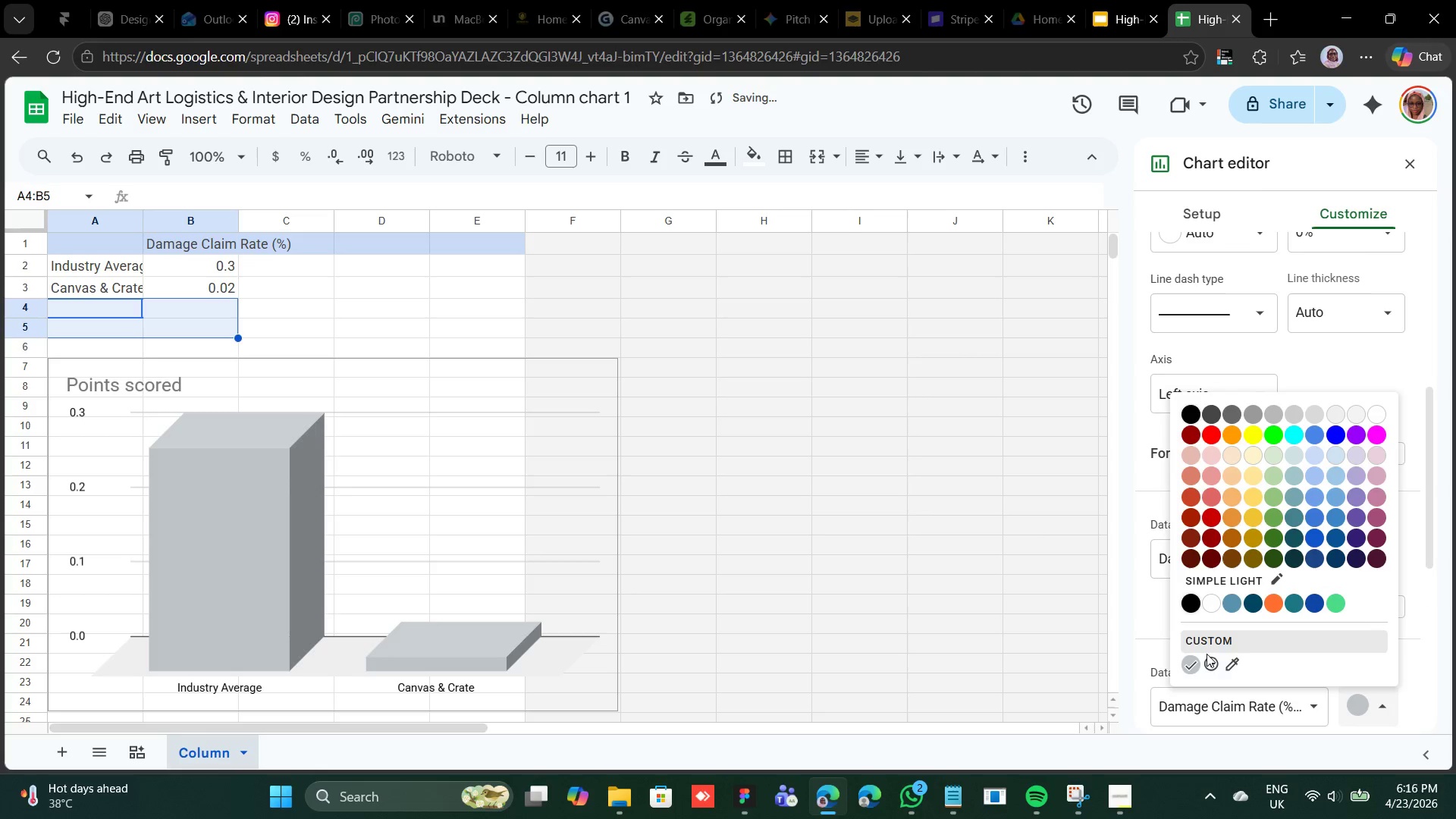 
left_click([1210, 662])
 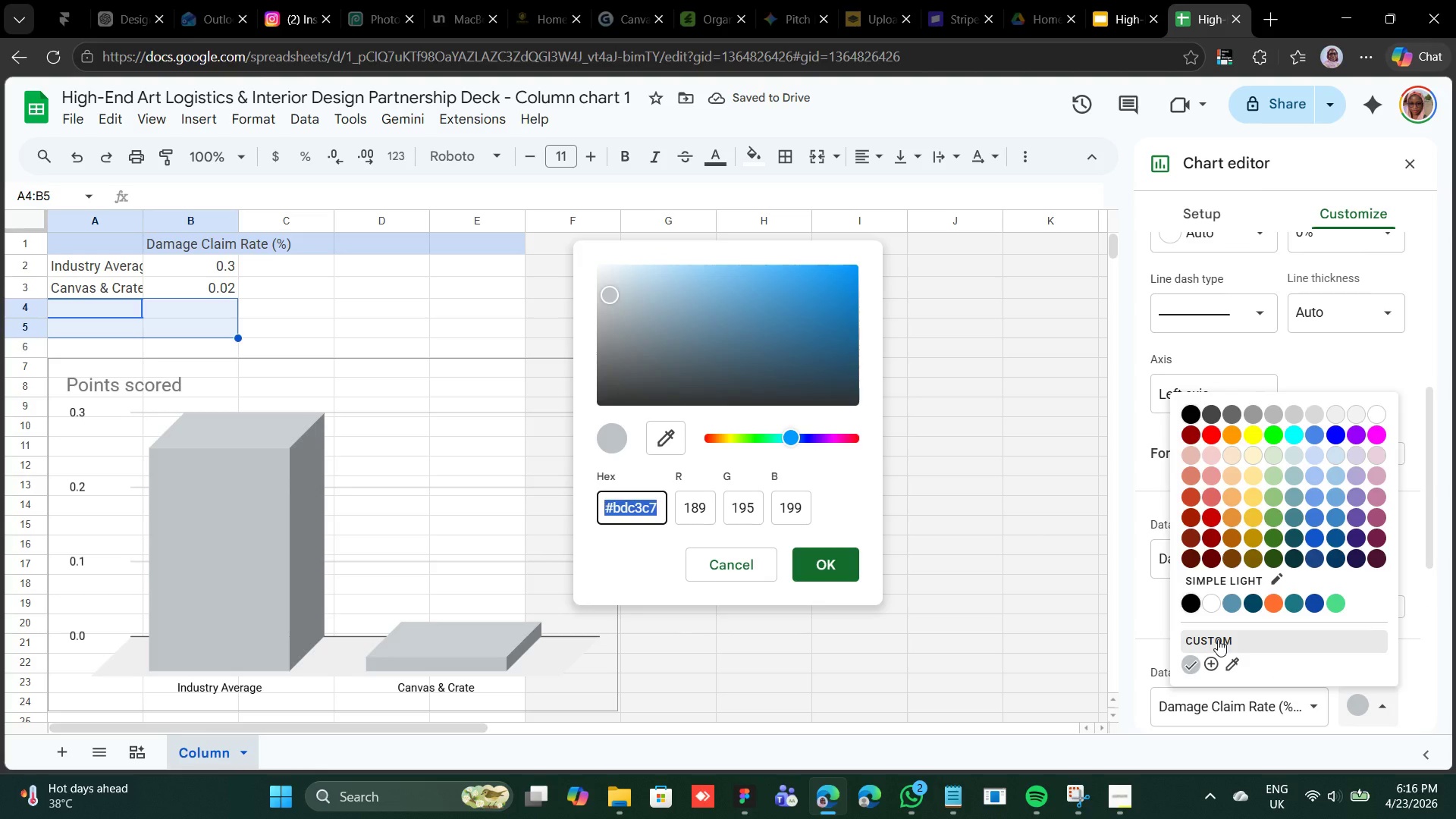 
wait(8.45)
 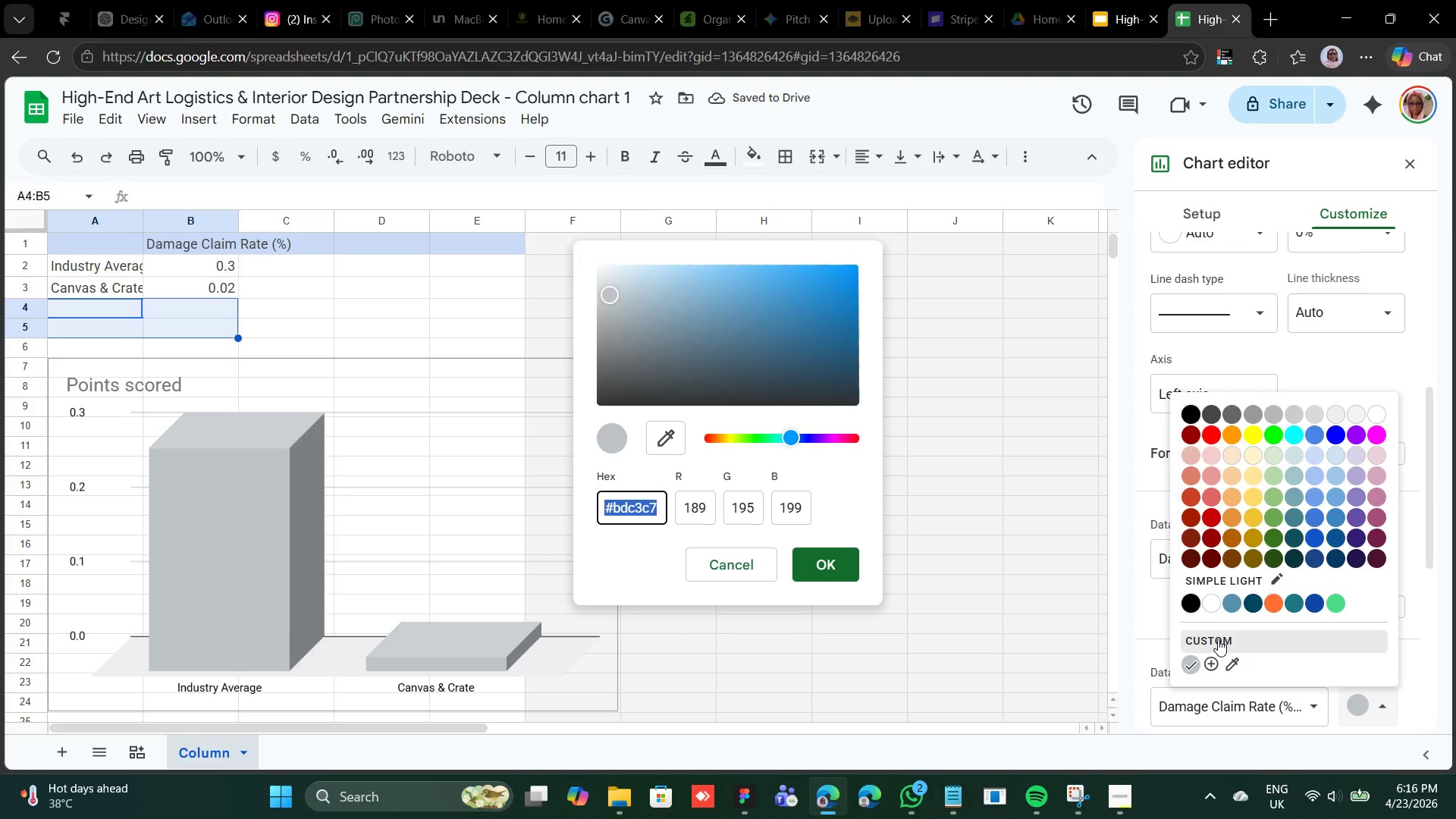 
type(c5a059)
 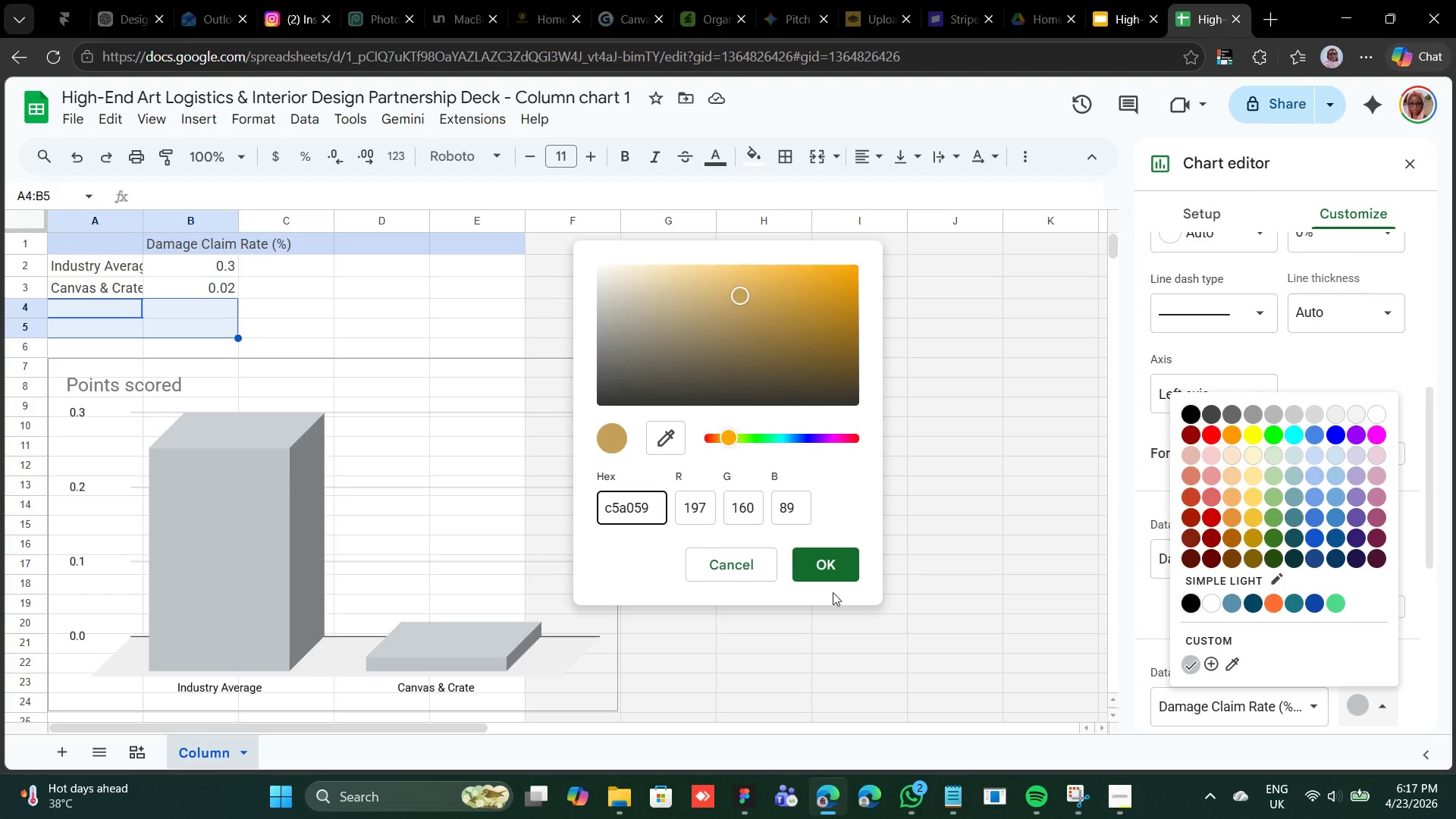 
left_click([836, 569])
 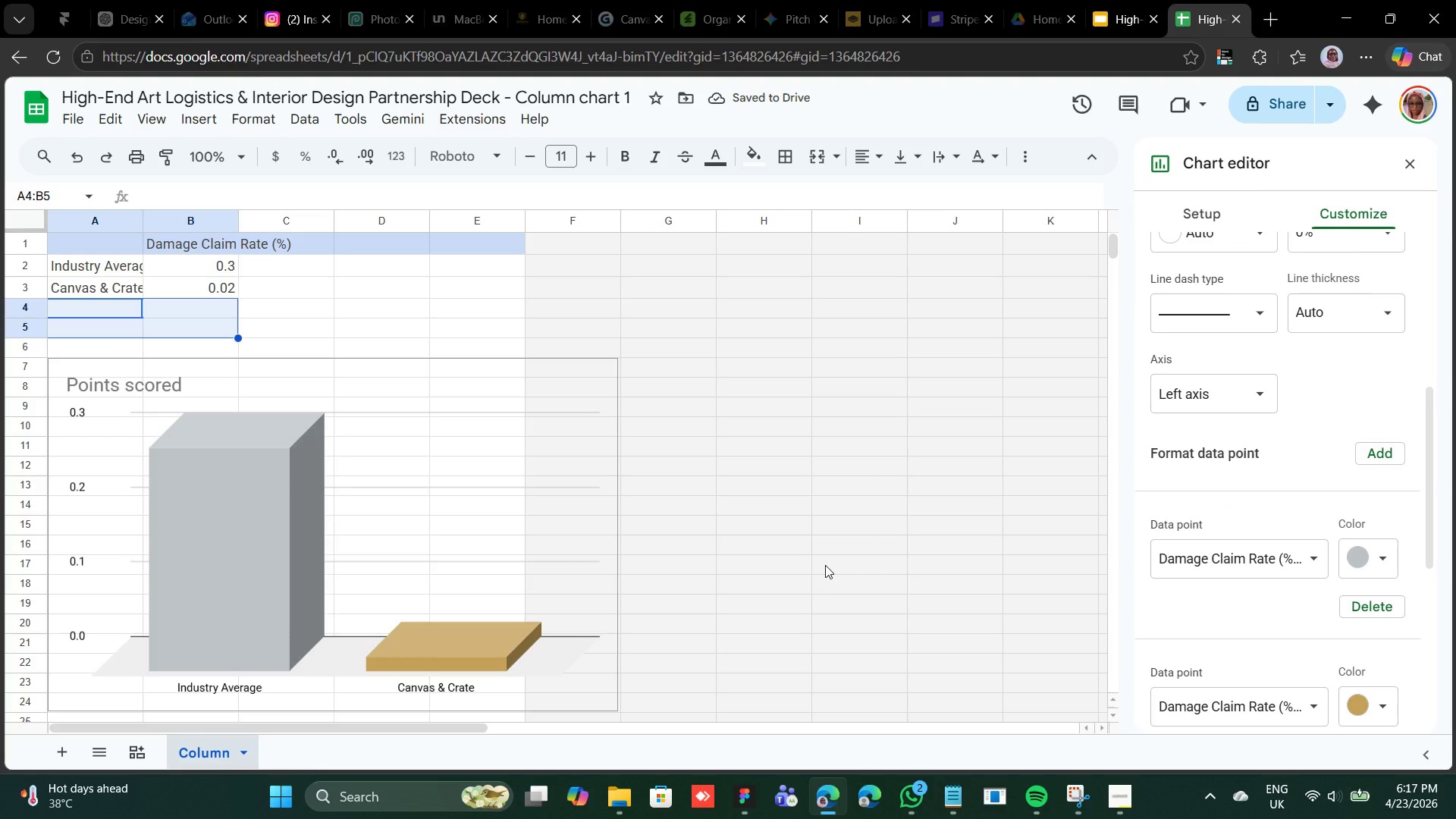 
wait(5.48)
 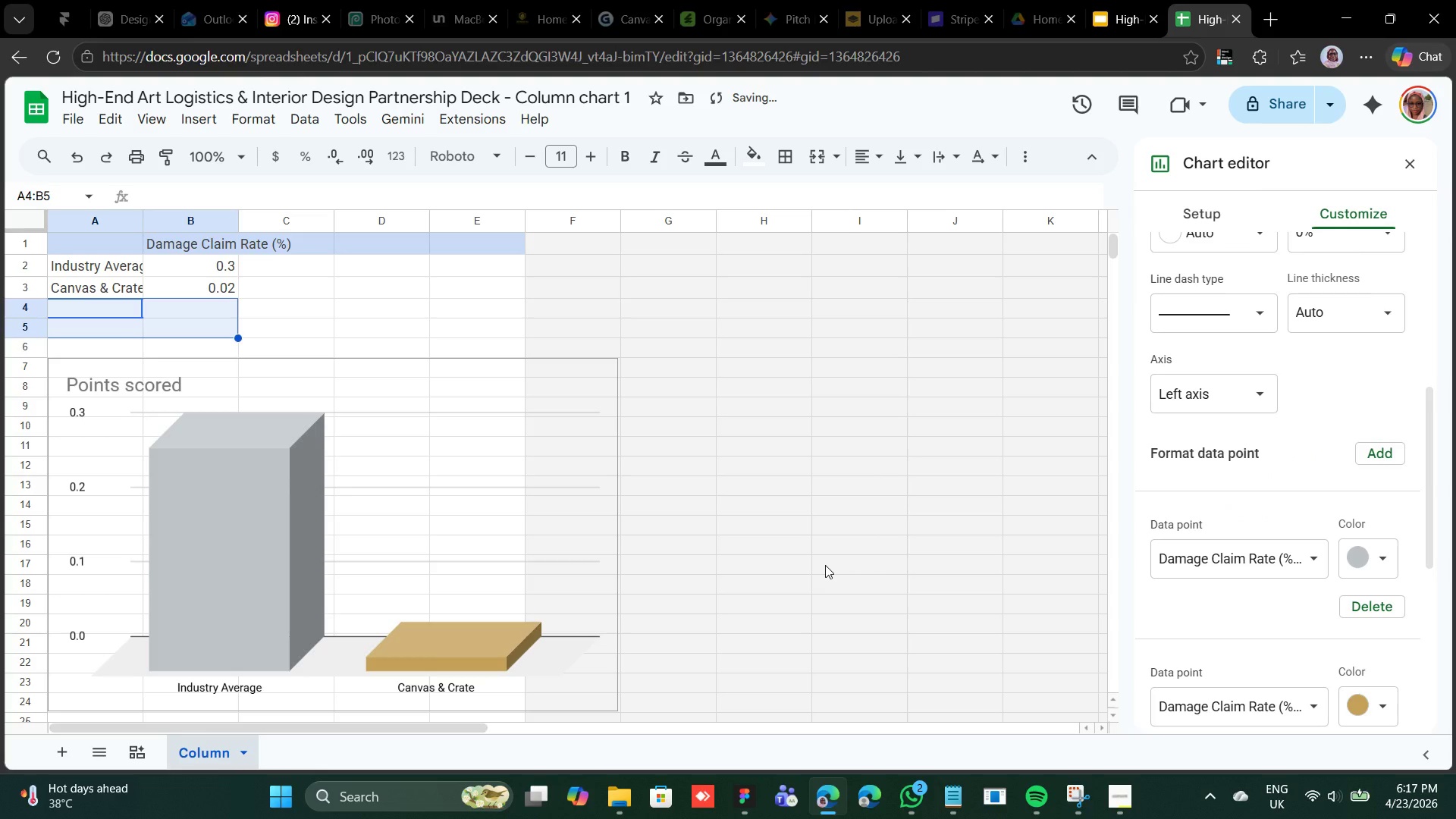 
scroll: coordinate [1193, 543], scroll_direction: down, amount: 3.0
 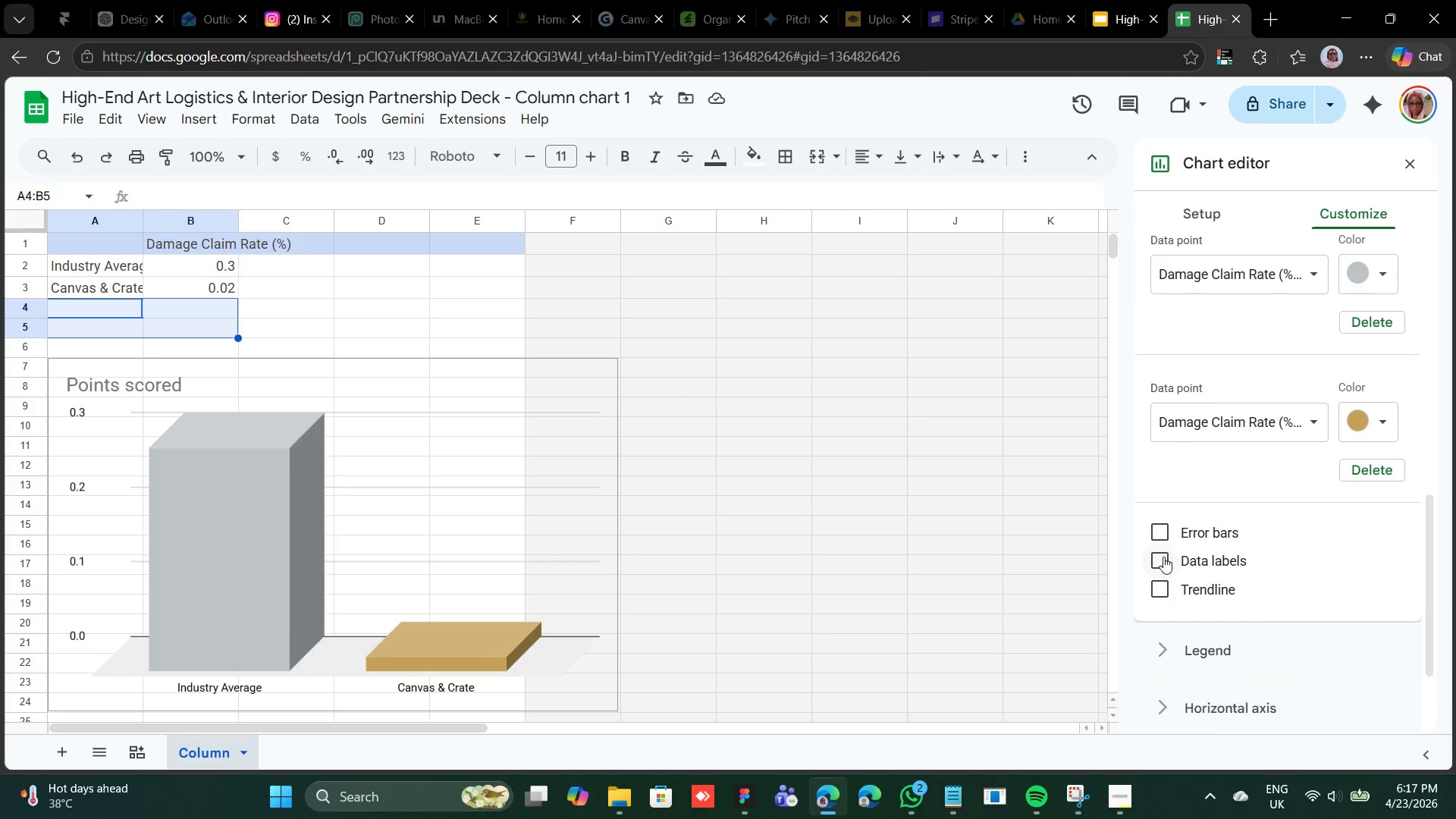 
left_click([1163, 557])
 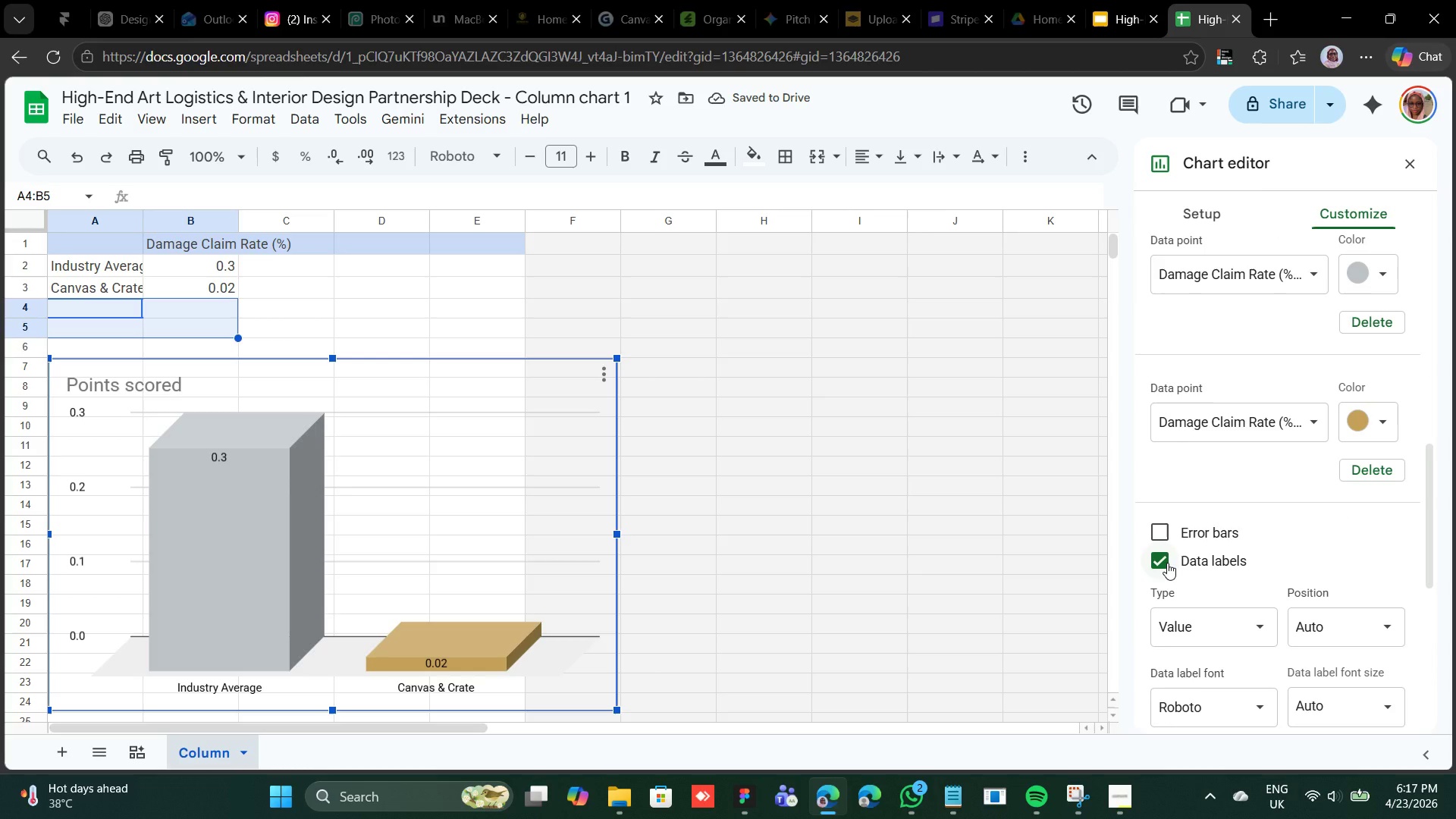 
wait(9.53)
 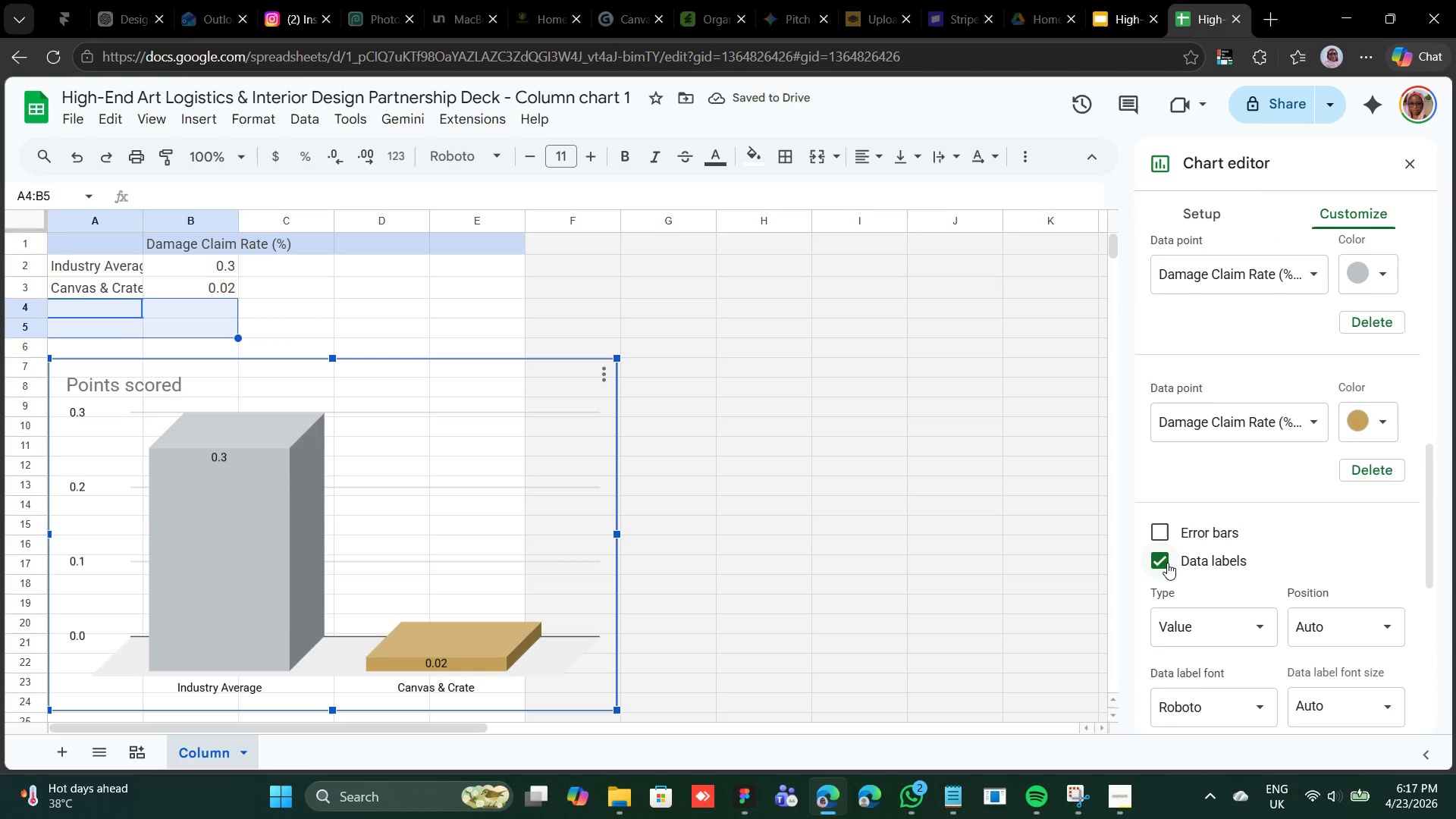 
left_click([71, 625])
 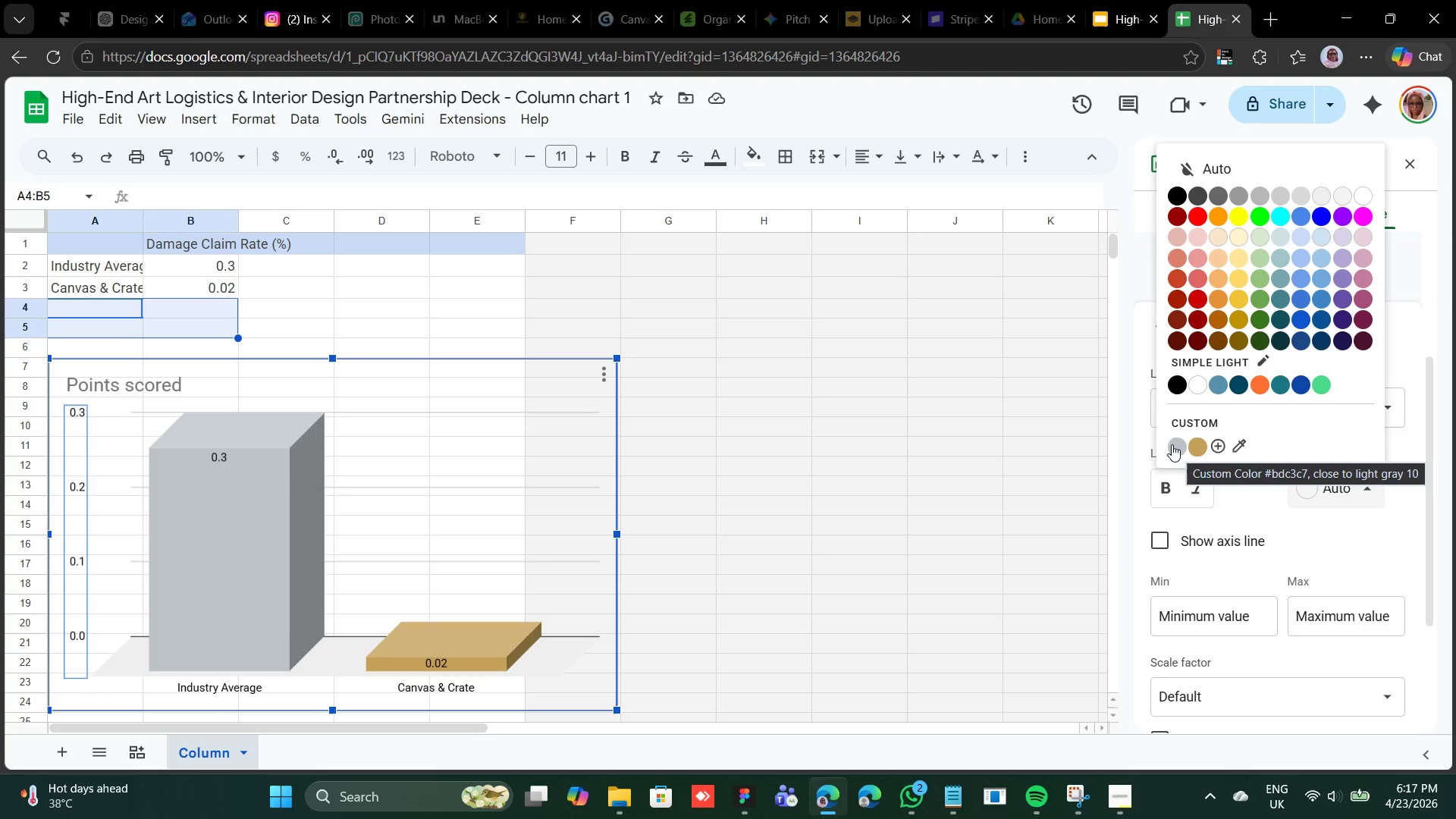 
wait(7.73)
 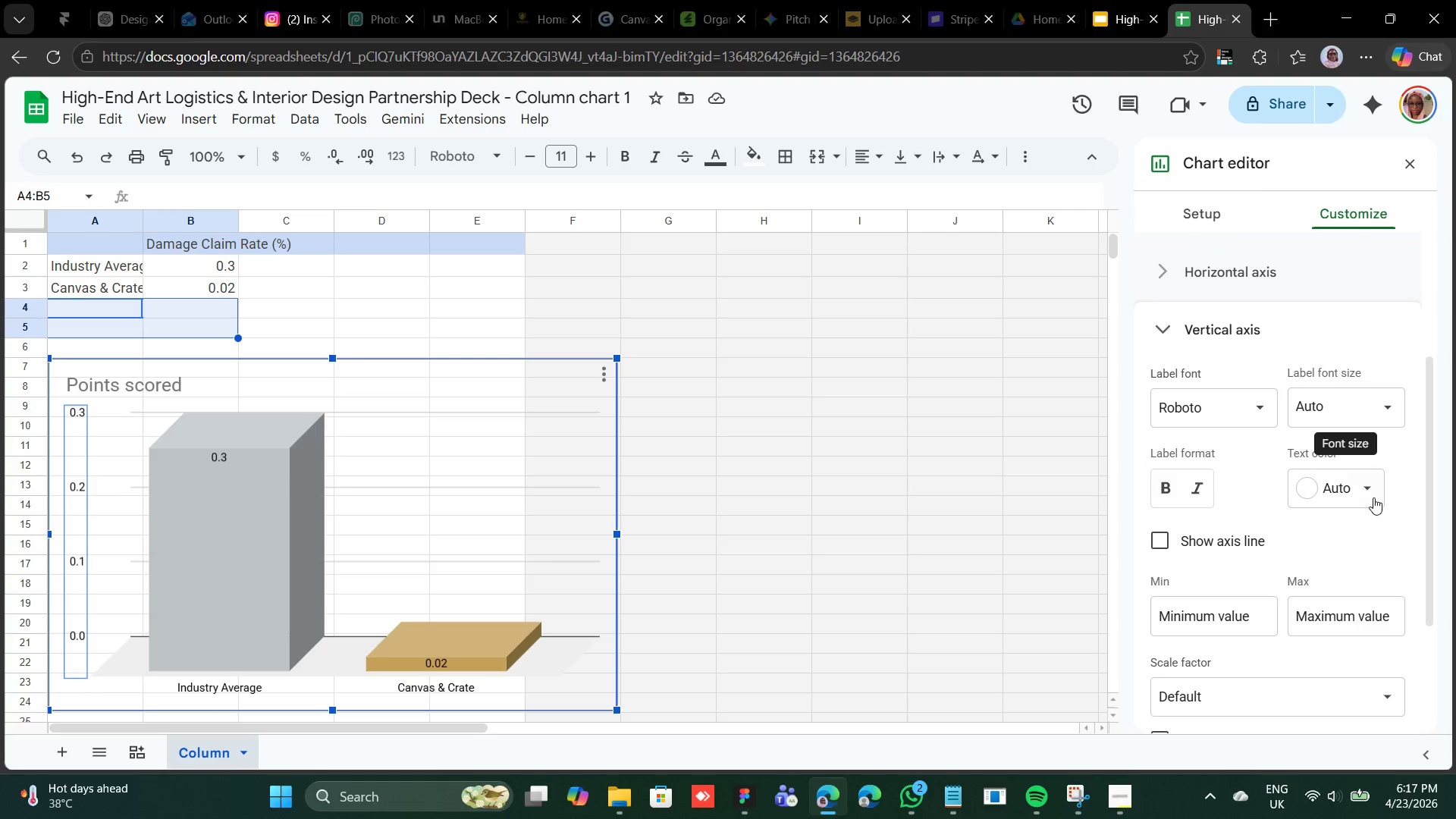 
left_click([940, 805])
 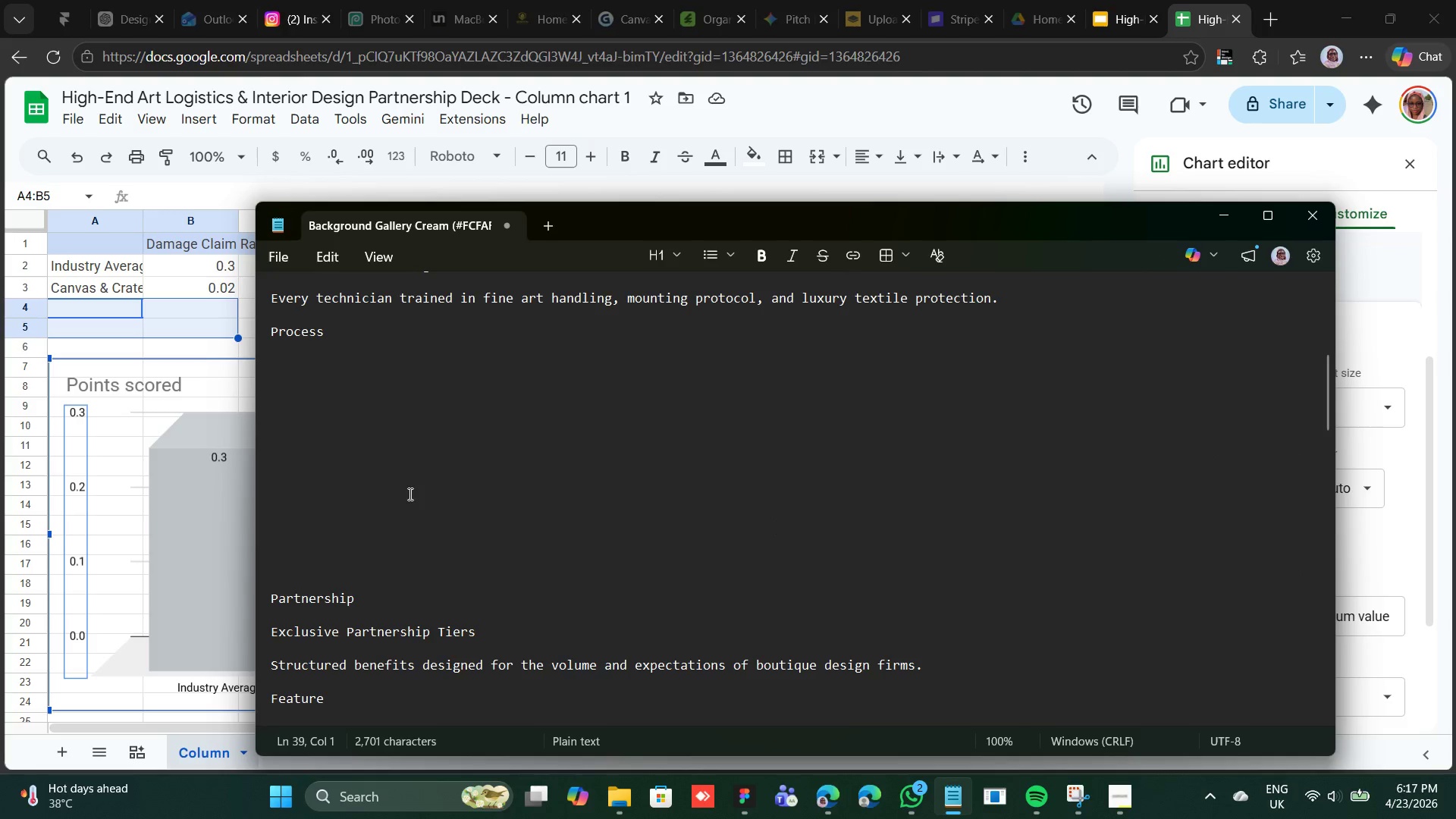 
scroll: coordinate [415, 466], scroll_direction: up, amount: 14.0
 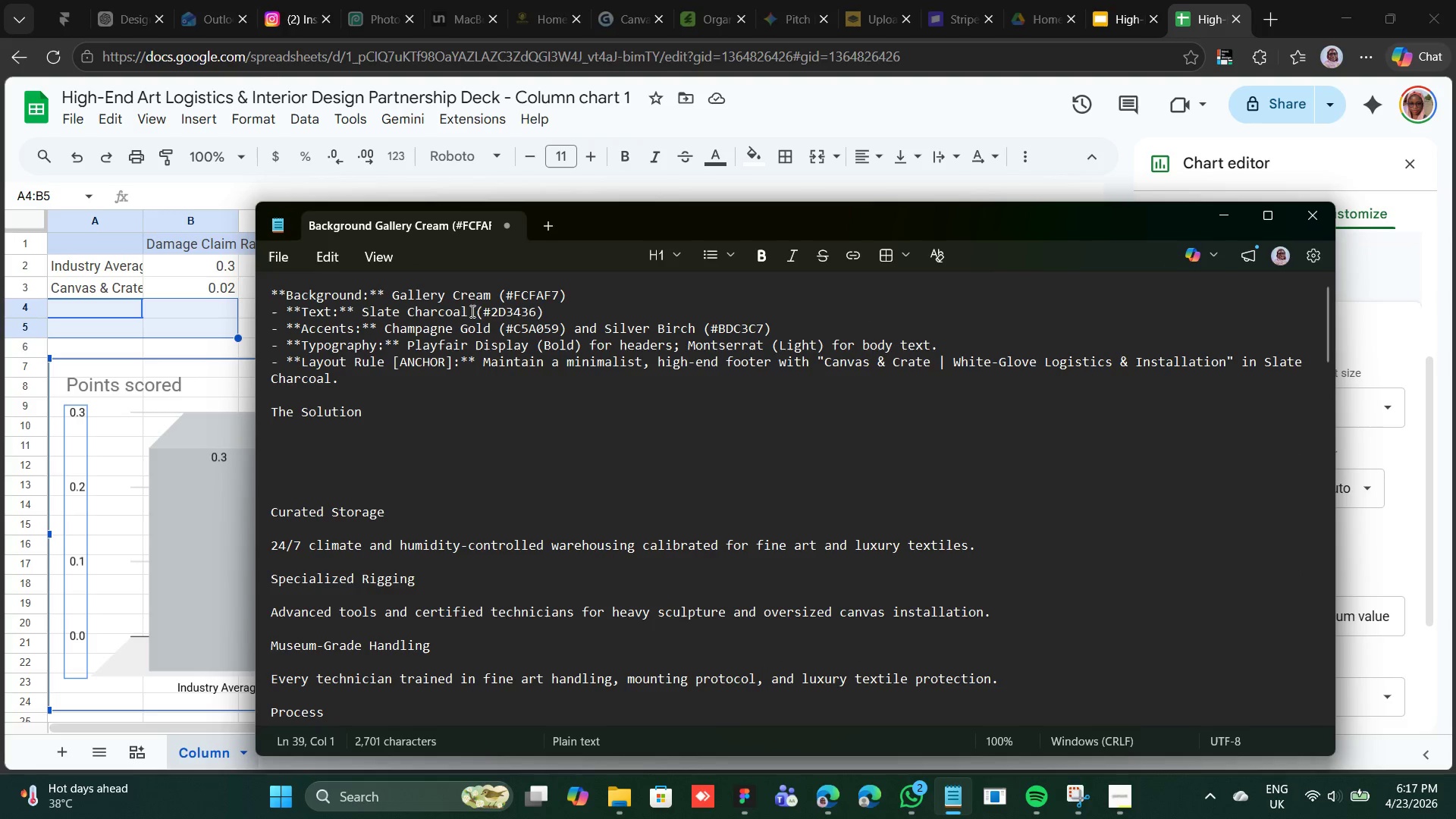 
left_click_drag(start_coordinate=[491, 311], to_coordinate=[535, 310])
 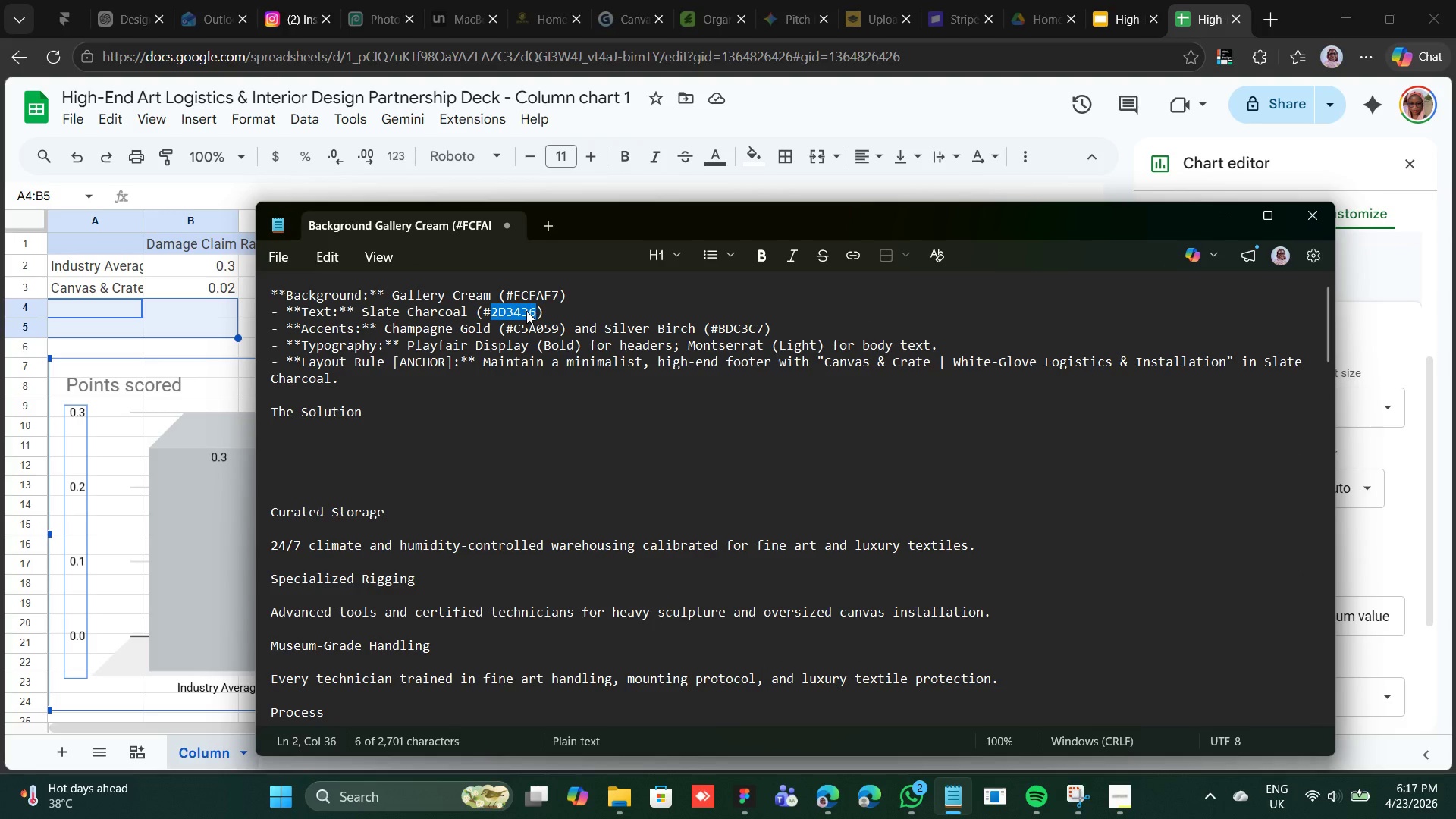 
right_click([526, 311])
 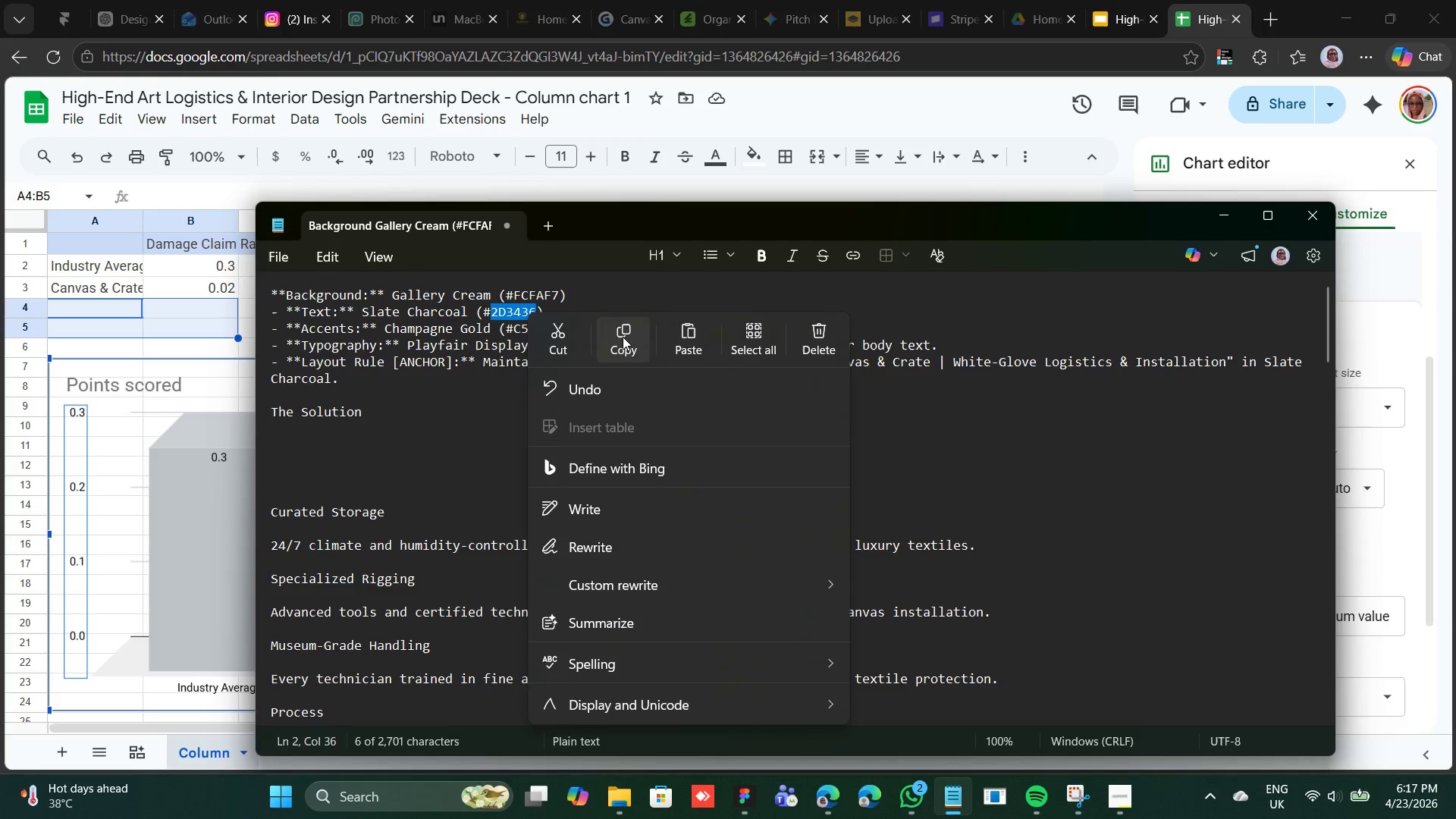 
left_click([623, 337])
 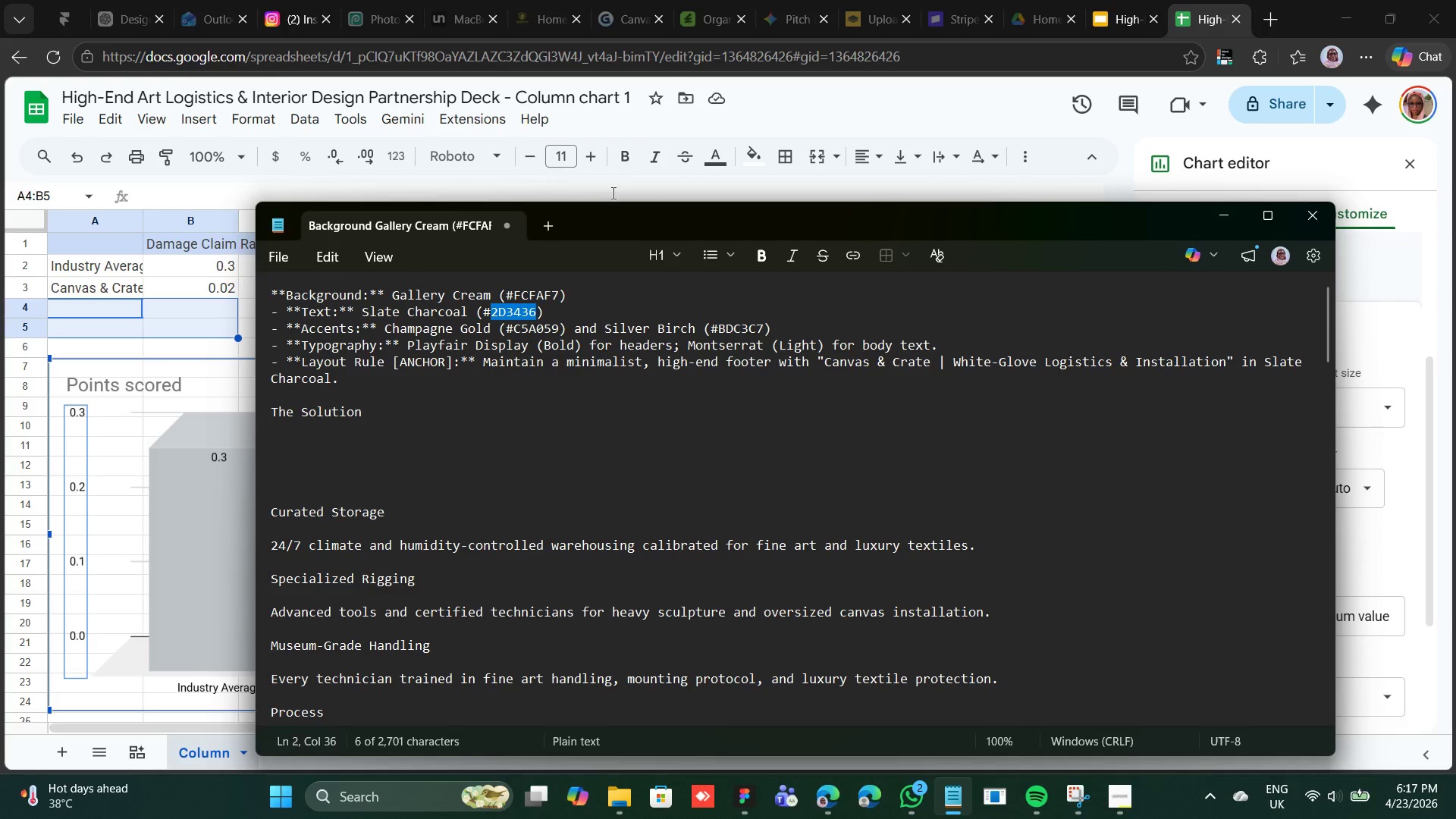 
left_click([616, 185])
 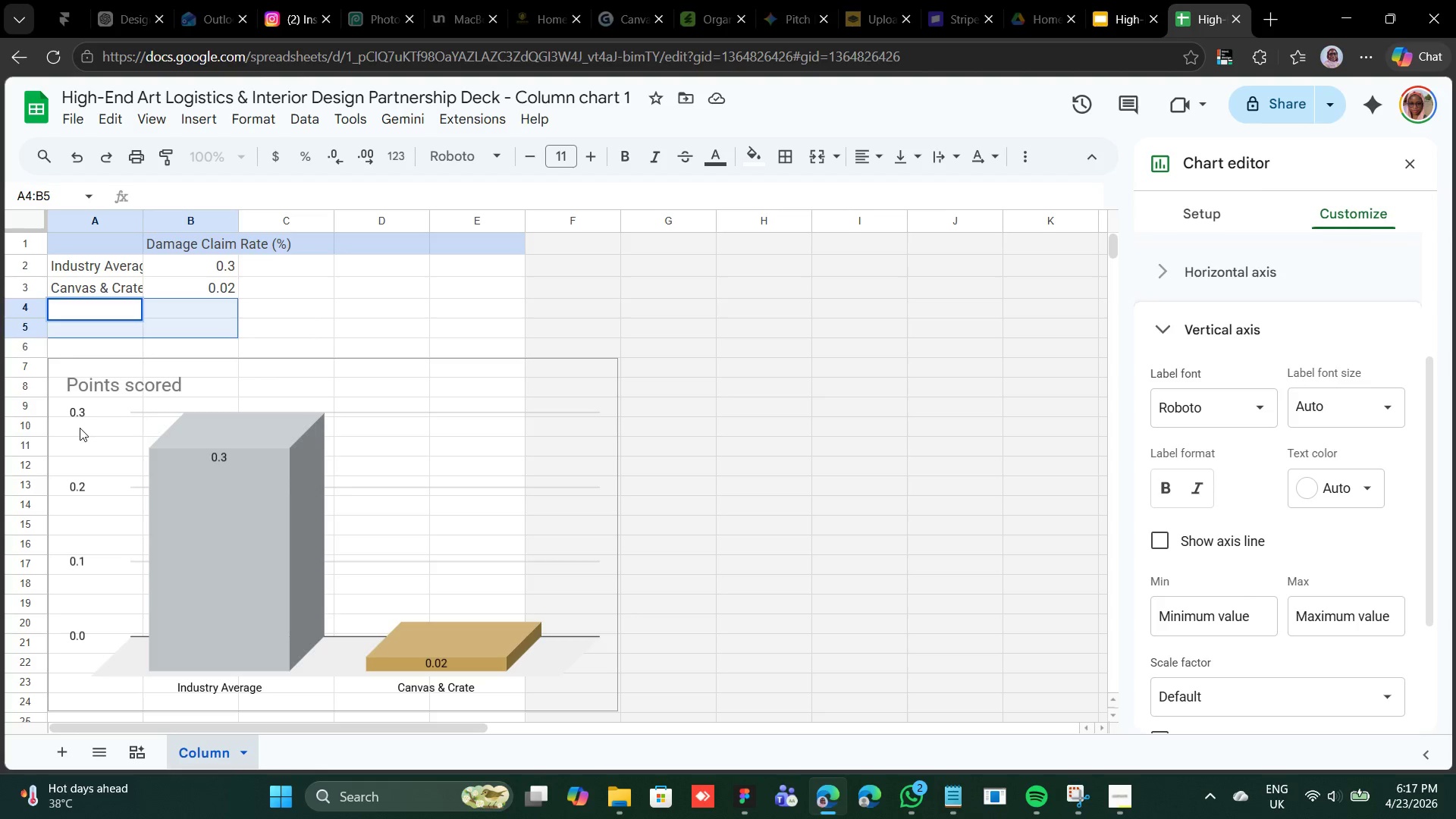 
left_click([81, 421])
 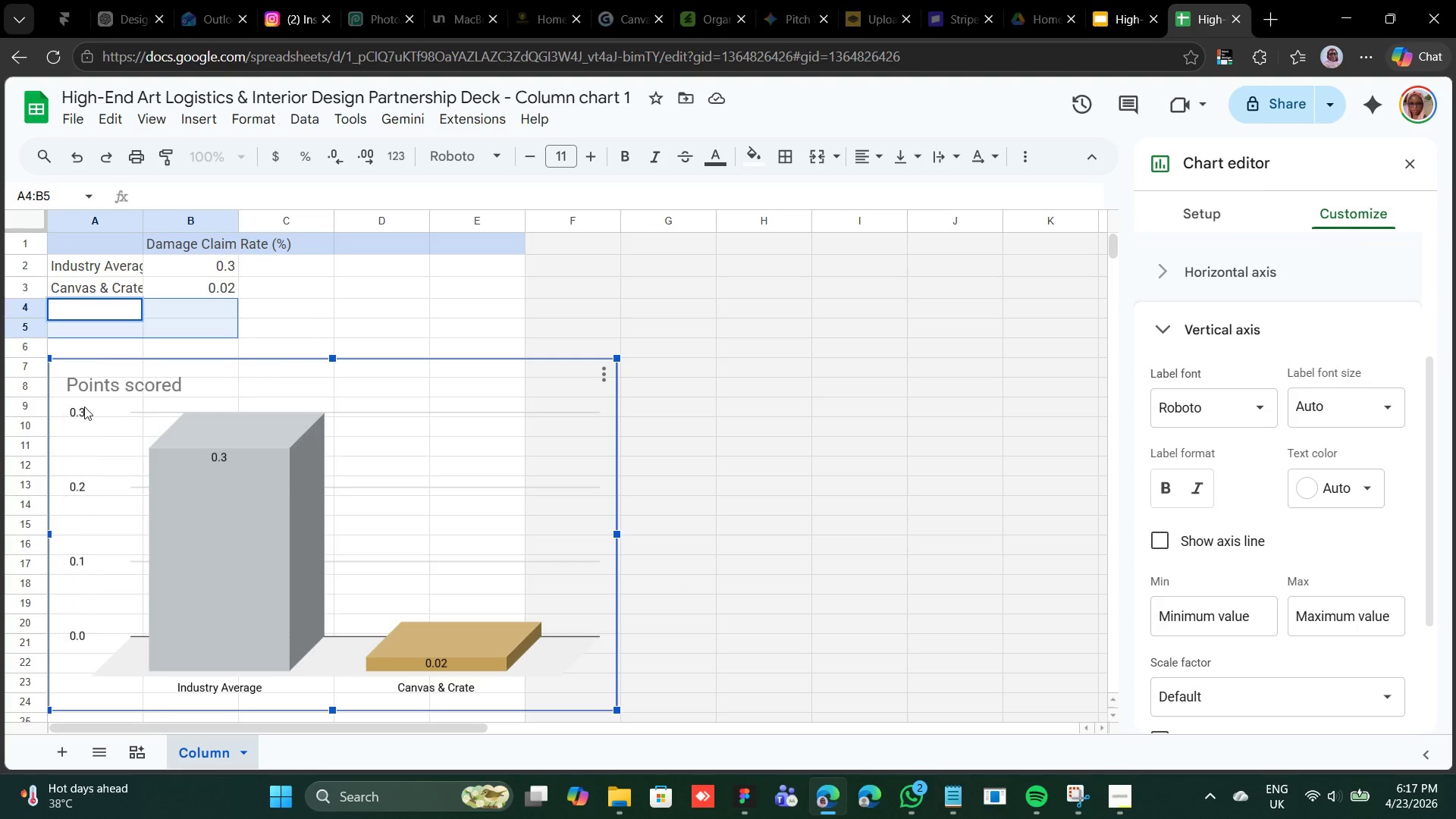 
left_click([84, 406])
 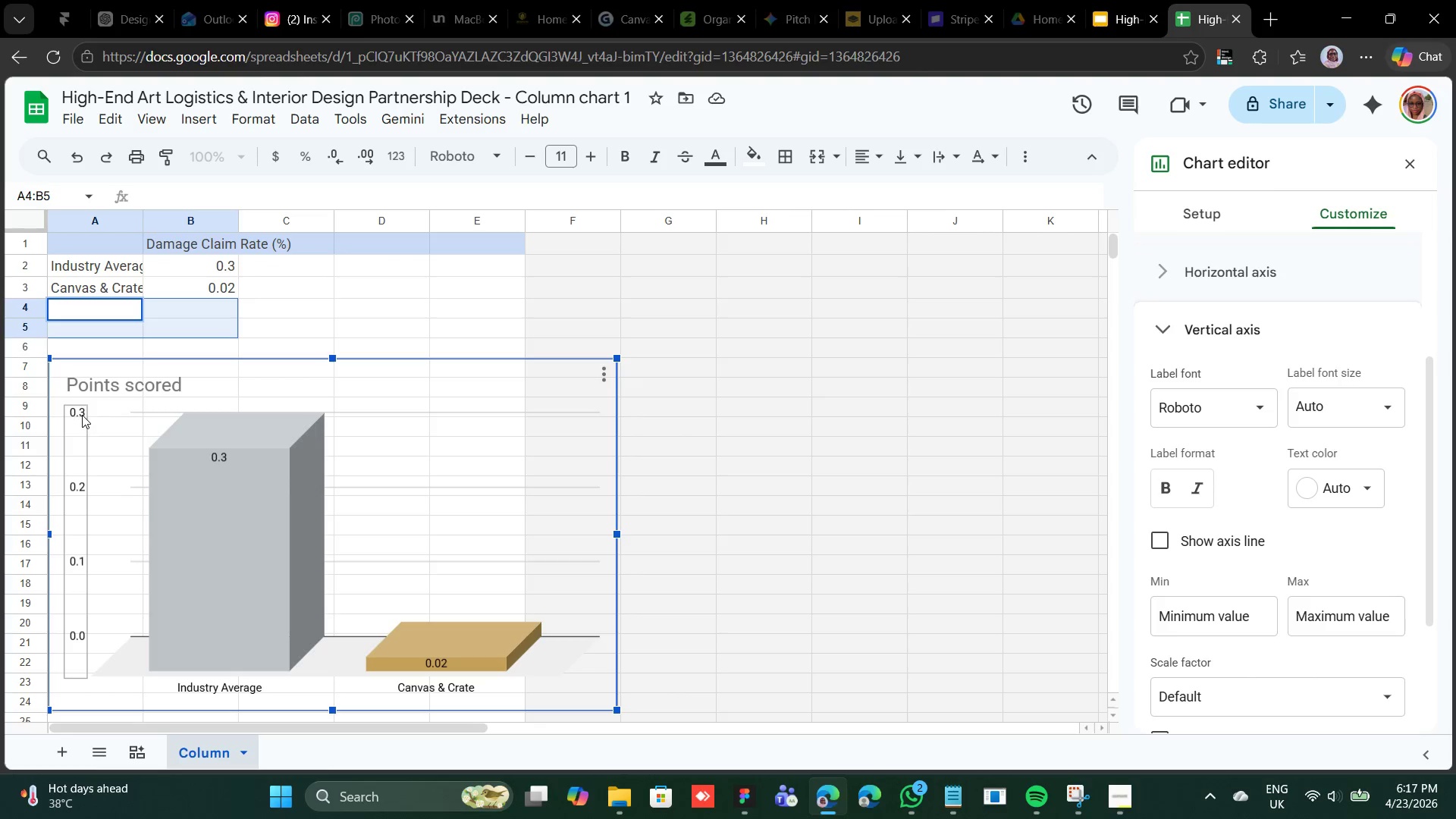 
left_click([82, 415])
 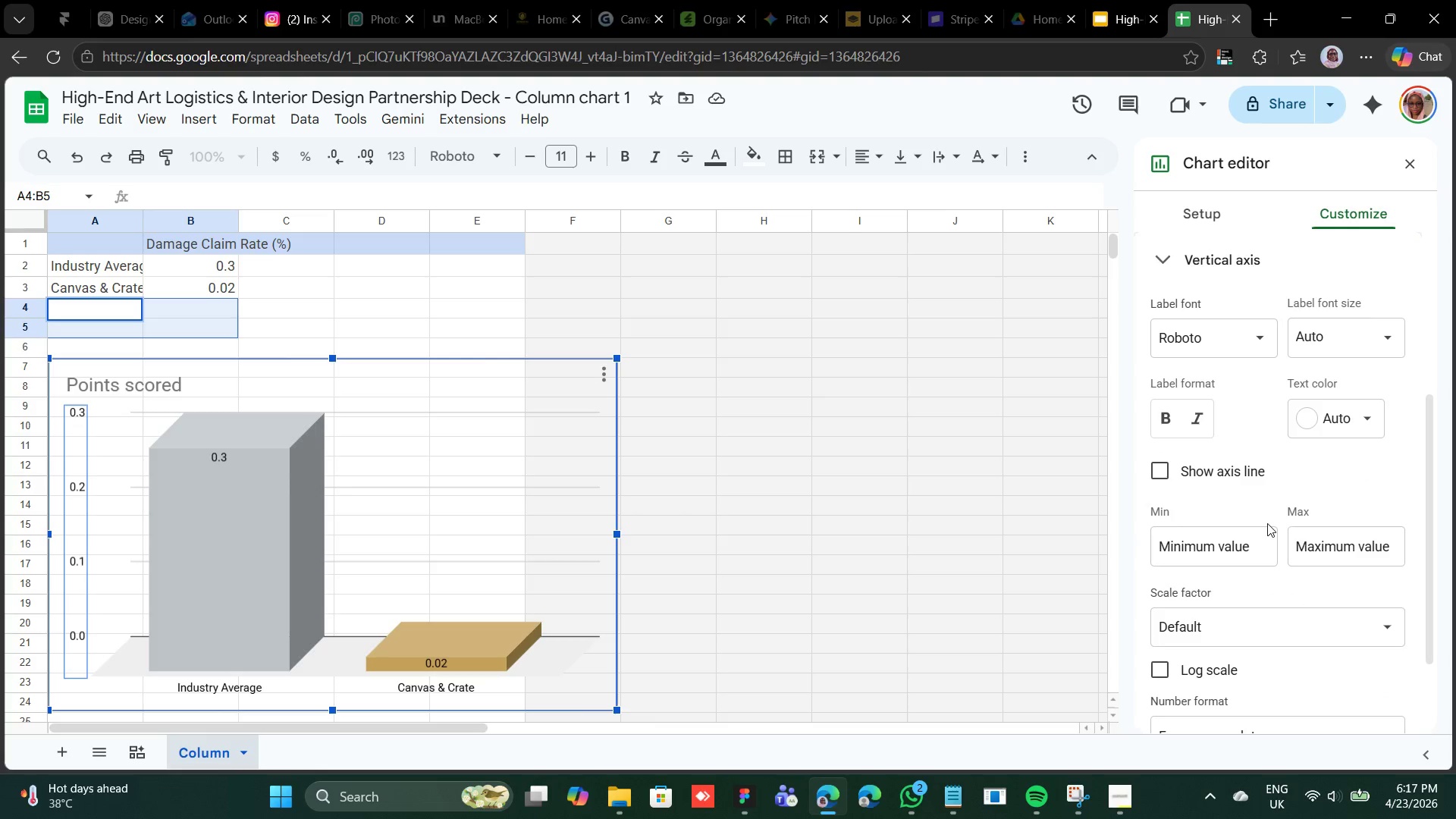 
scroll: coordinate [1263, 581], scroll_direction: down, amount: 2.0
 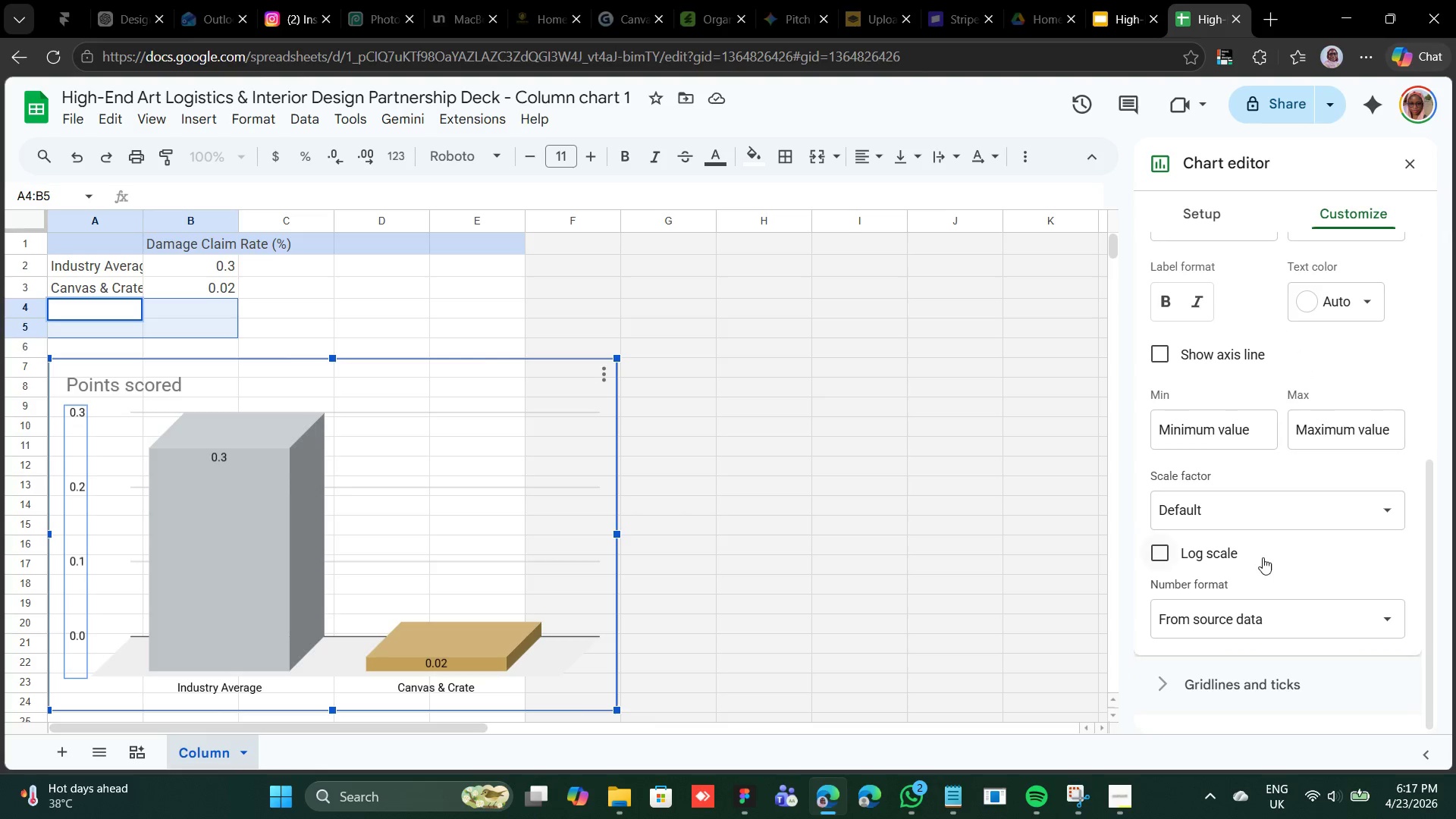 
scroll: coordinate [1265, 544], scroll_direction: up, amount: 4.0
 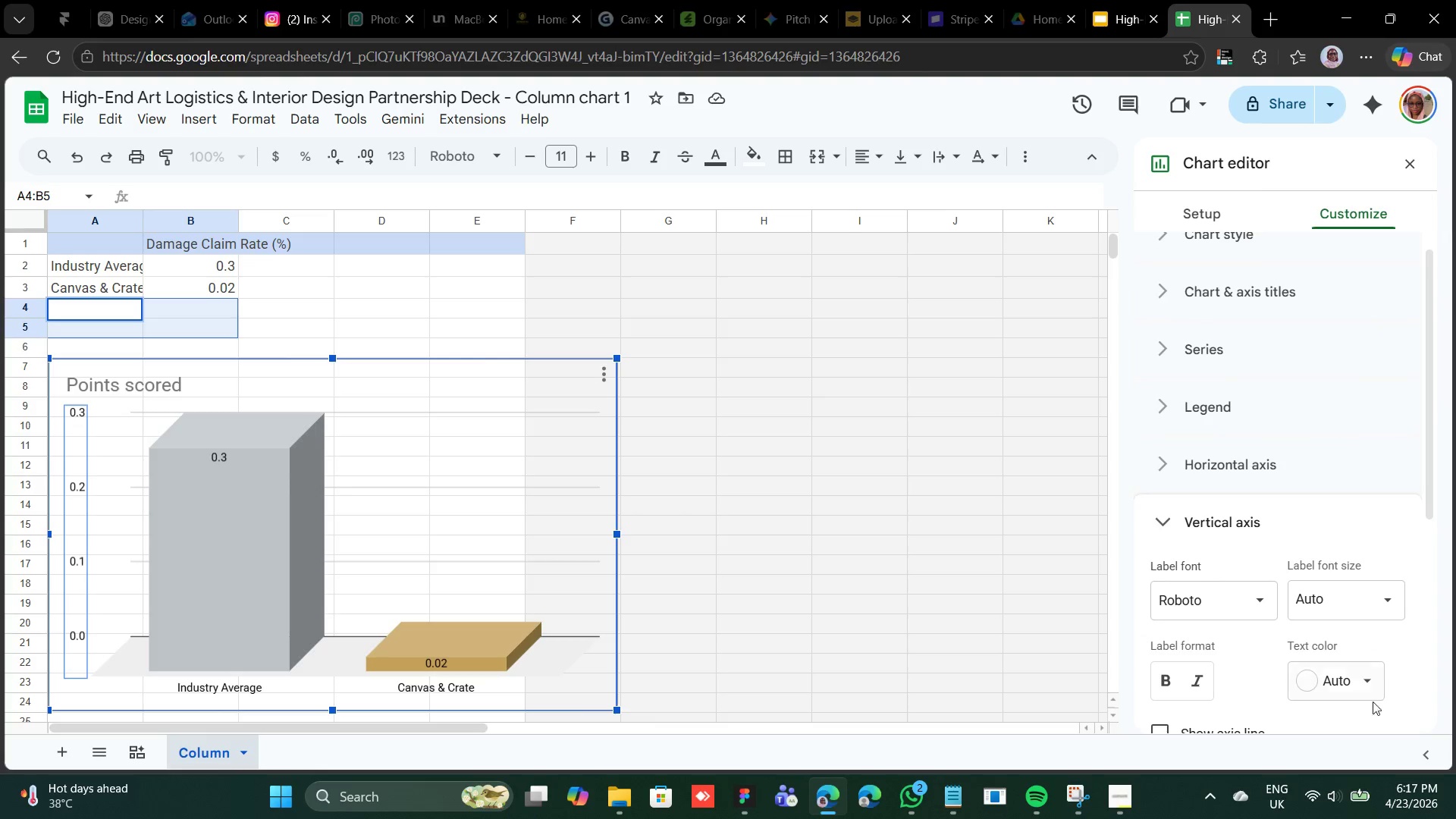 
left_click([1370, 688])
 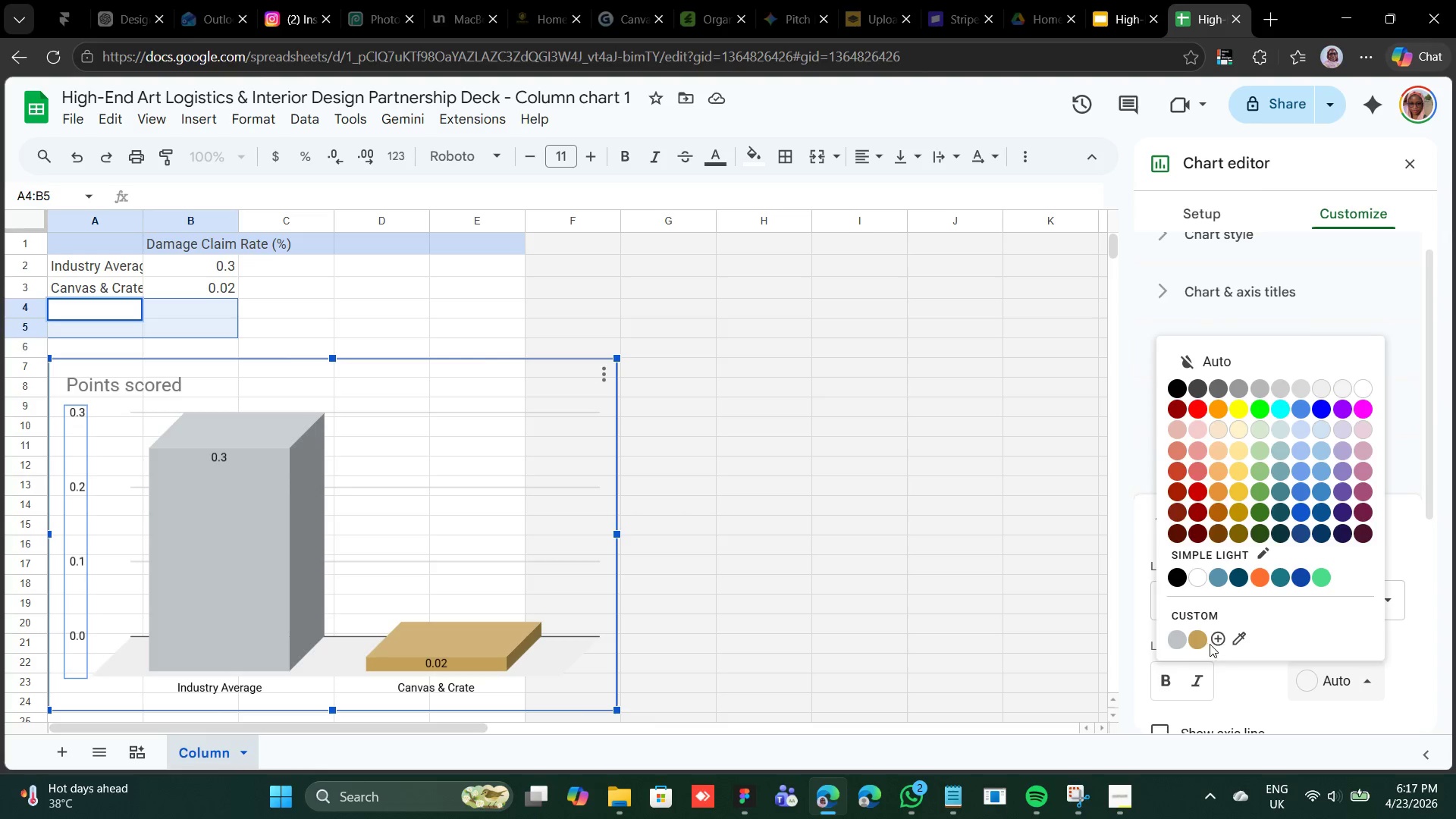 
left_click([1213, 641])
 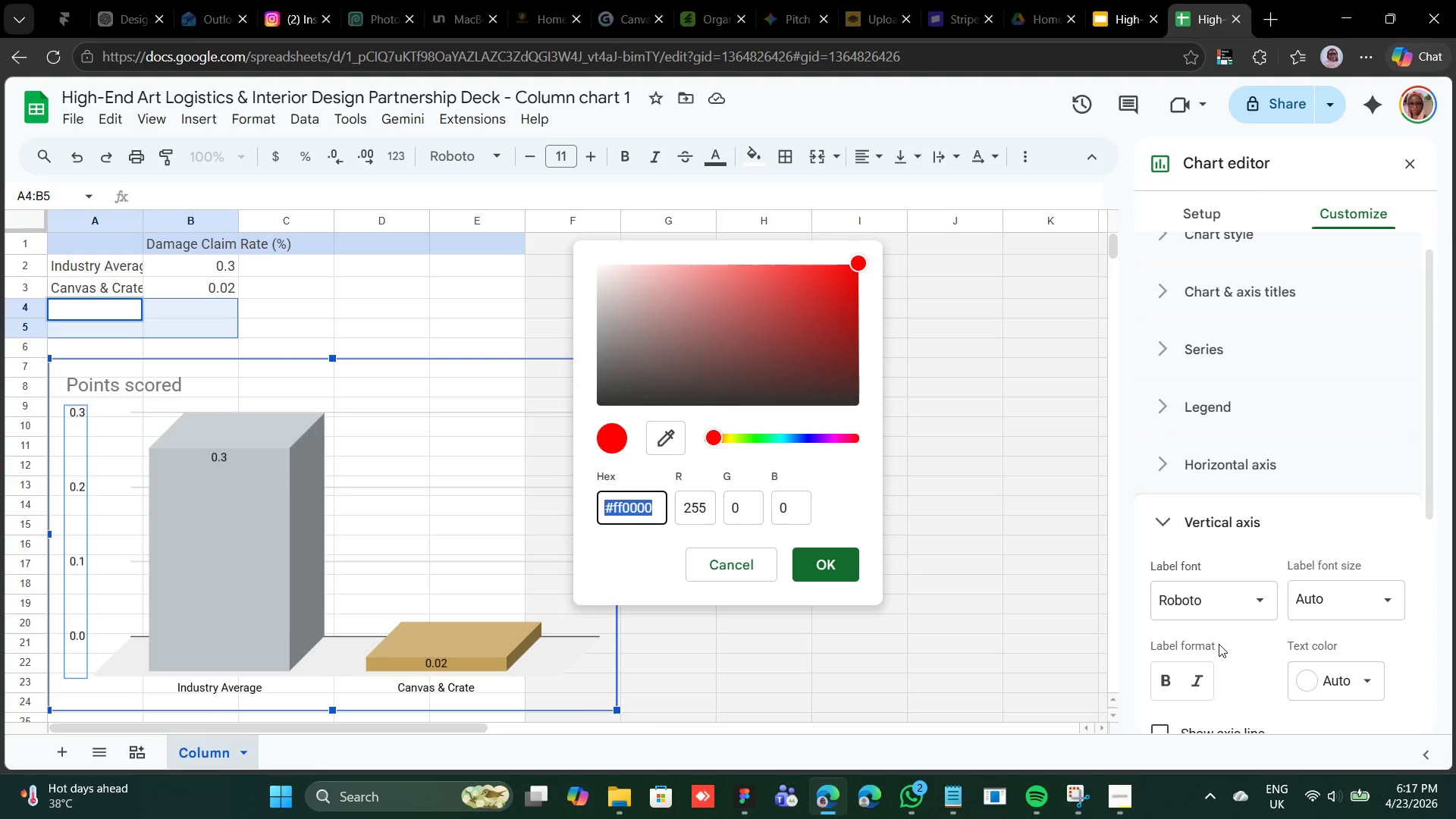 
key(Control+V)
 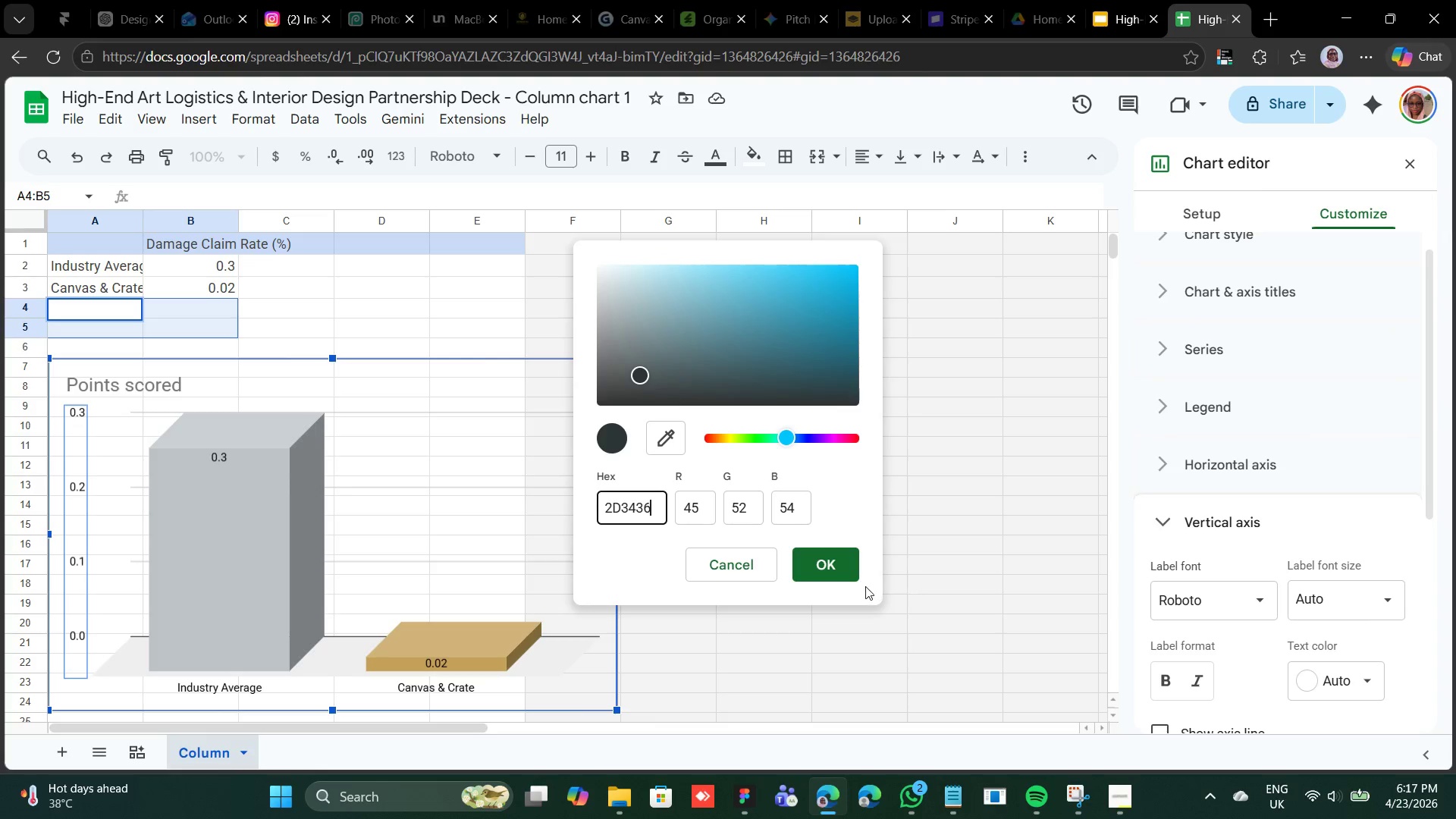 
left_click([852, 576])
 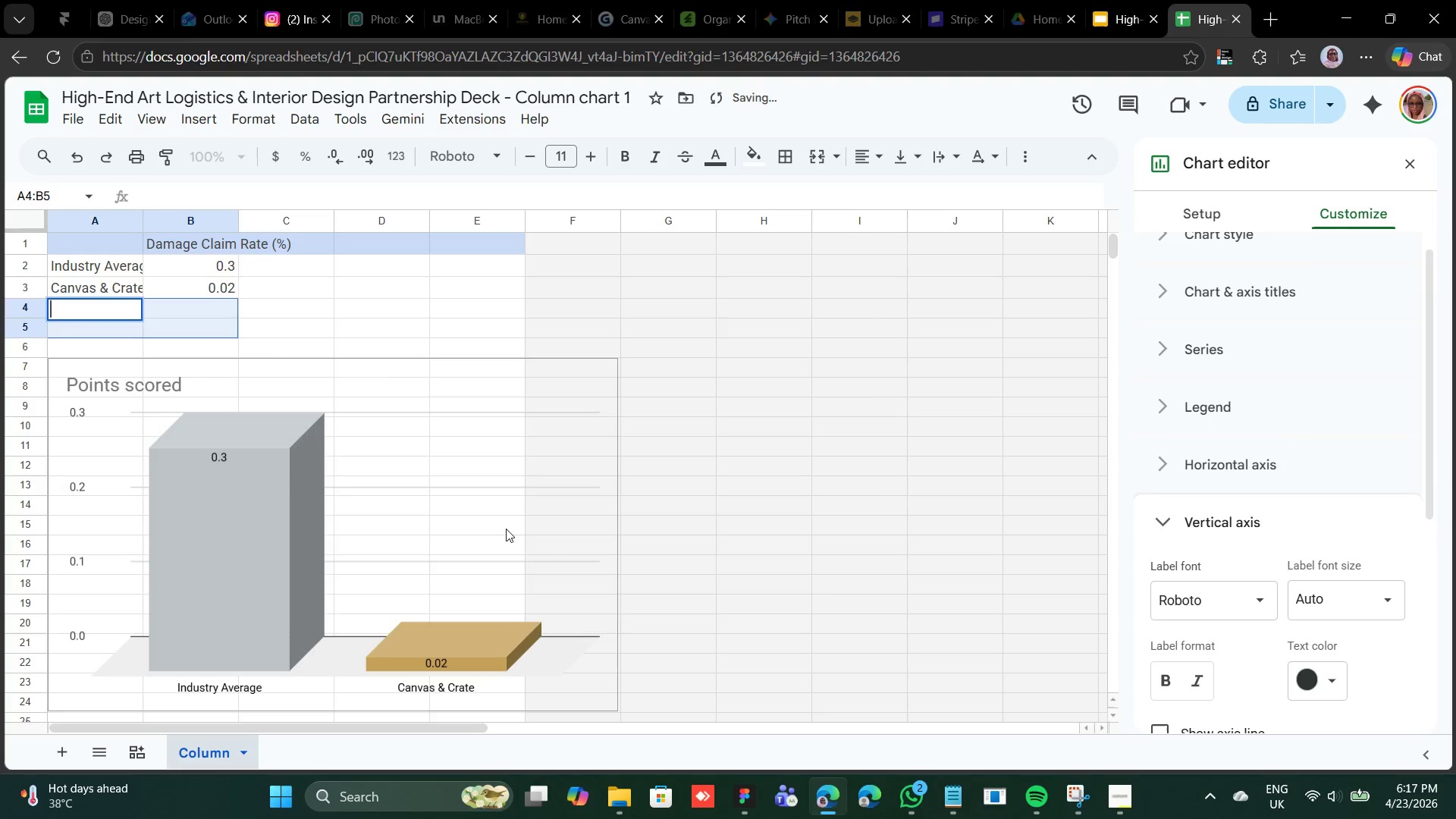 
left_click([404, 679])
 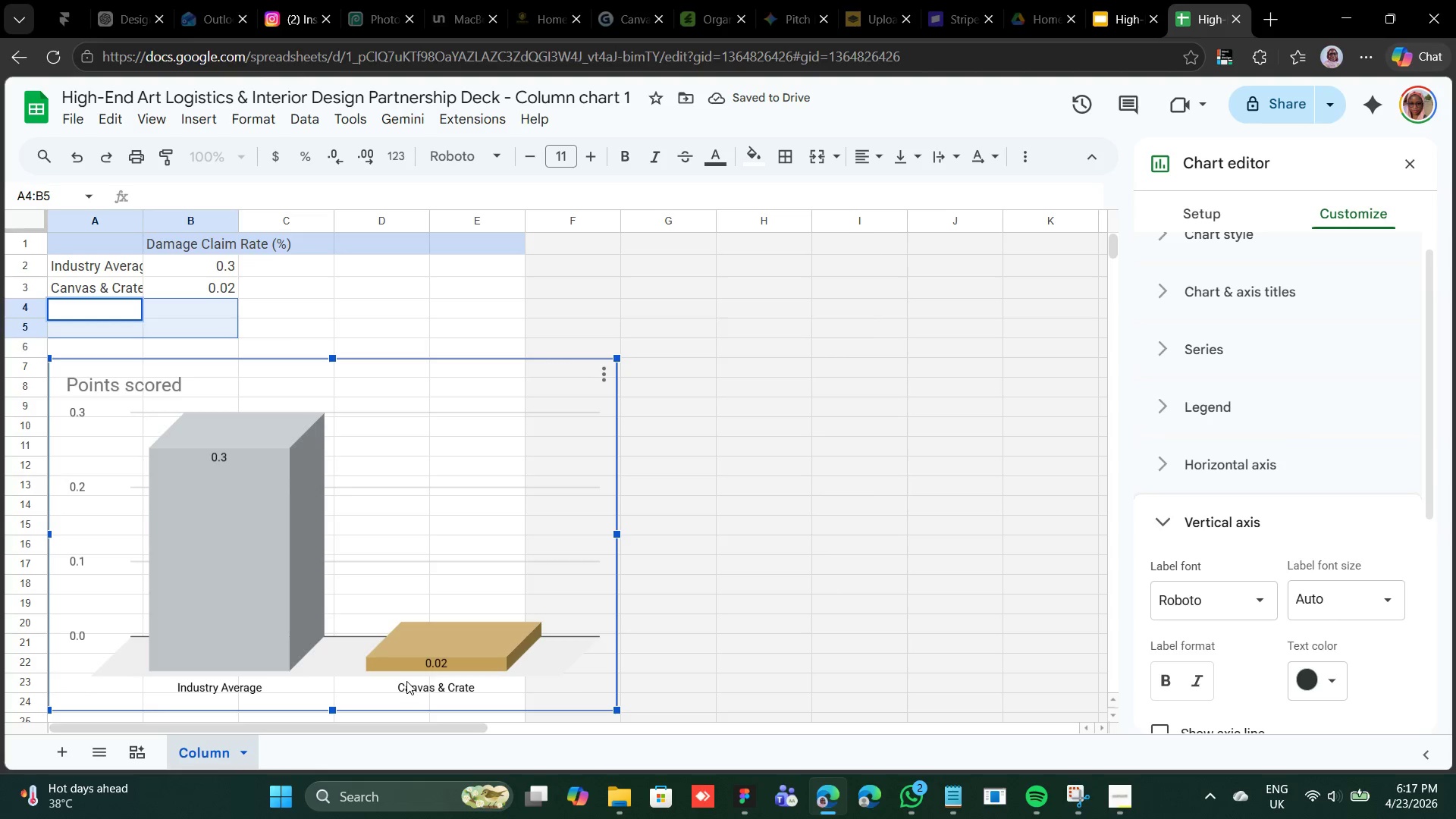 
left_click([406, 681])
 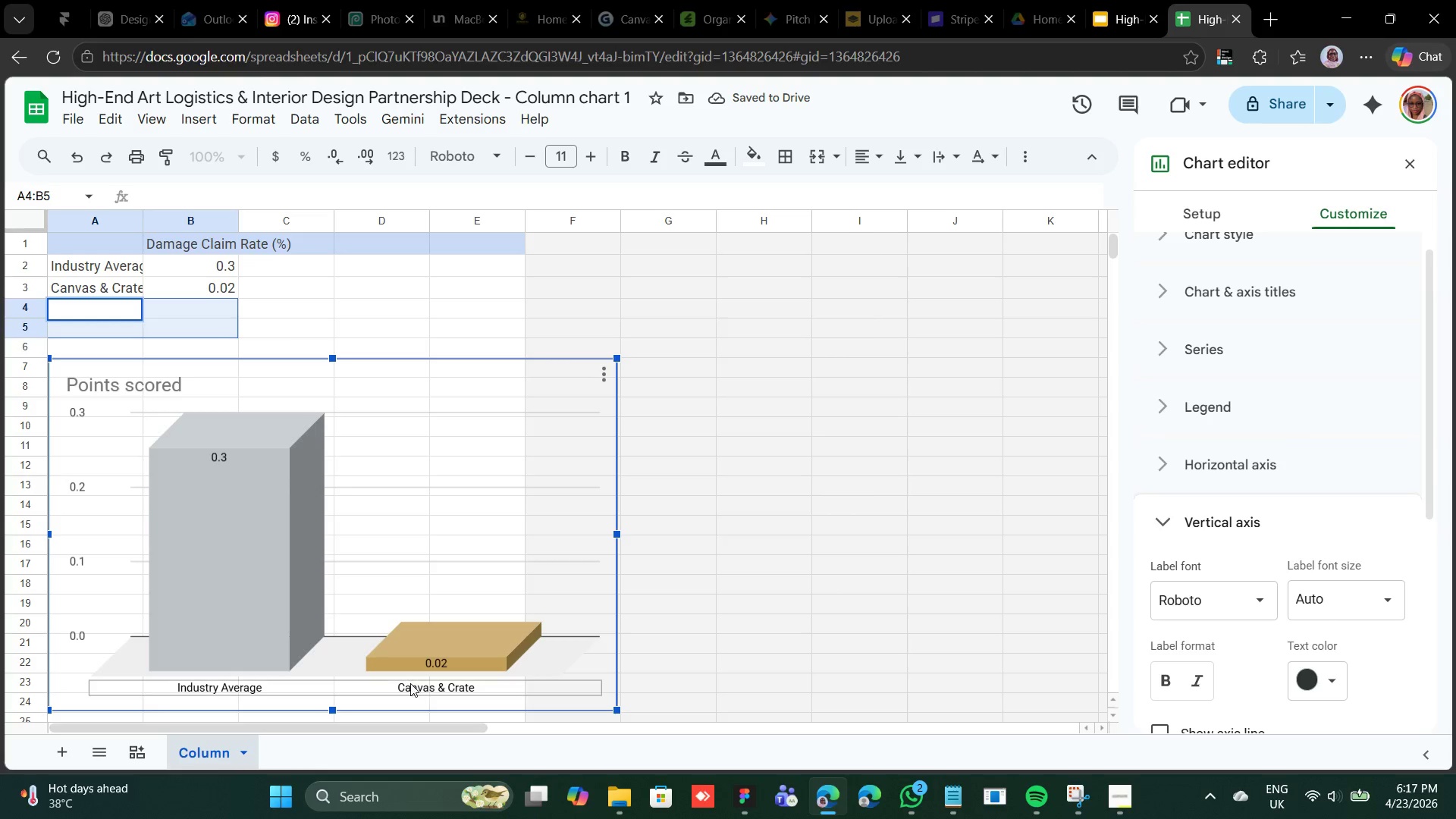 
left_click([411, 683])
 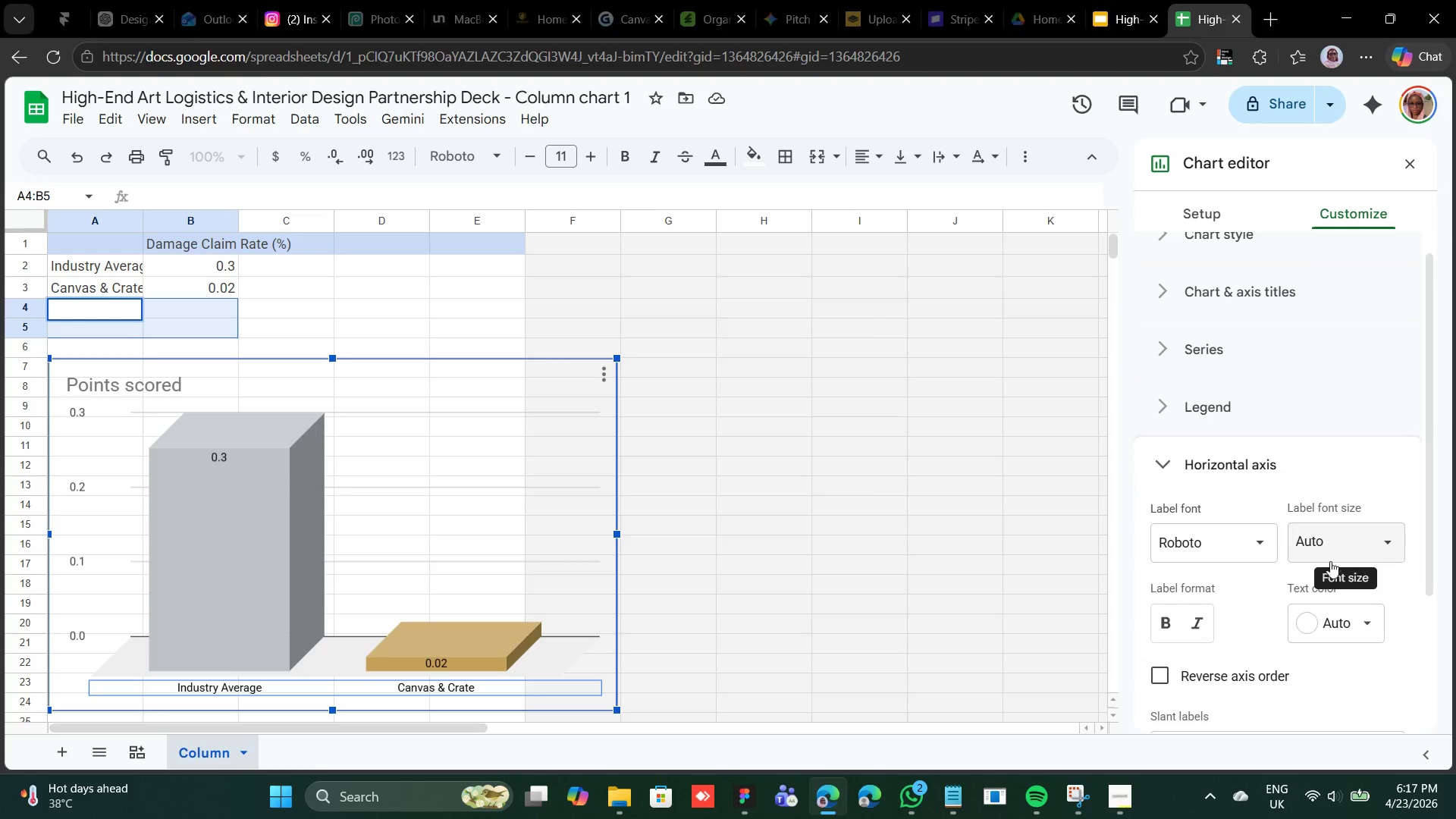 
left_click([1323, 618])
 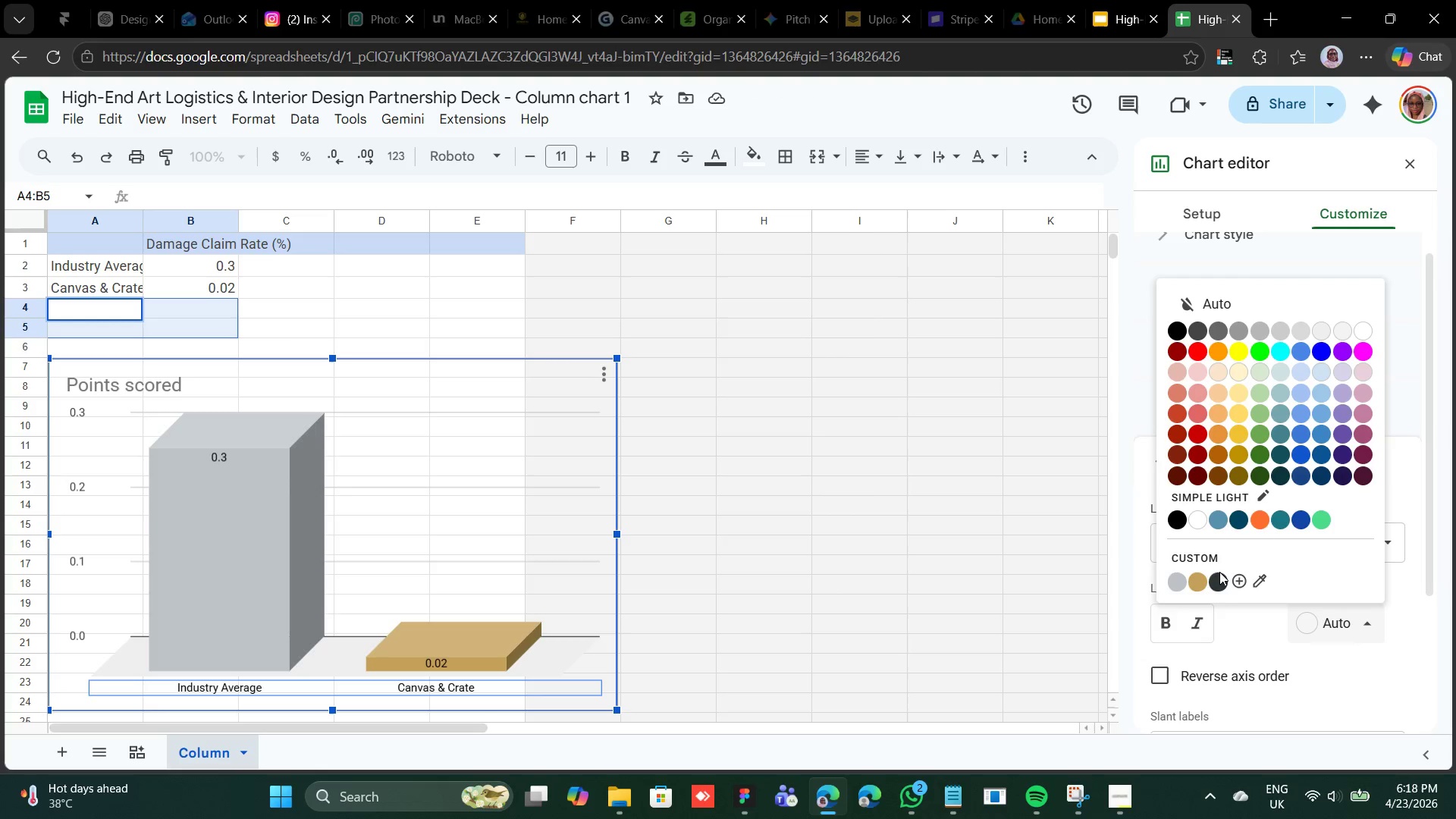 
left_click([1216, 581])
 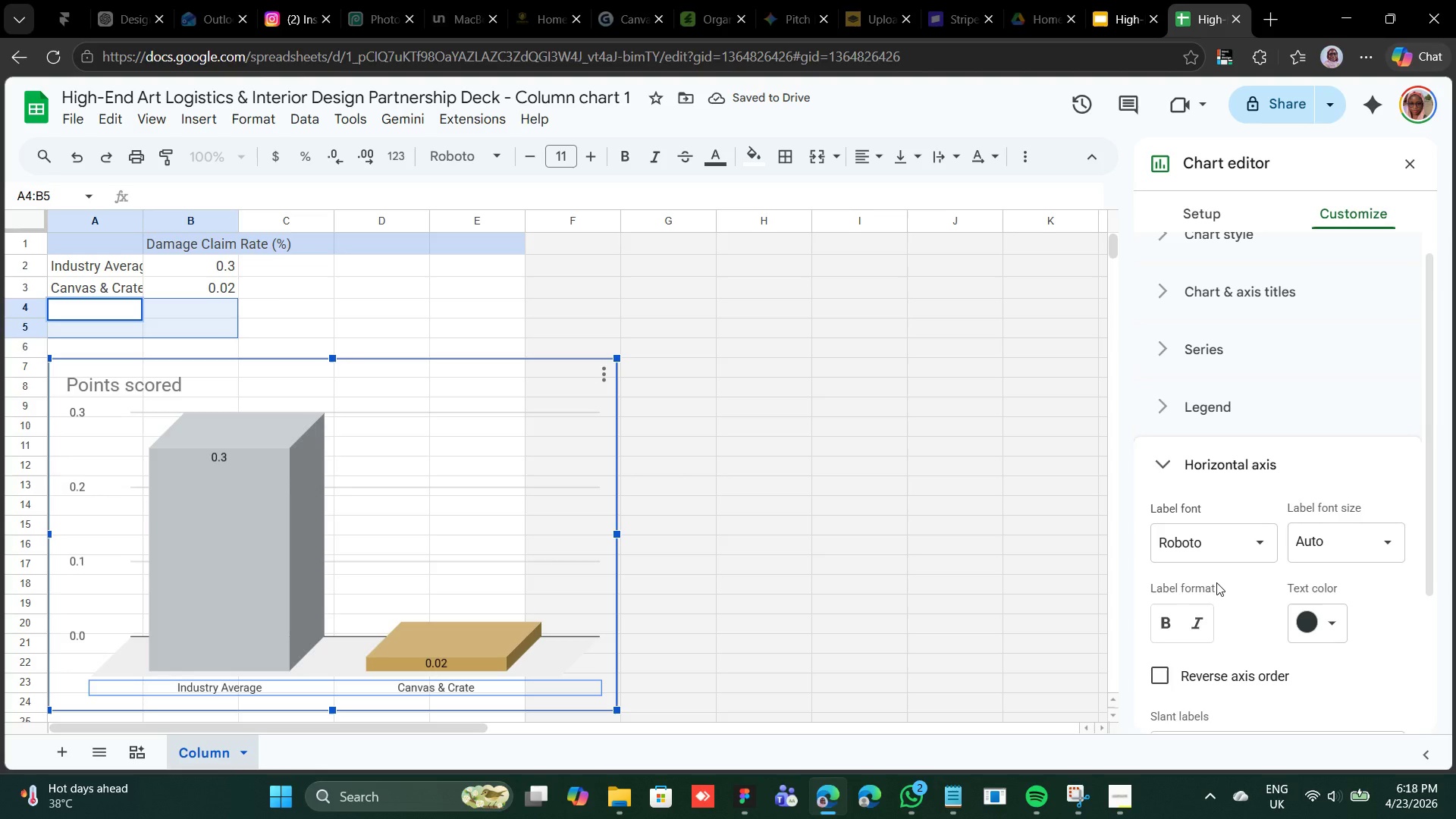 
wait(5.97)
 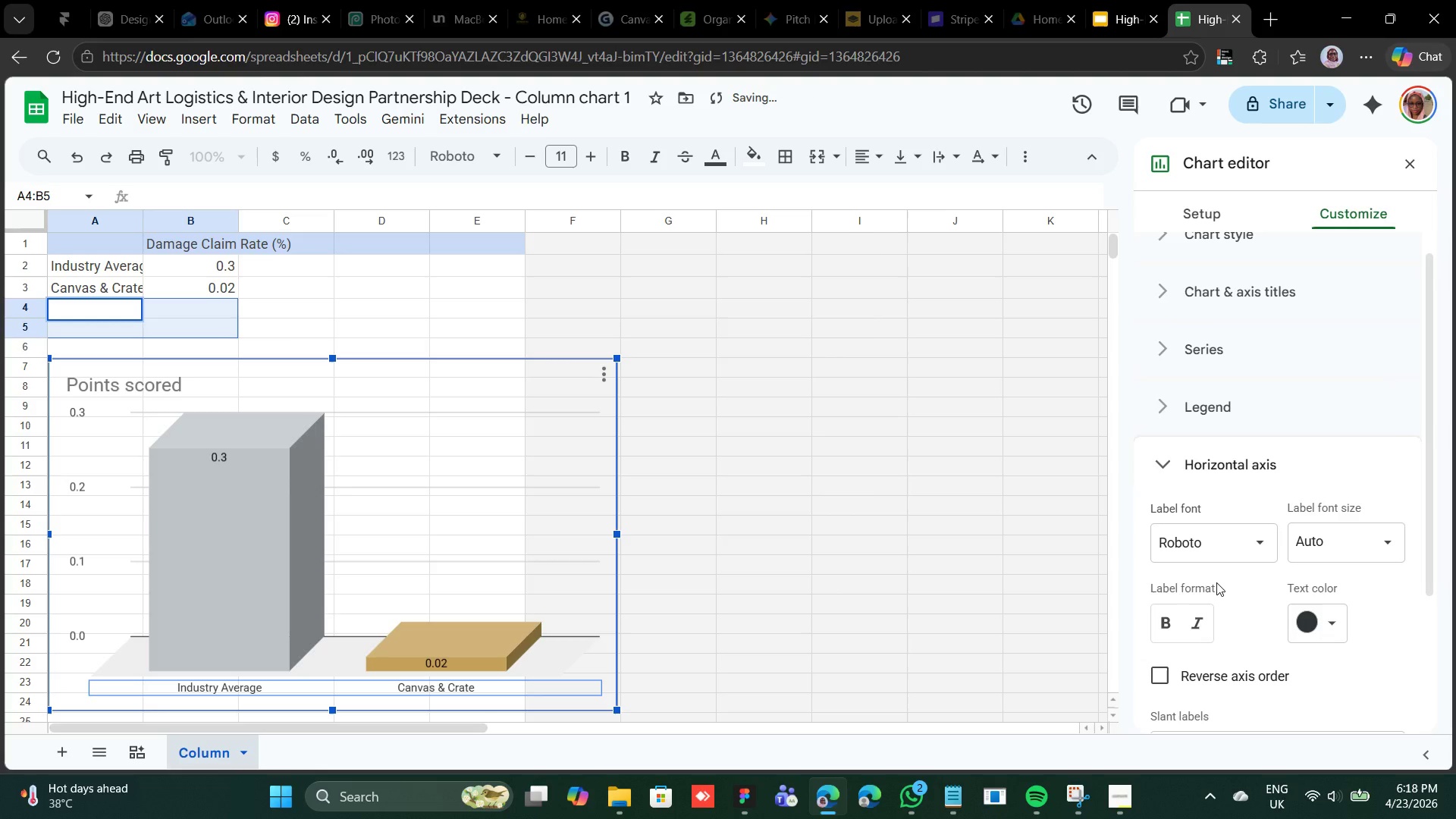 
left_click([1168, 470])
 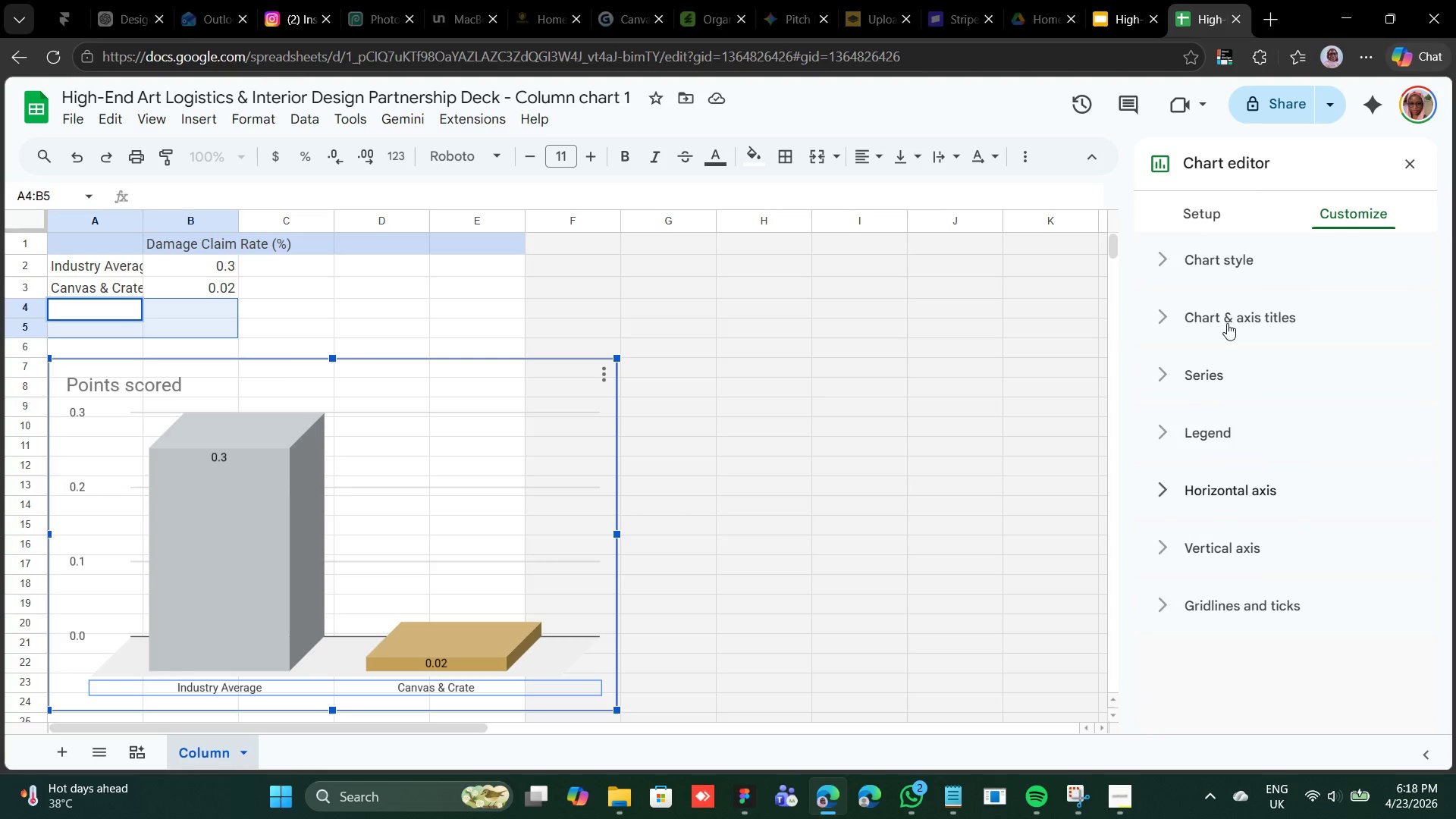 
left_click([1210, 604])
 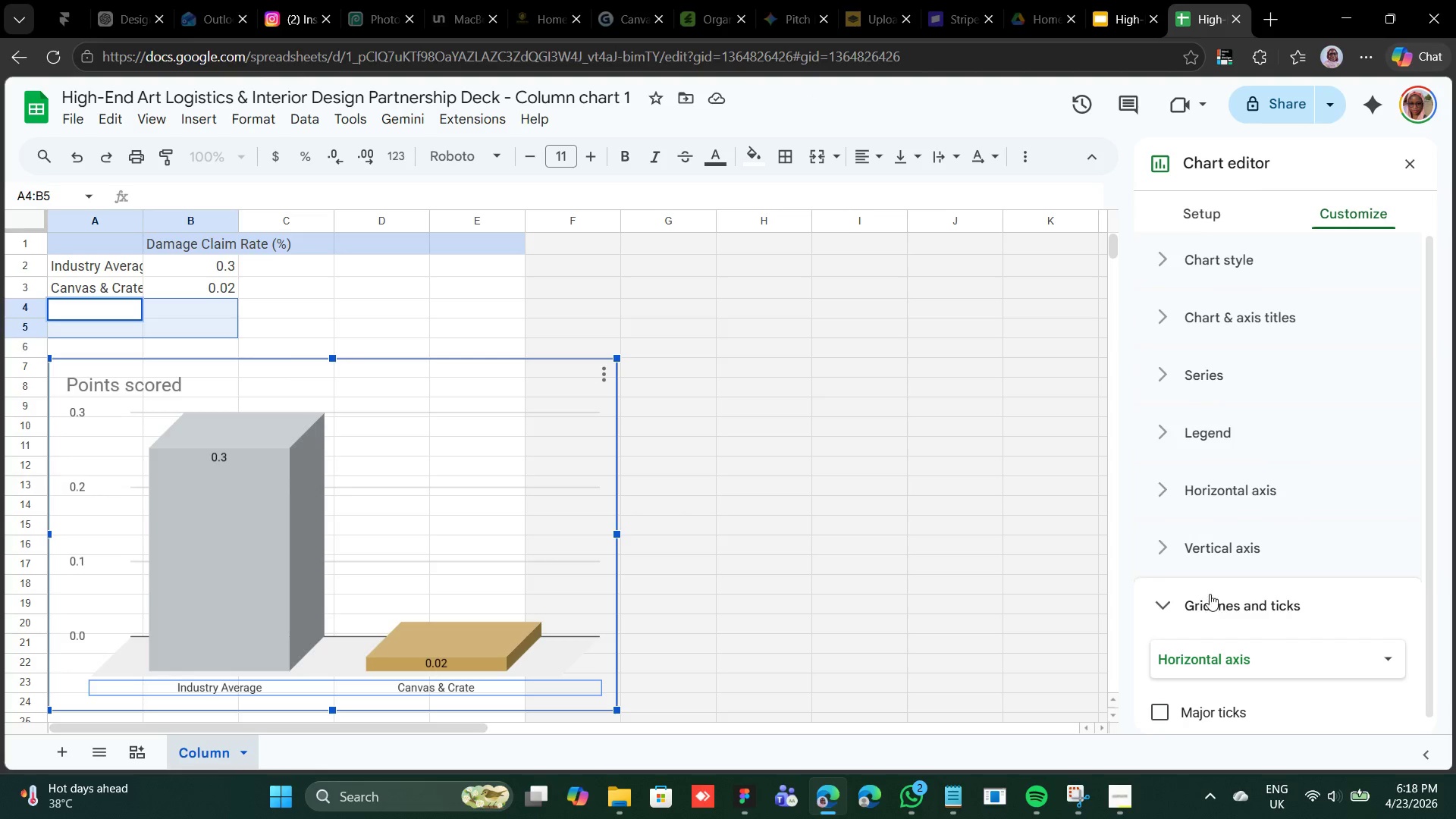 
scroll: coordinate [1229, 573], scroll_direction: down, amount: 8.0
 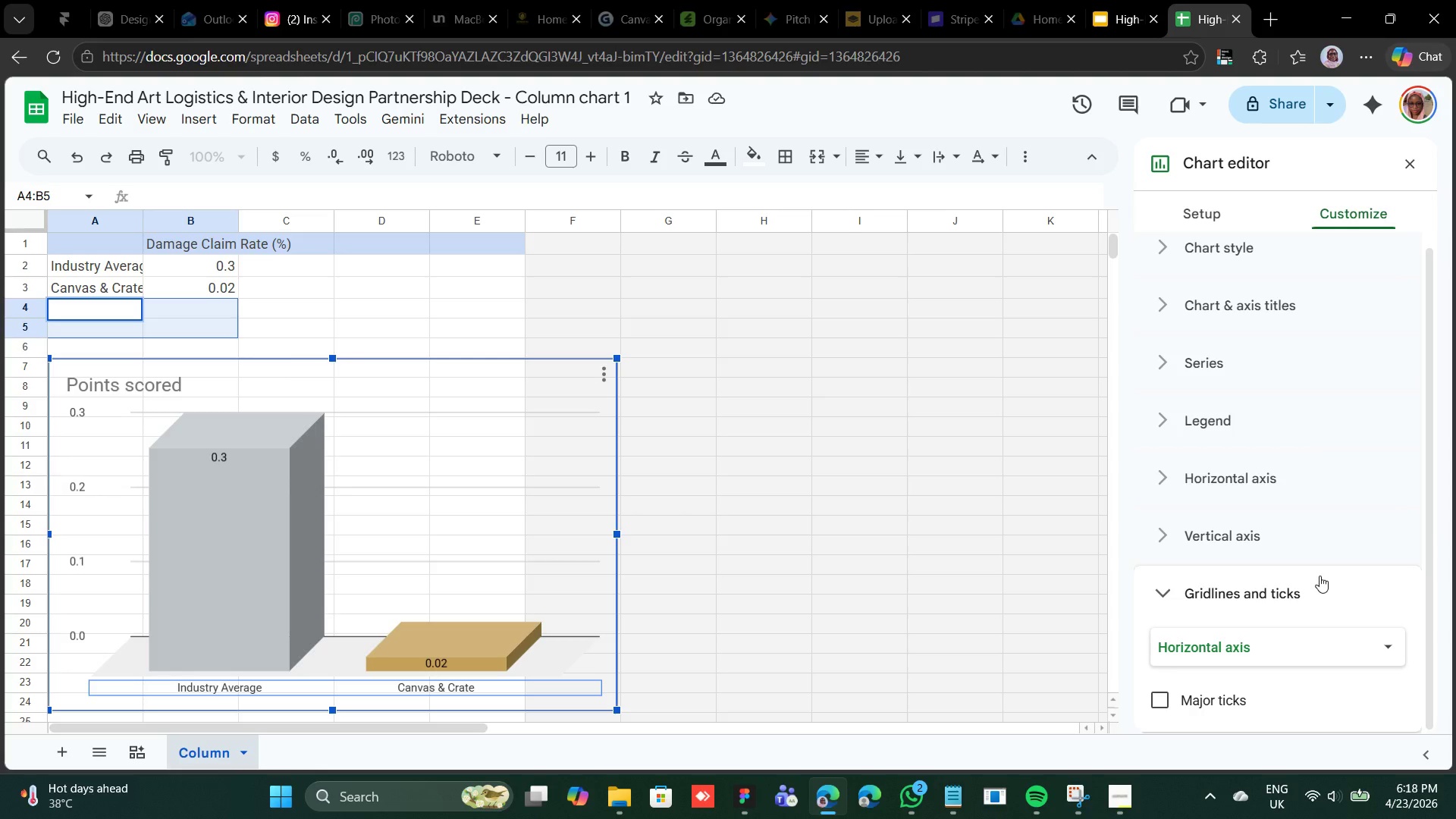 
left_click([1320, 576])
 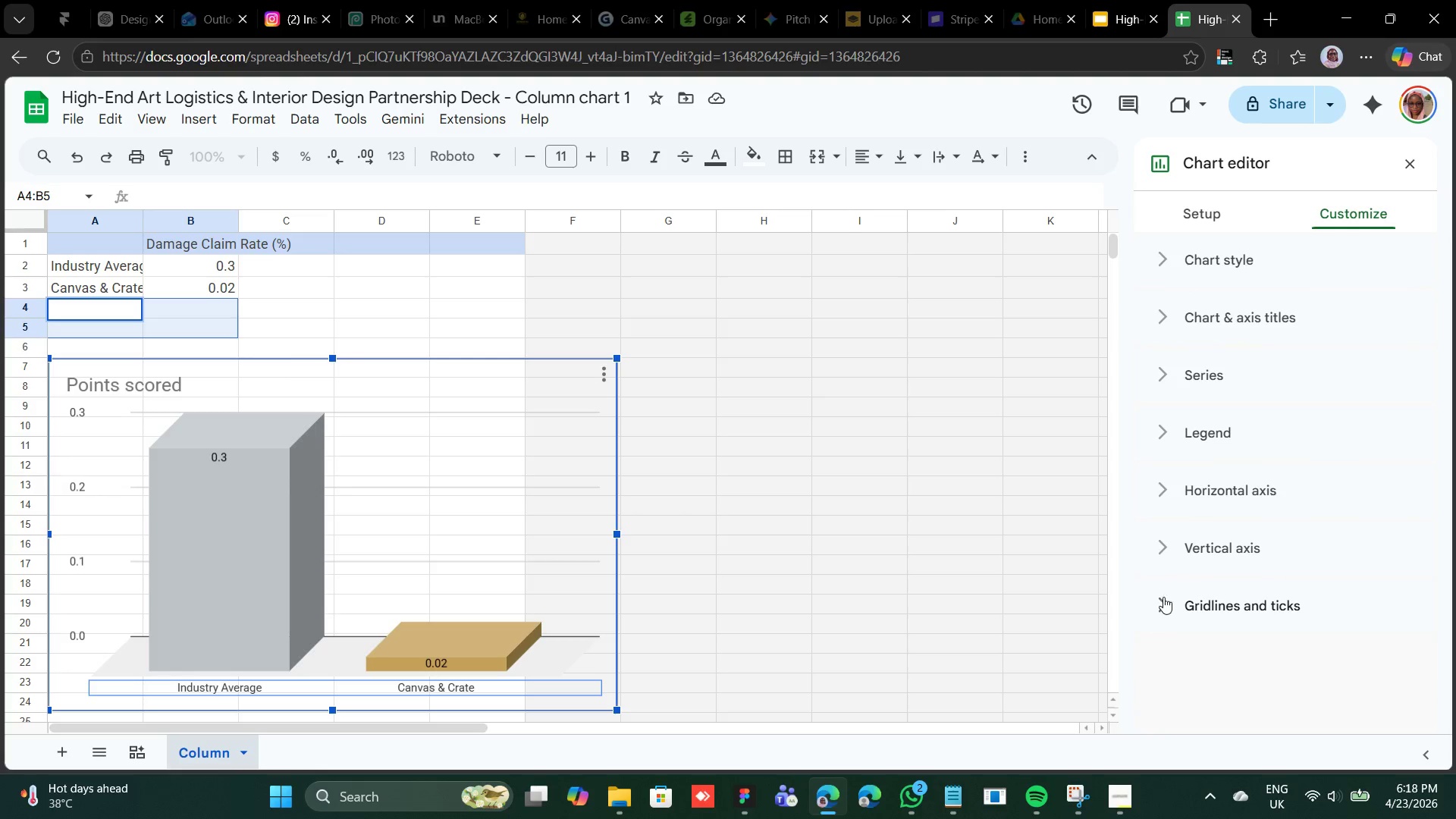 
left_click([1169, 598])
 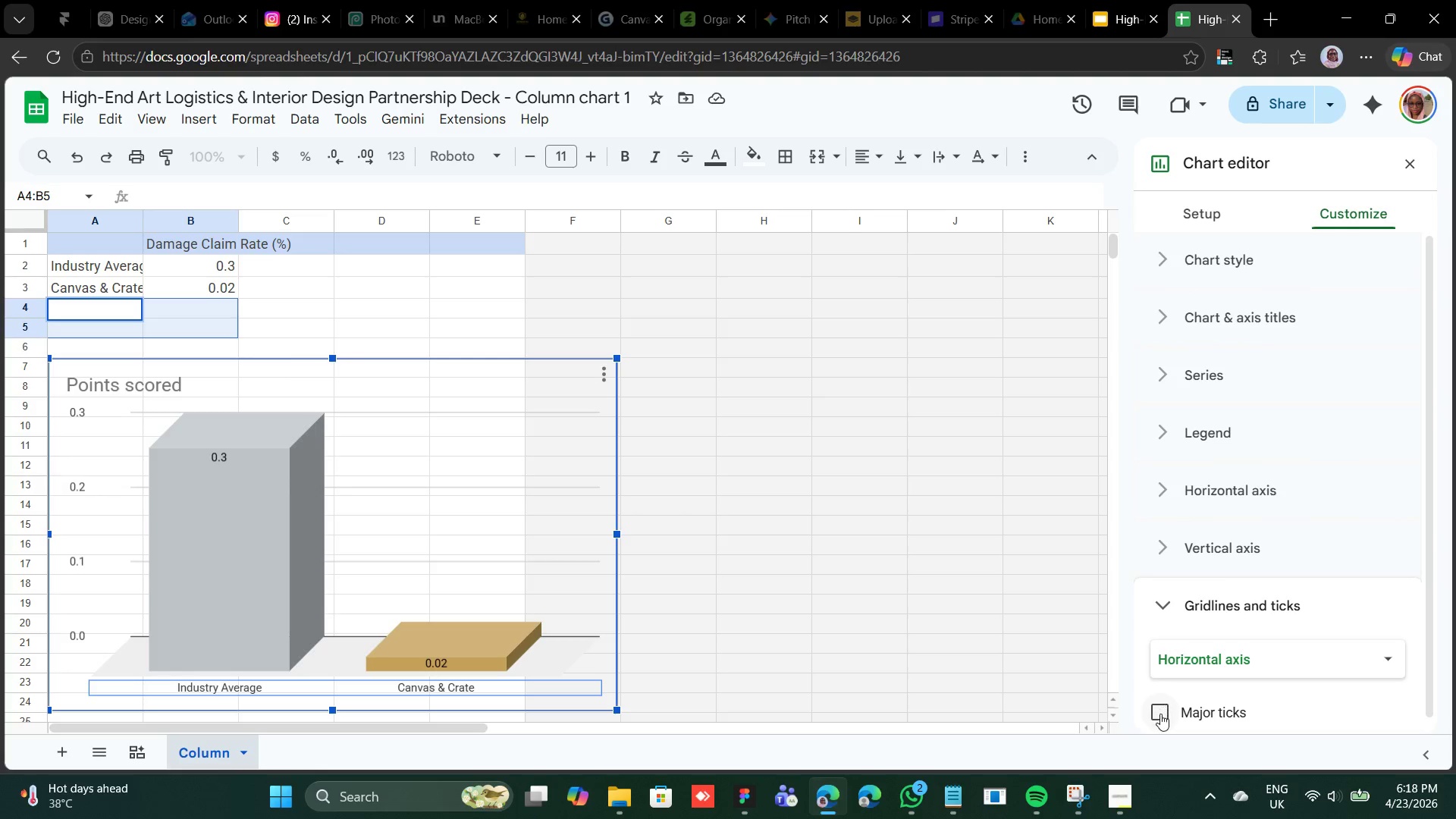 
left_click([1160, 714])
 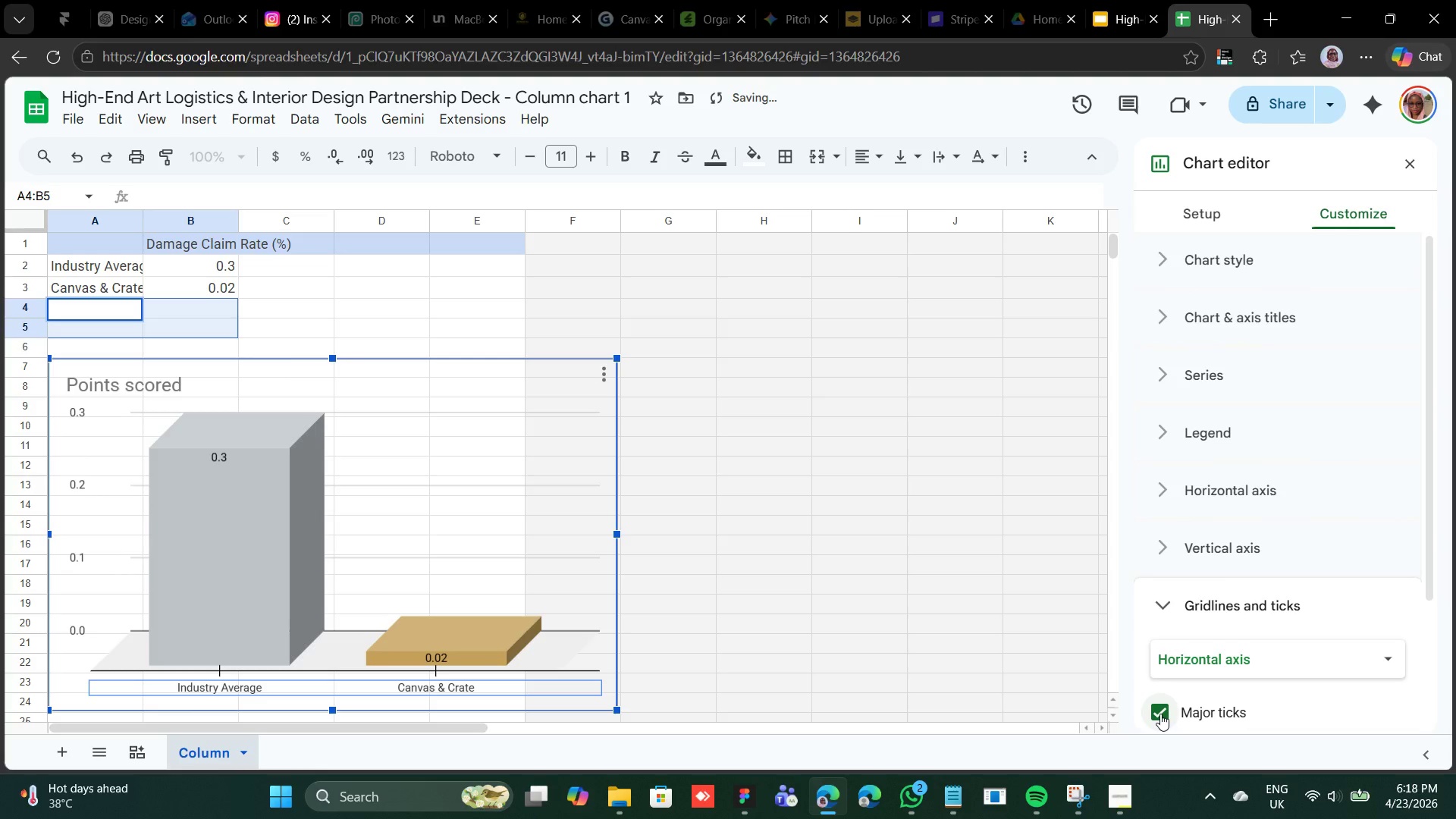 
left_click([1160, 714])
 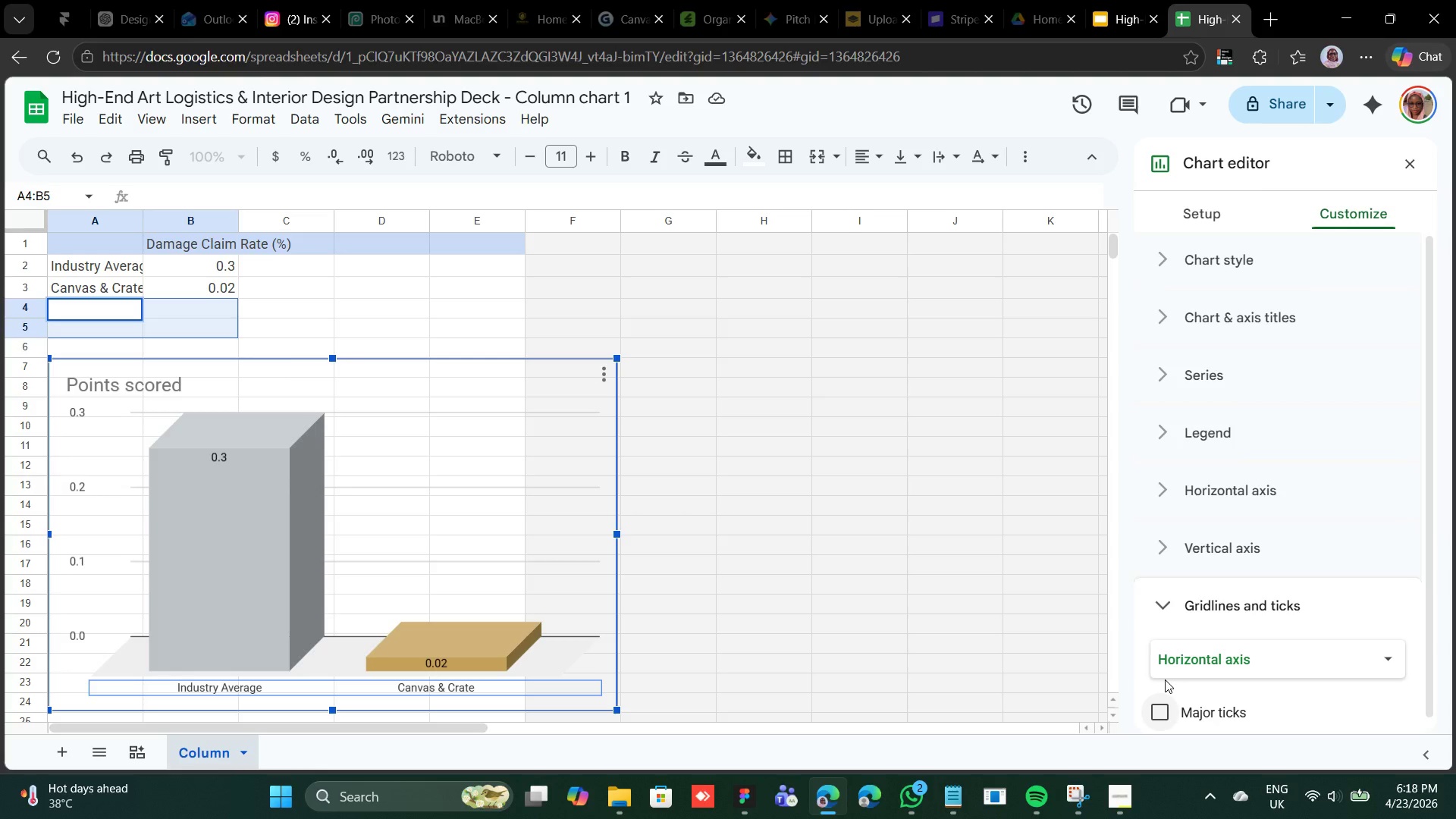 
wait(11.42)
 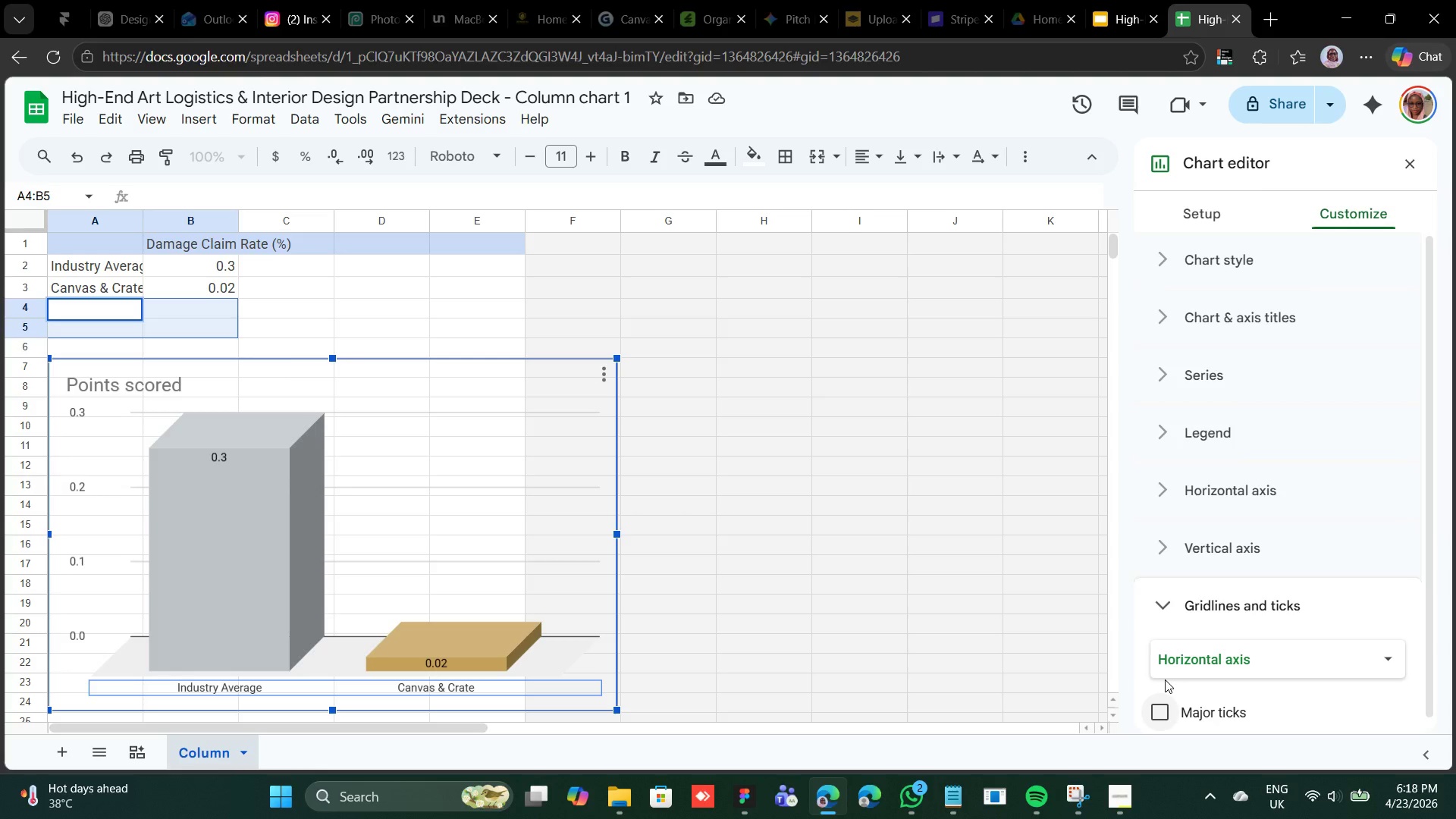 
double_click([1193, 664])
 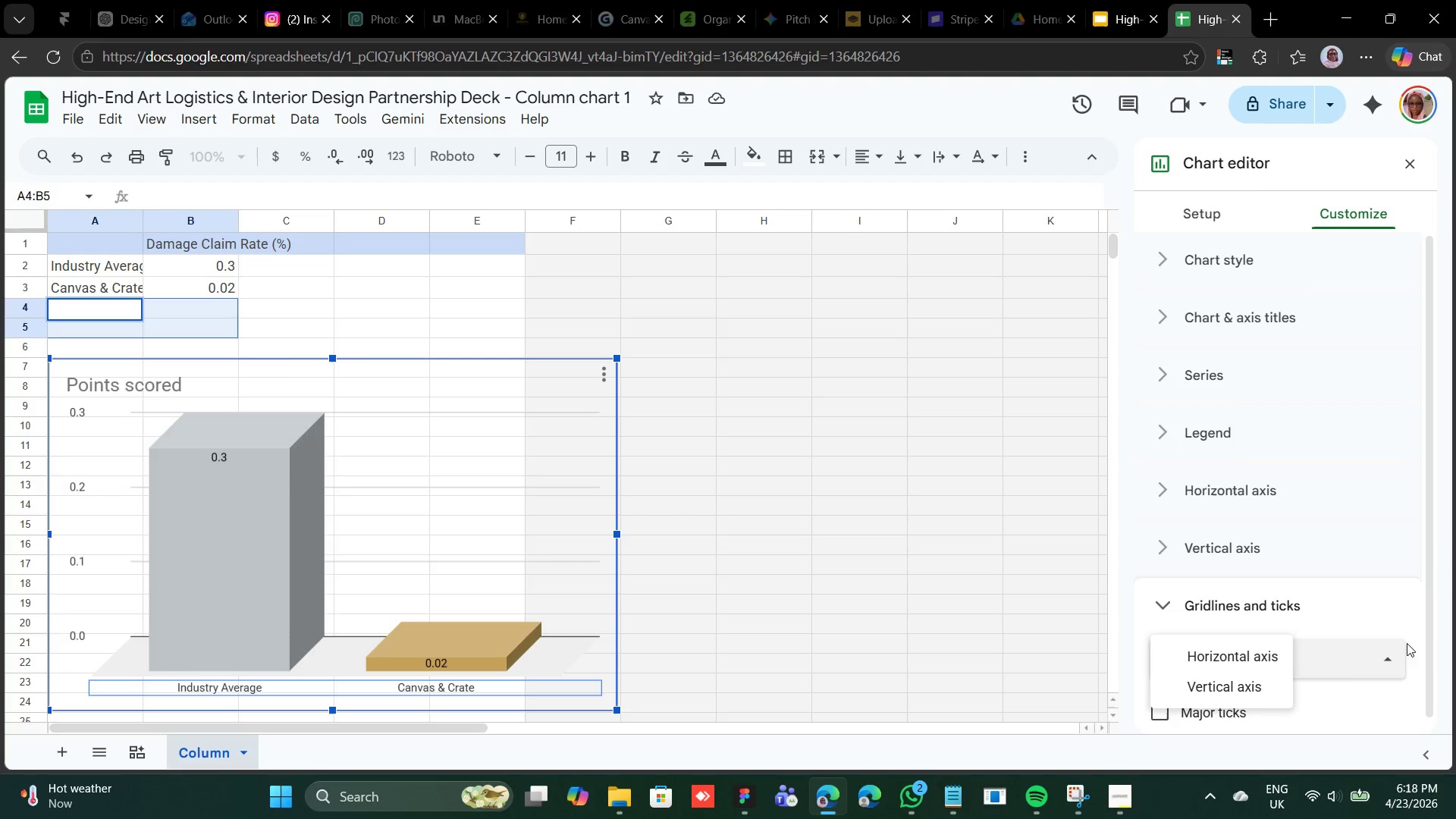 
left_click([1383, 625])
 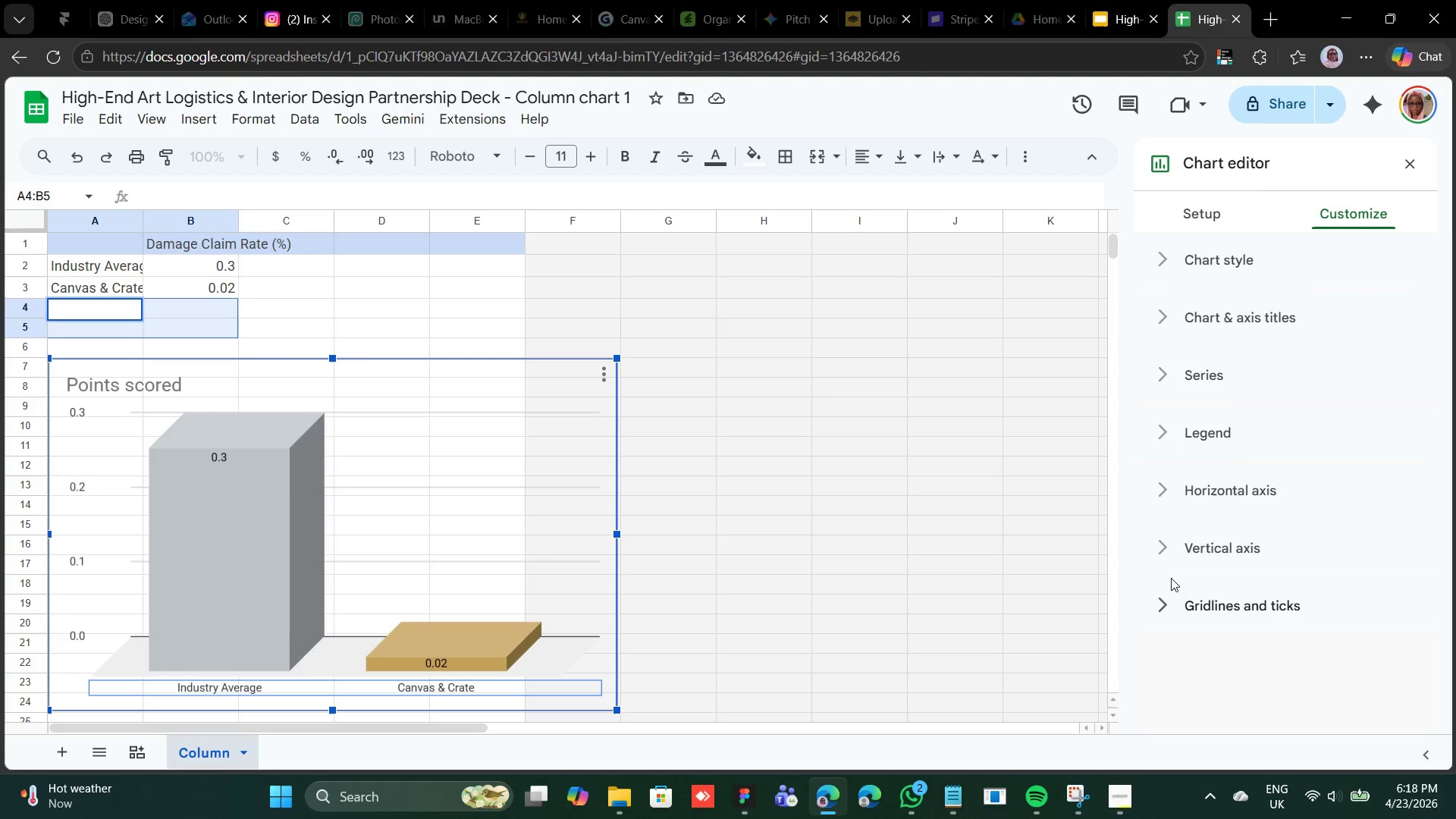 
left_click([1173, 541])
 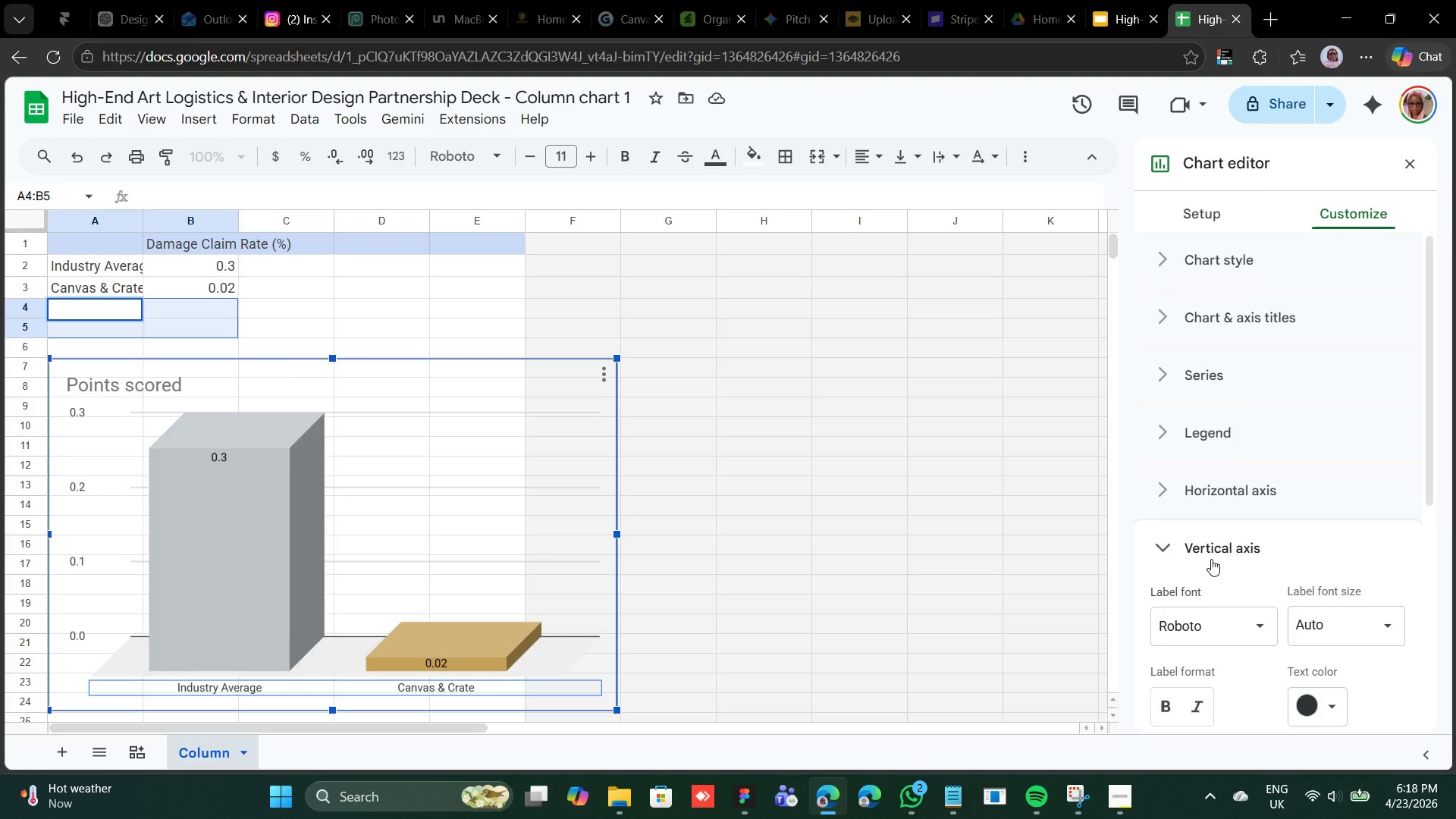 
scroll: coordinate [1211, 557], scroll_direction: down, amount: 2.0
 